 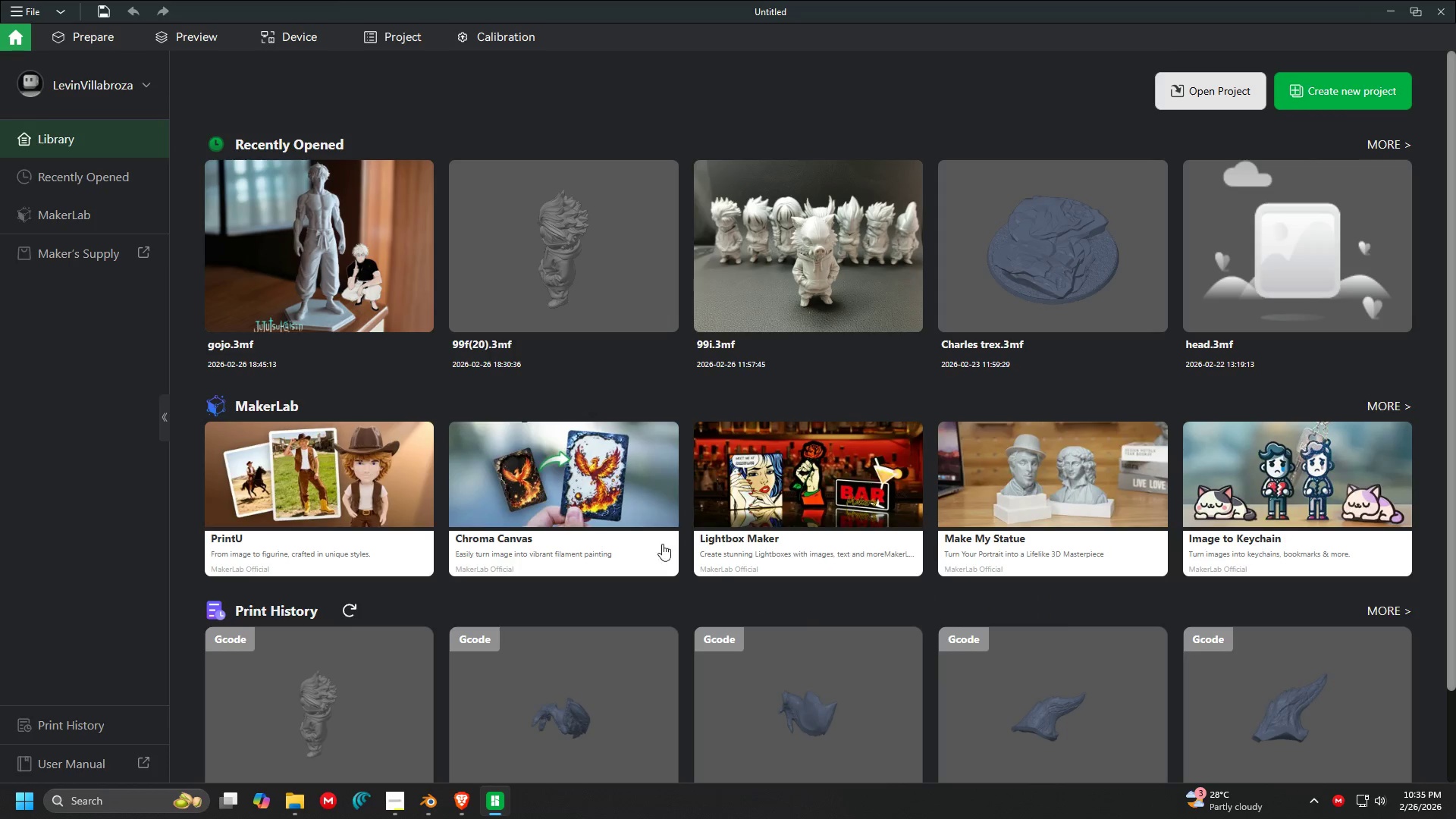 
left_click([27, 14])
 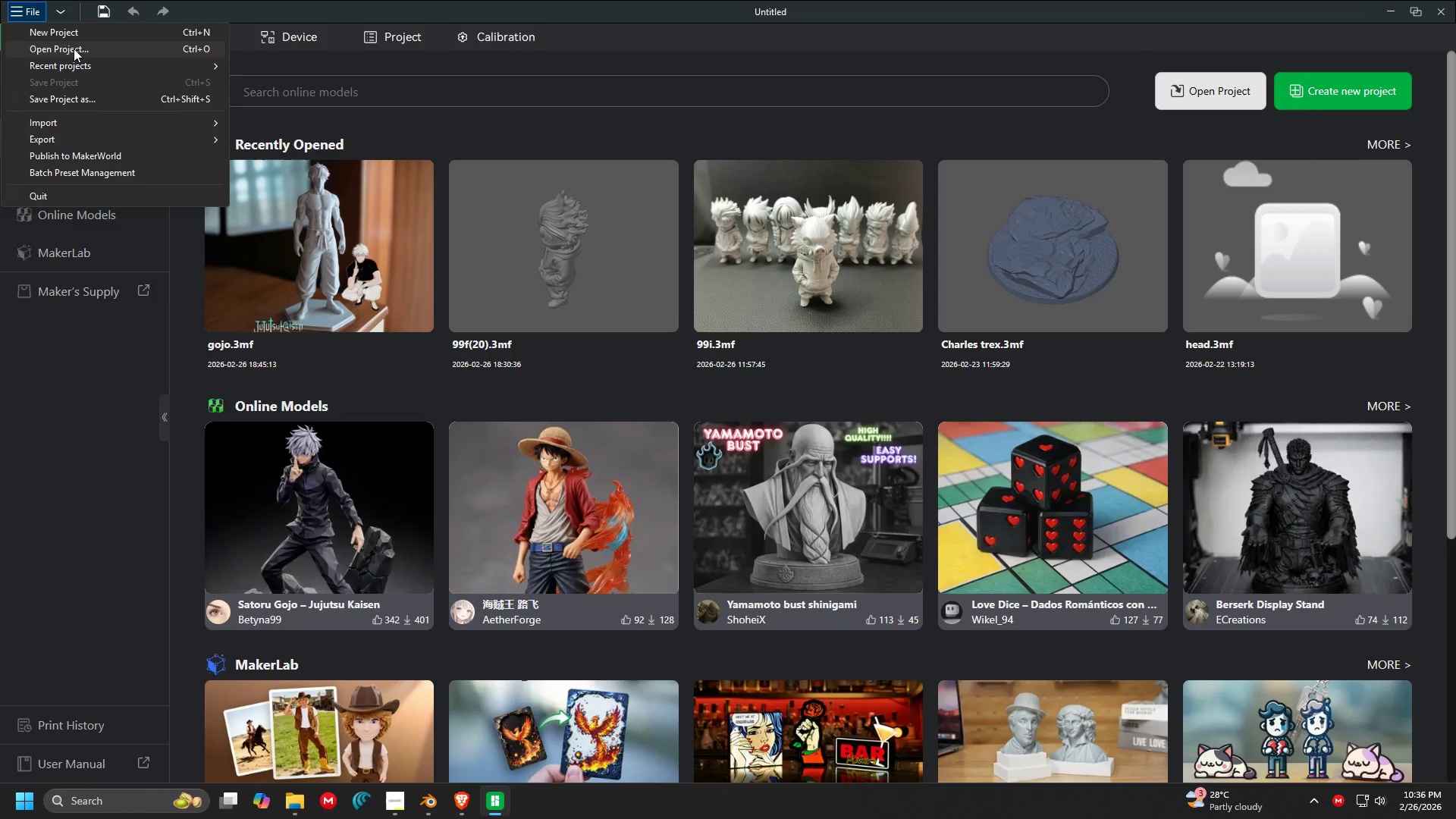 
left_click([71, 37])
 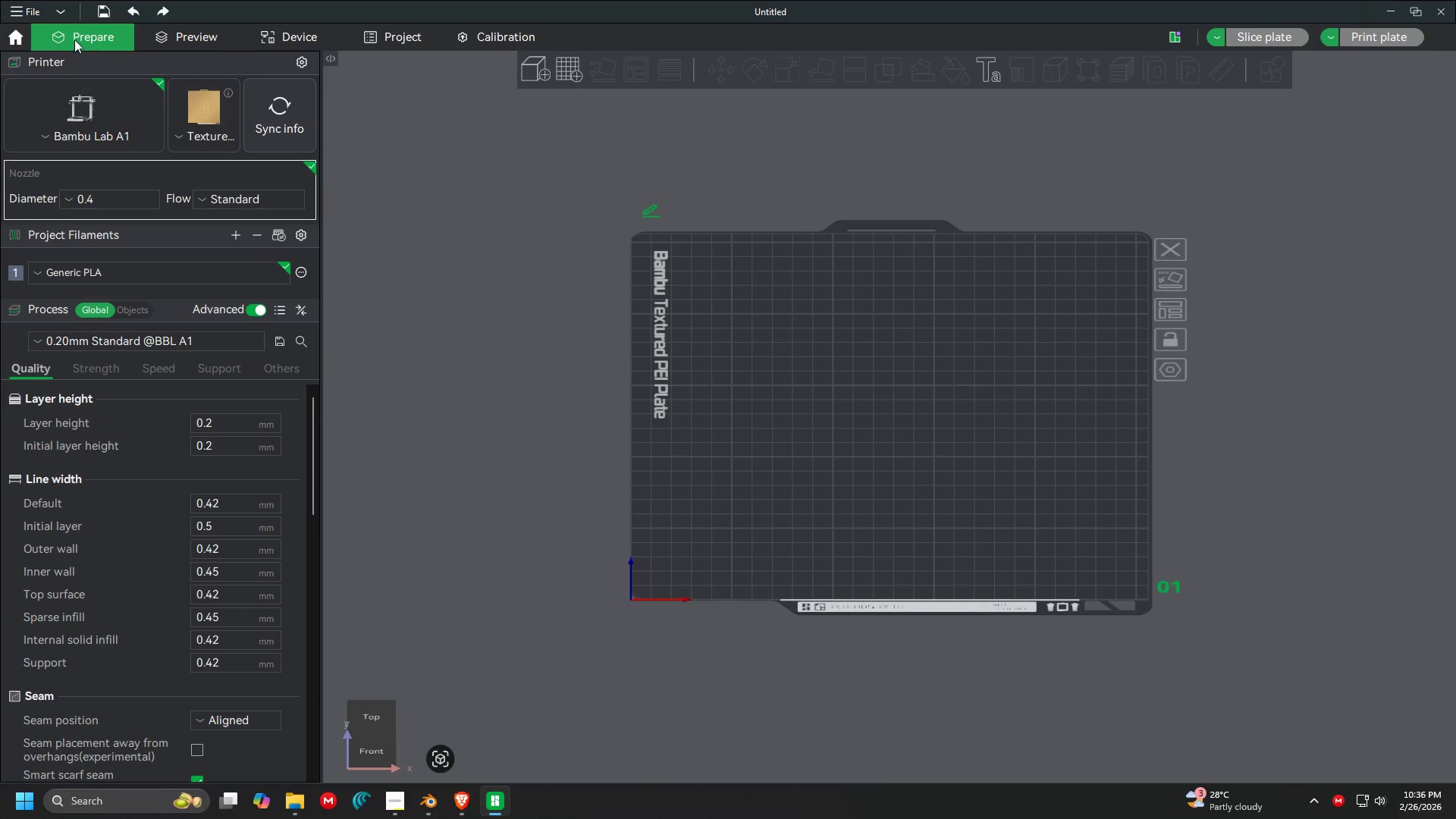 
left_click([41, 14])
 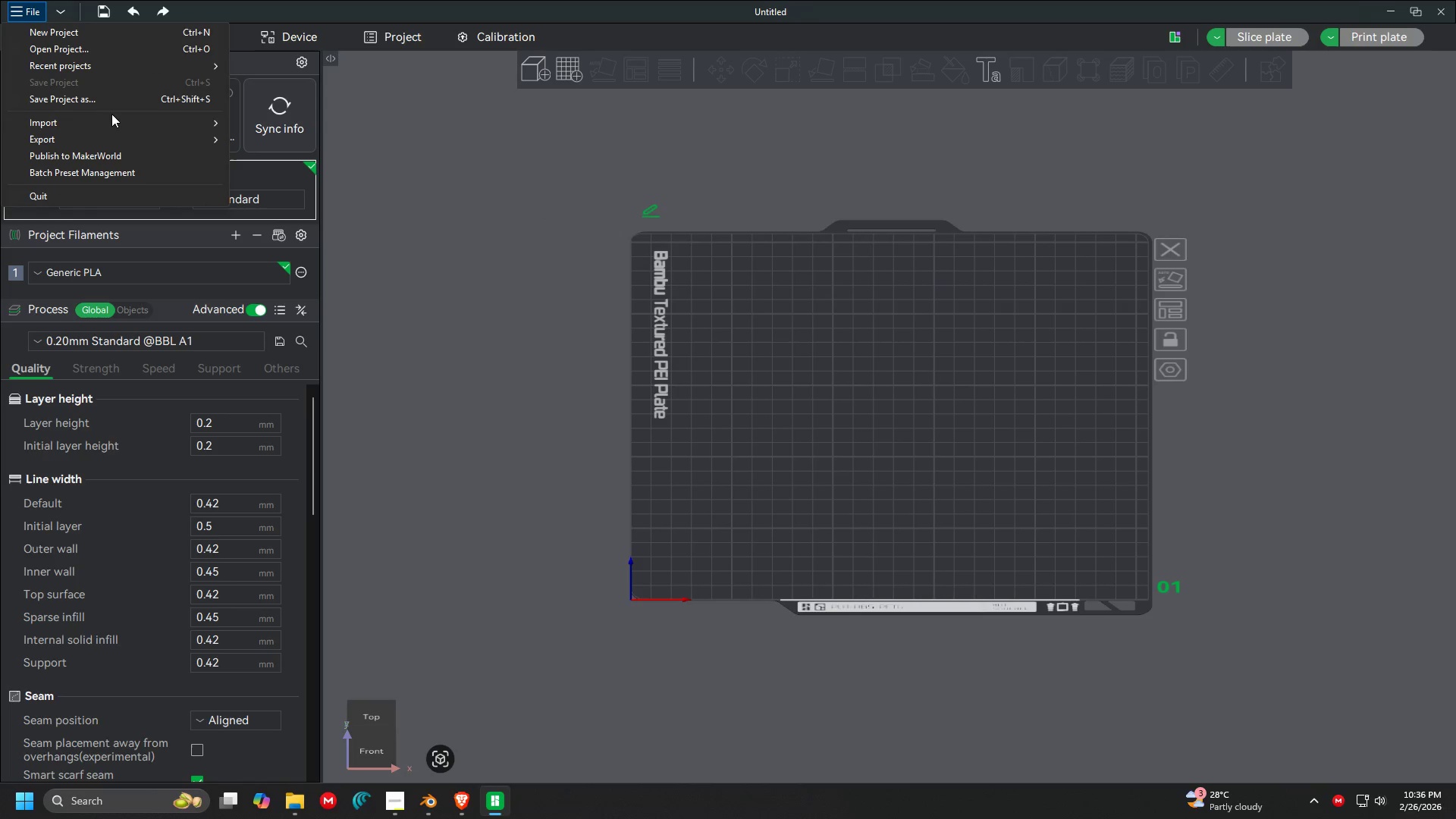 
left_click([113, 119])
 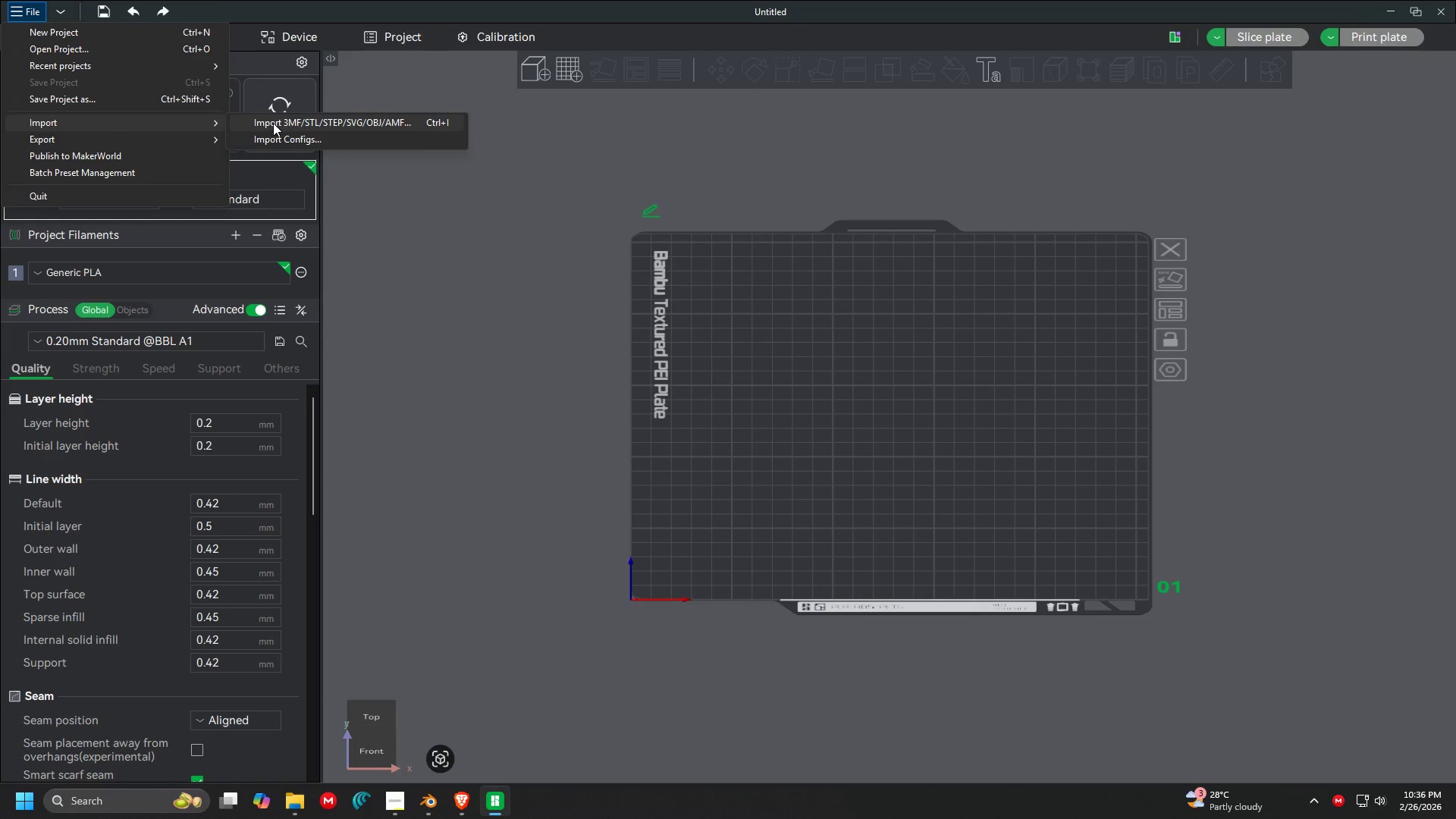 
left_click([273, 123])
 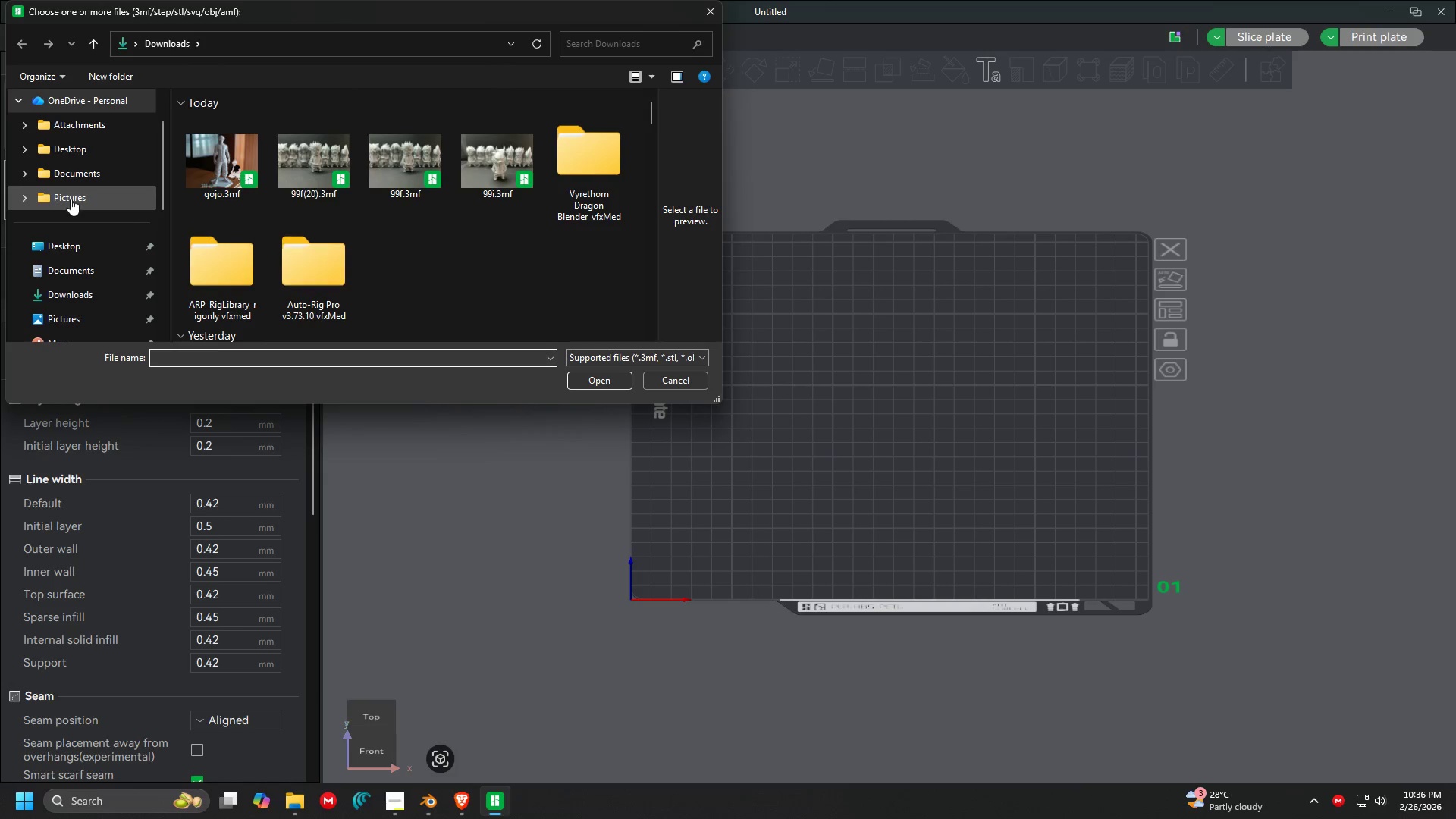 
left_click([72, 240])
 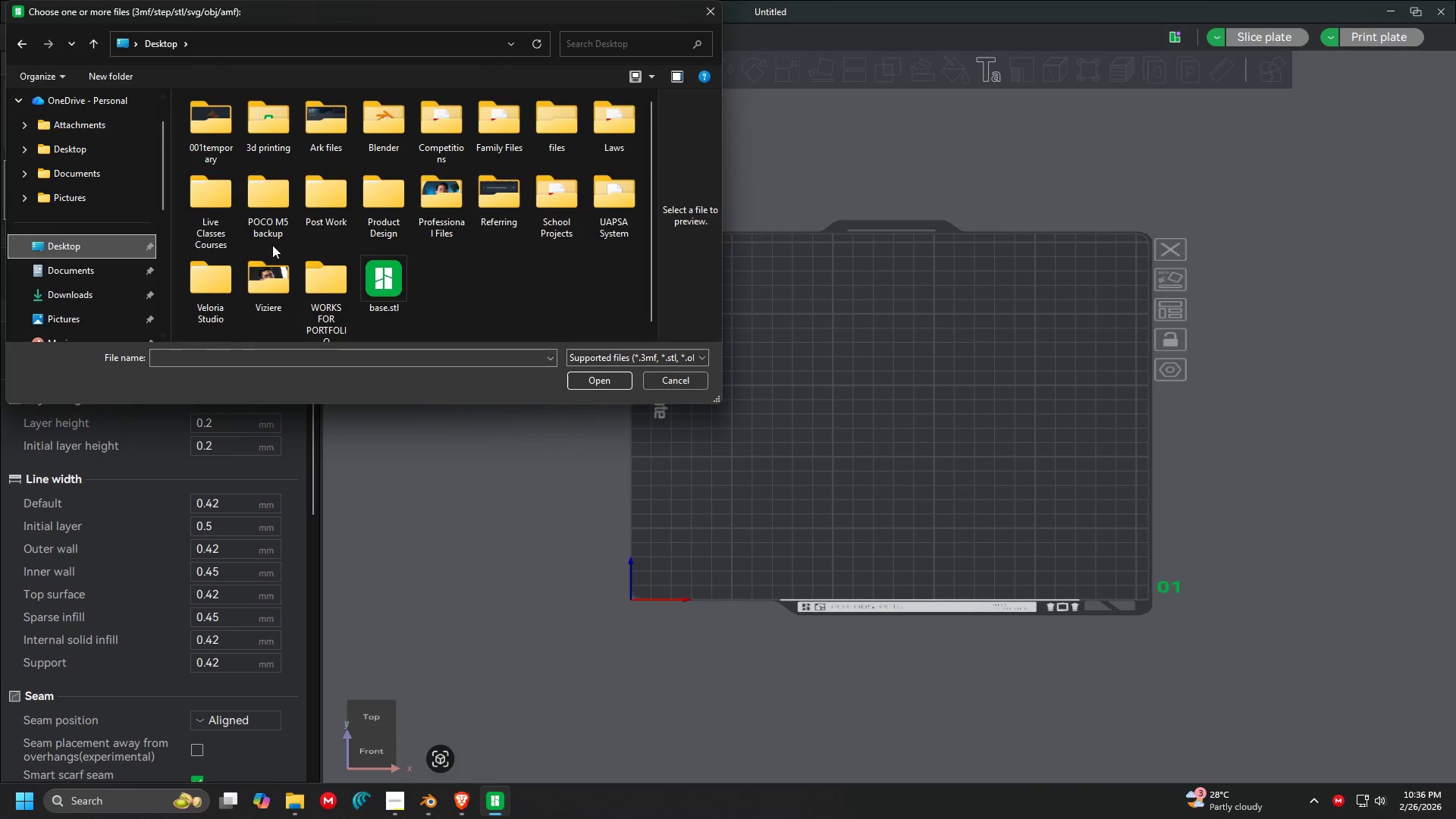 
left_click([385, 287])
 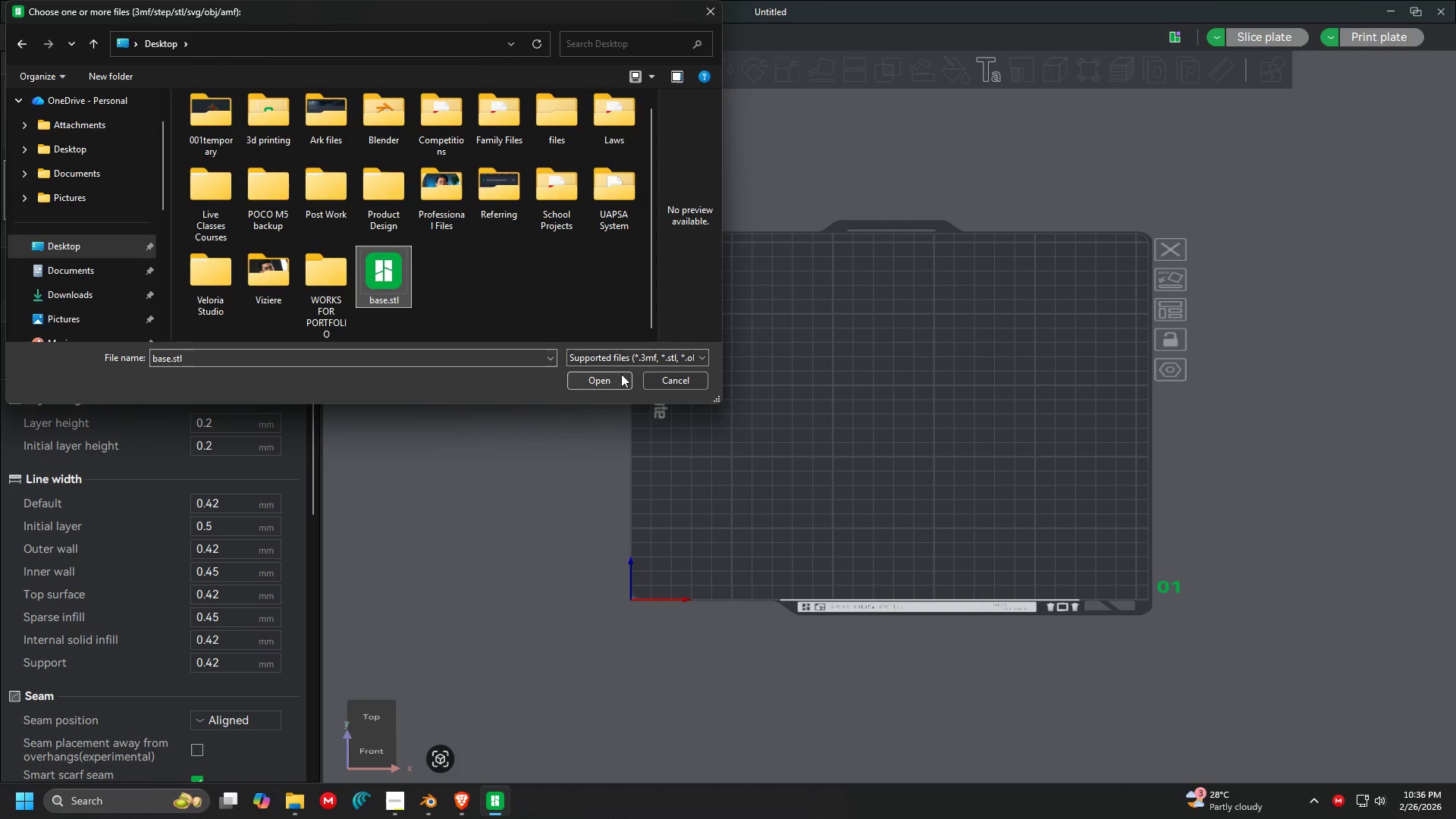 
scroll: coordinate [272, 245], scroll_direction: down, amount: 3.0
 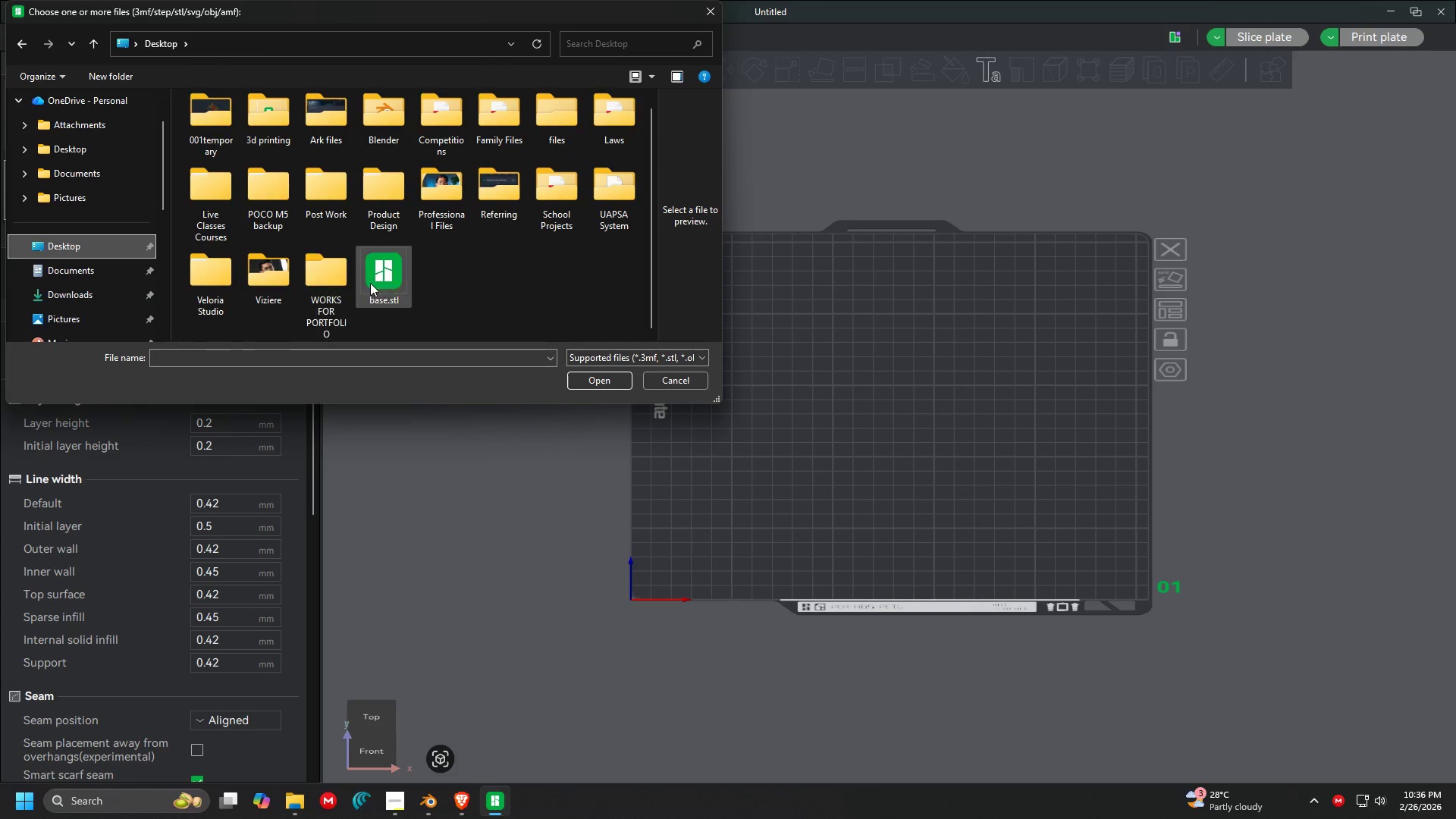 
left_click([604, 378])
 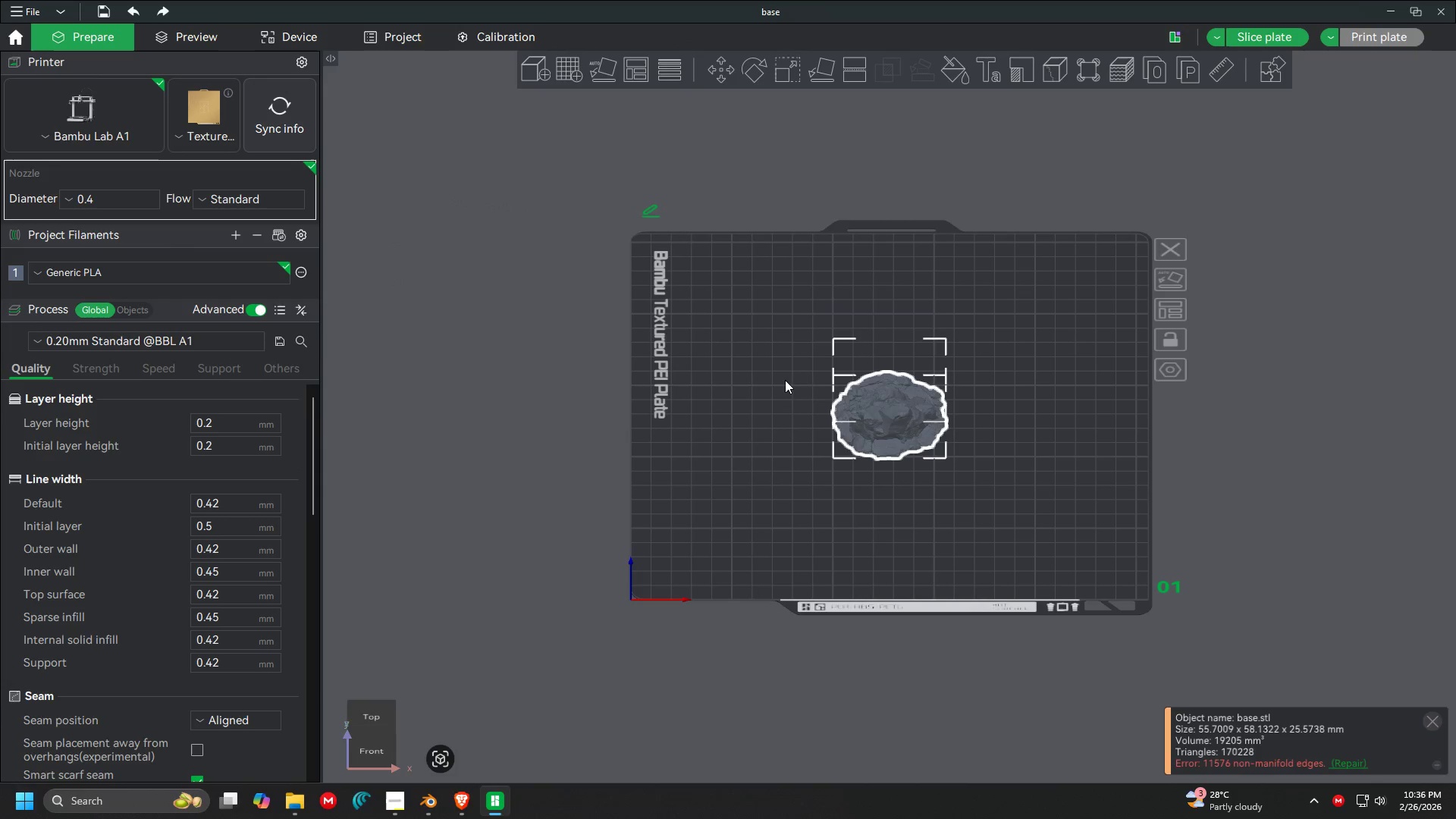 
left_click_drag(start_coordinate=[1156, 425], to_coordinate=[1010, 411])
 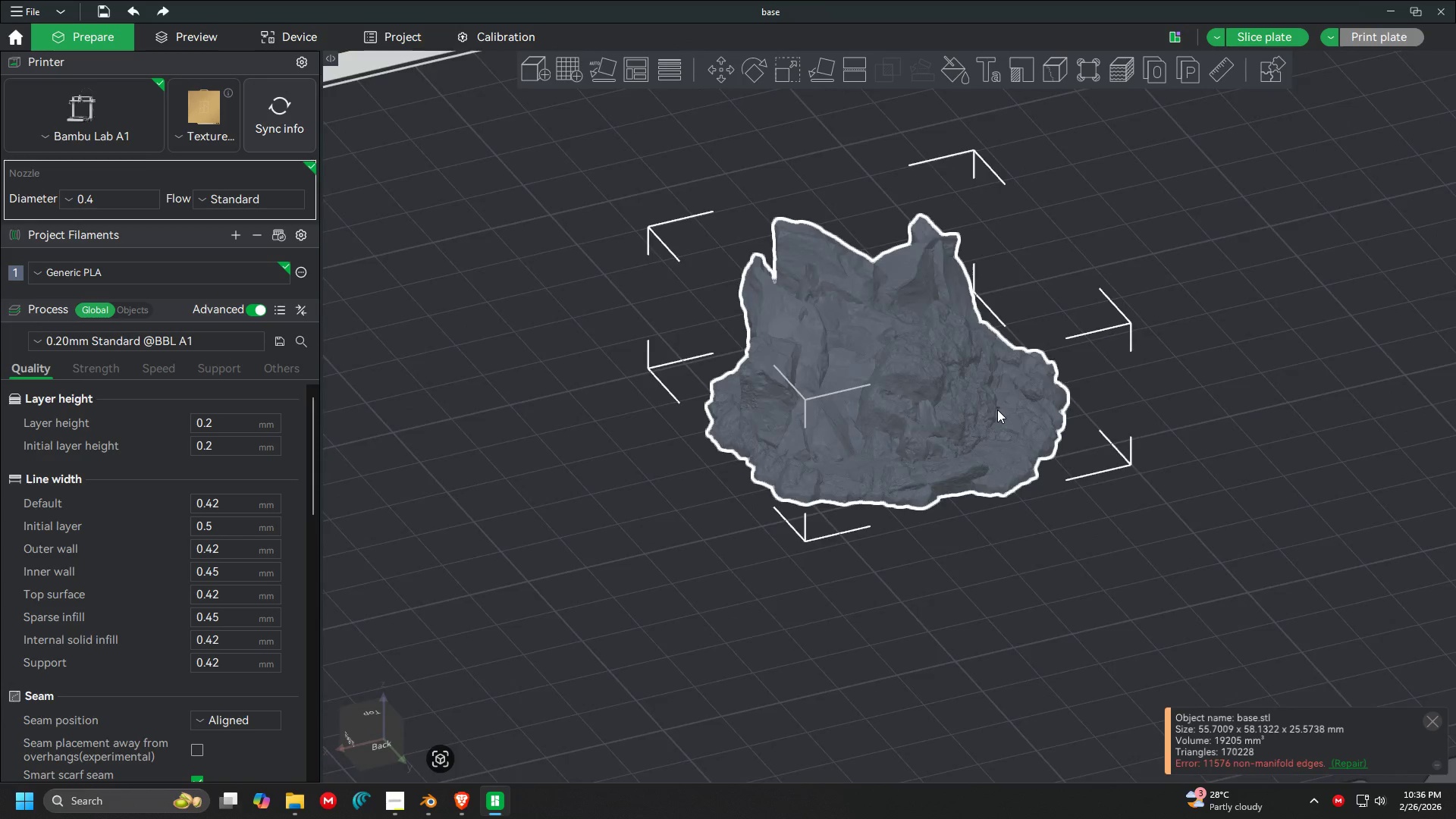 
scroll: coordinate [997, 410], scroll_direction: up, amount: 16.0
 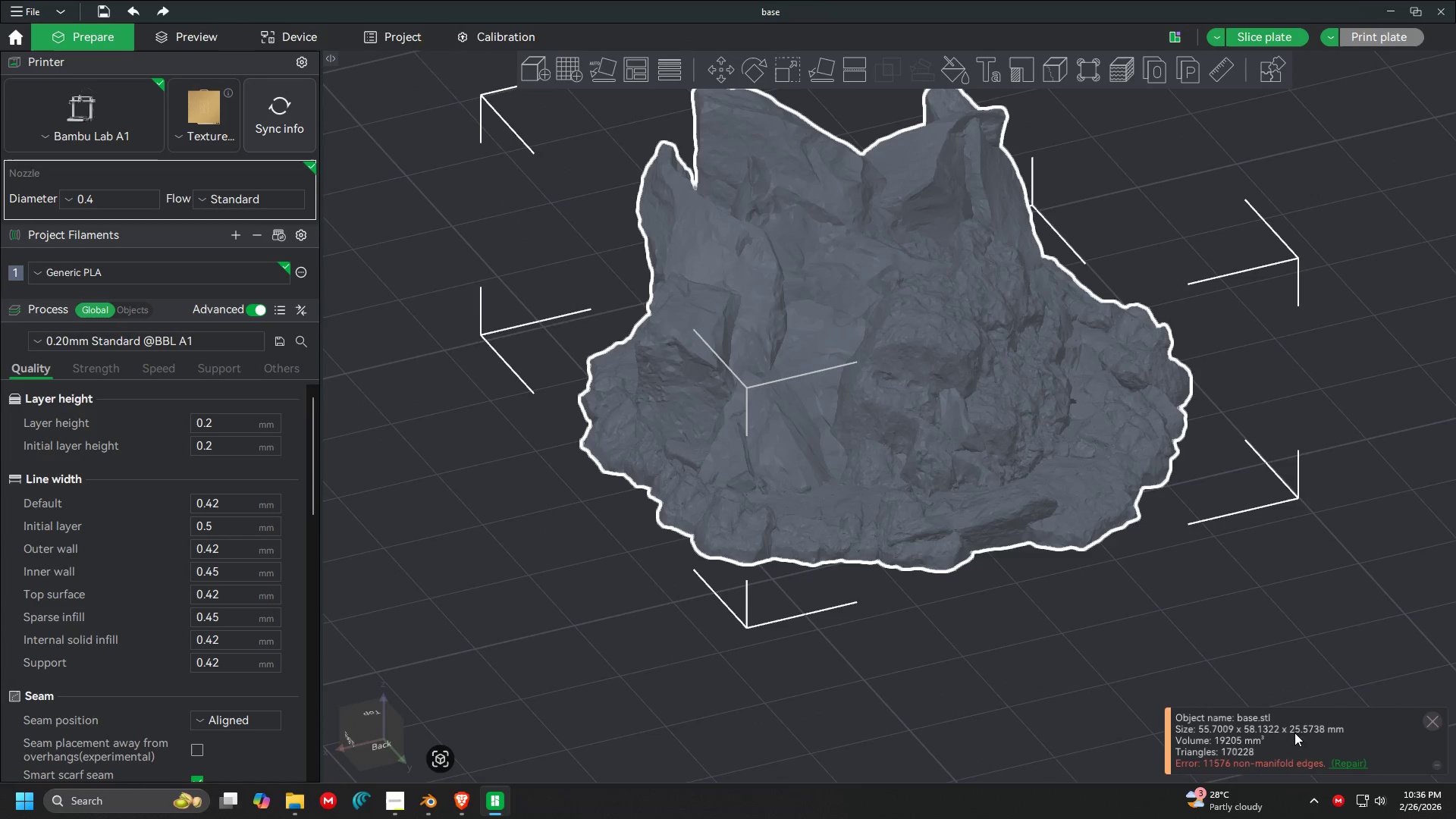 
left_click([1342, 762])
 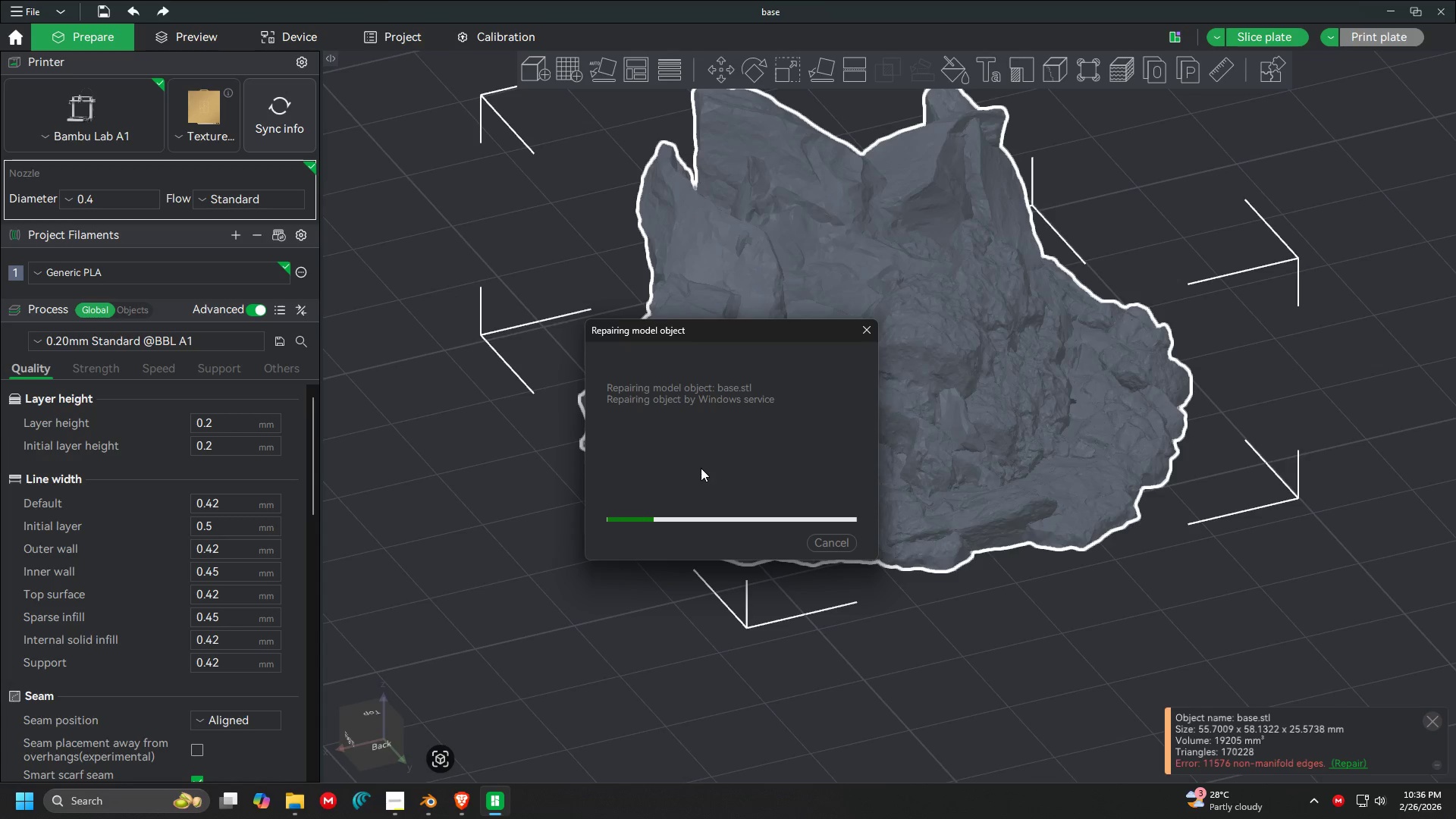 
wait(23.38)
 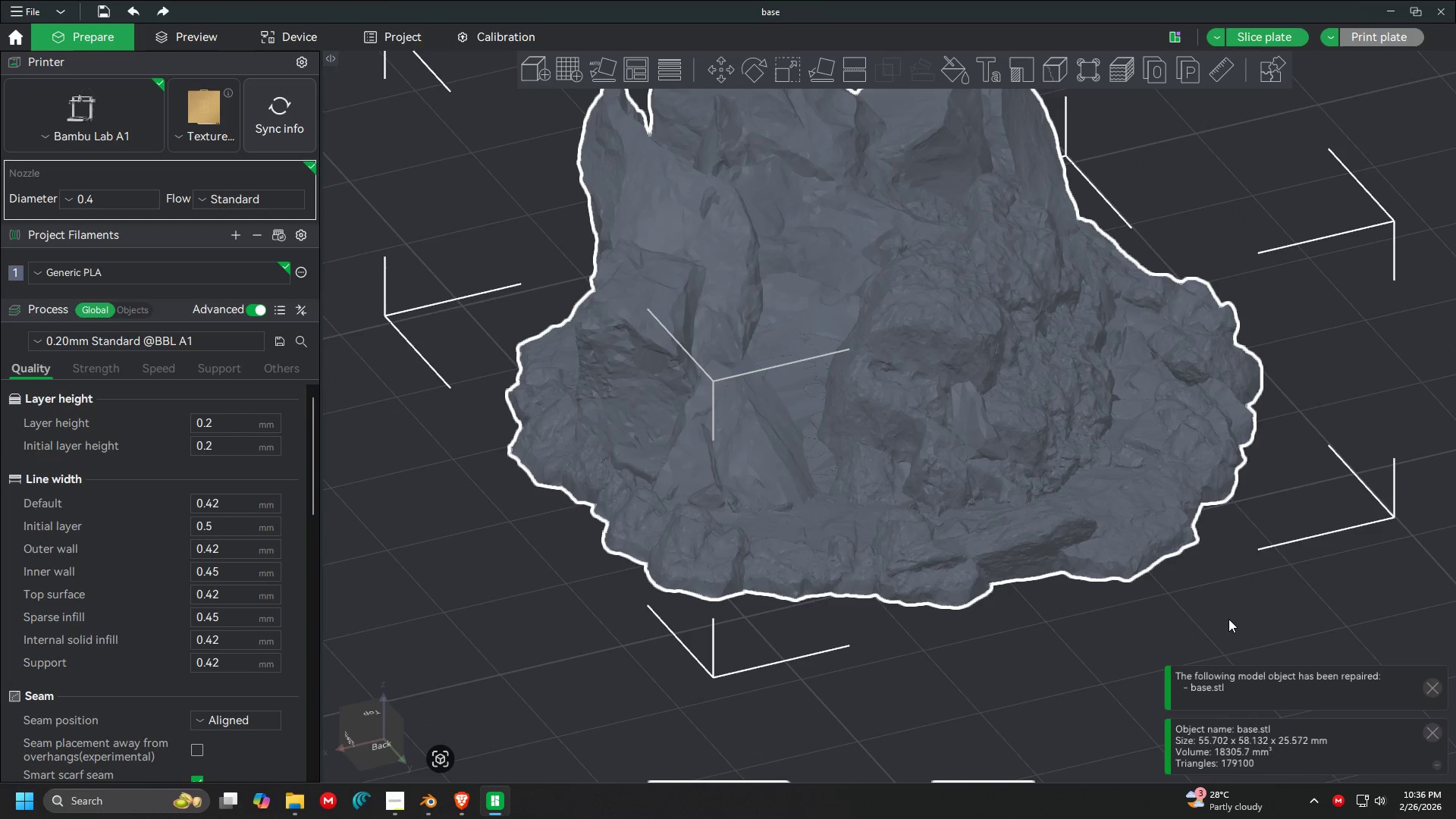 
left_click_drag(start_coordinate=[1227, 619], to_coordinate=[1205, 589])
 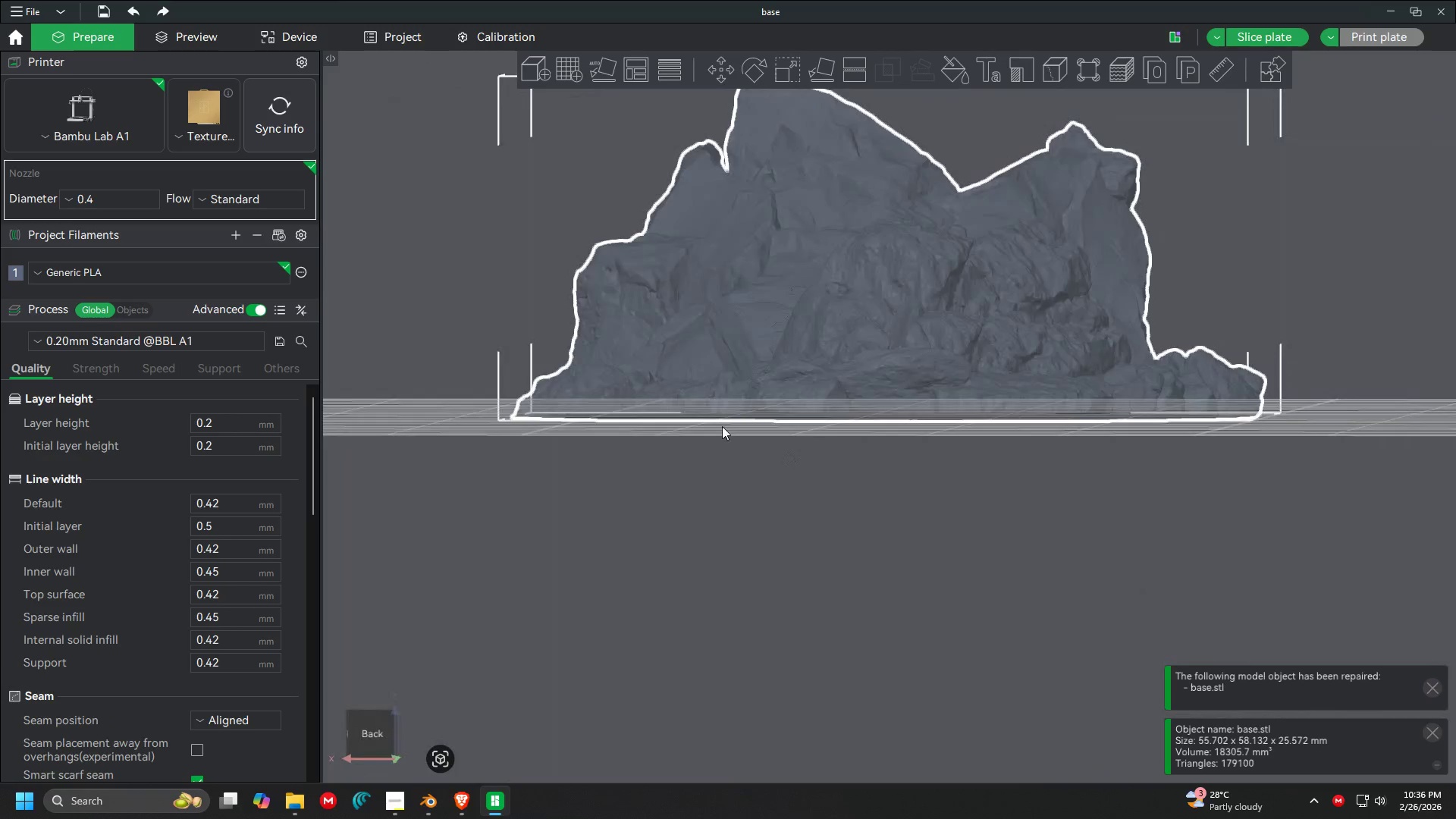 
scroll: coordinate [1164, 530], scroll_direction: up, amount: 2.0
 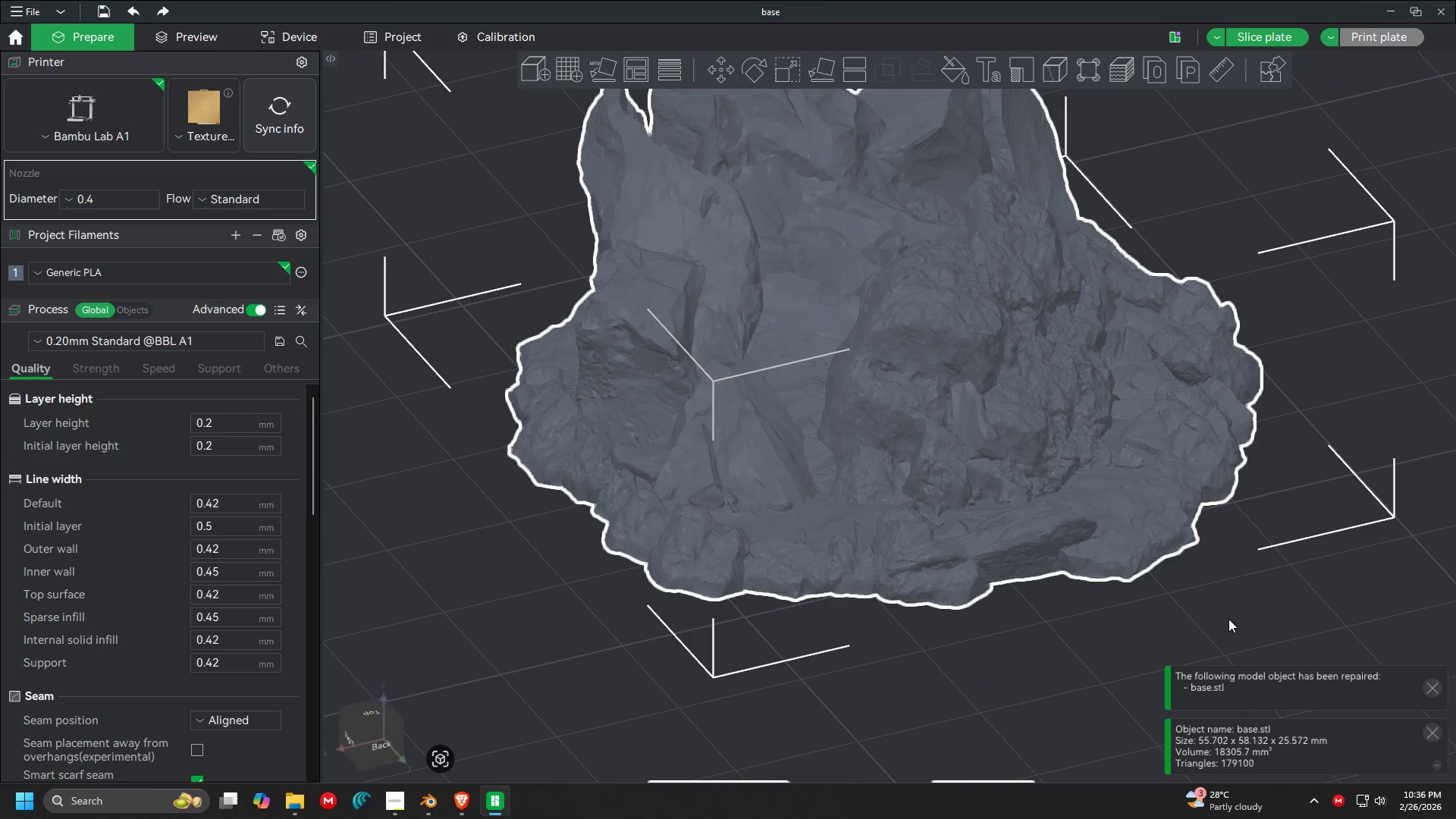 
left_click_drag(start_coordinate=[780, 513], to_coordinate=[808, 531])
 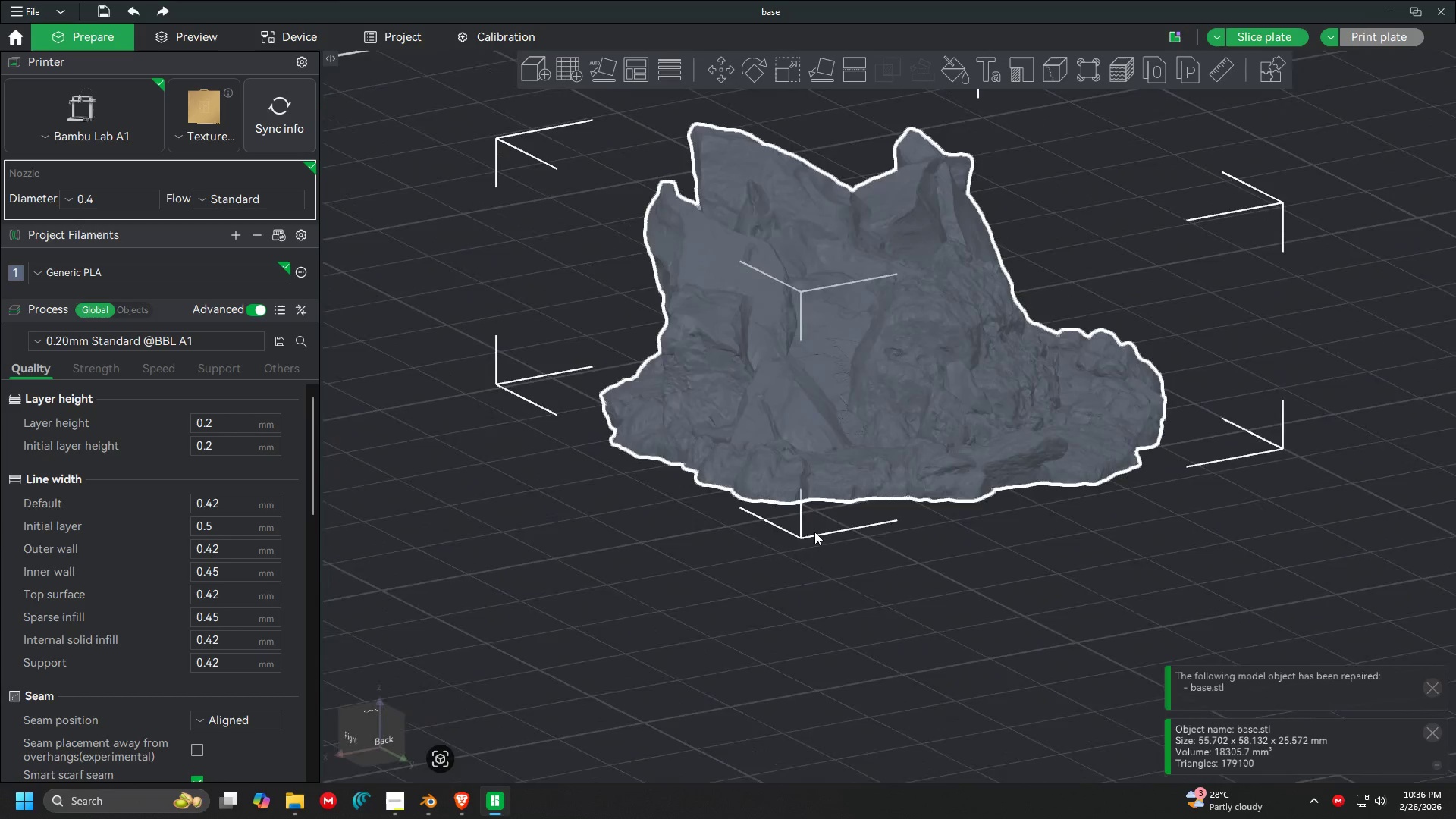 
scroll: coordinate [716, 424], scroll_direction: down, amount: 3.0
 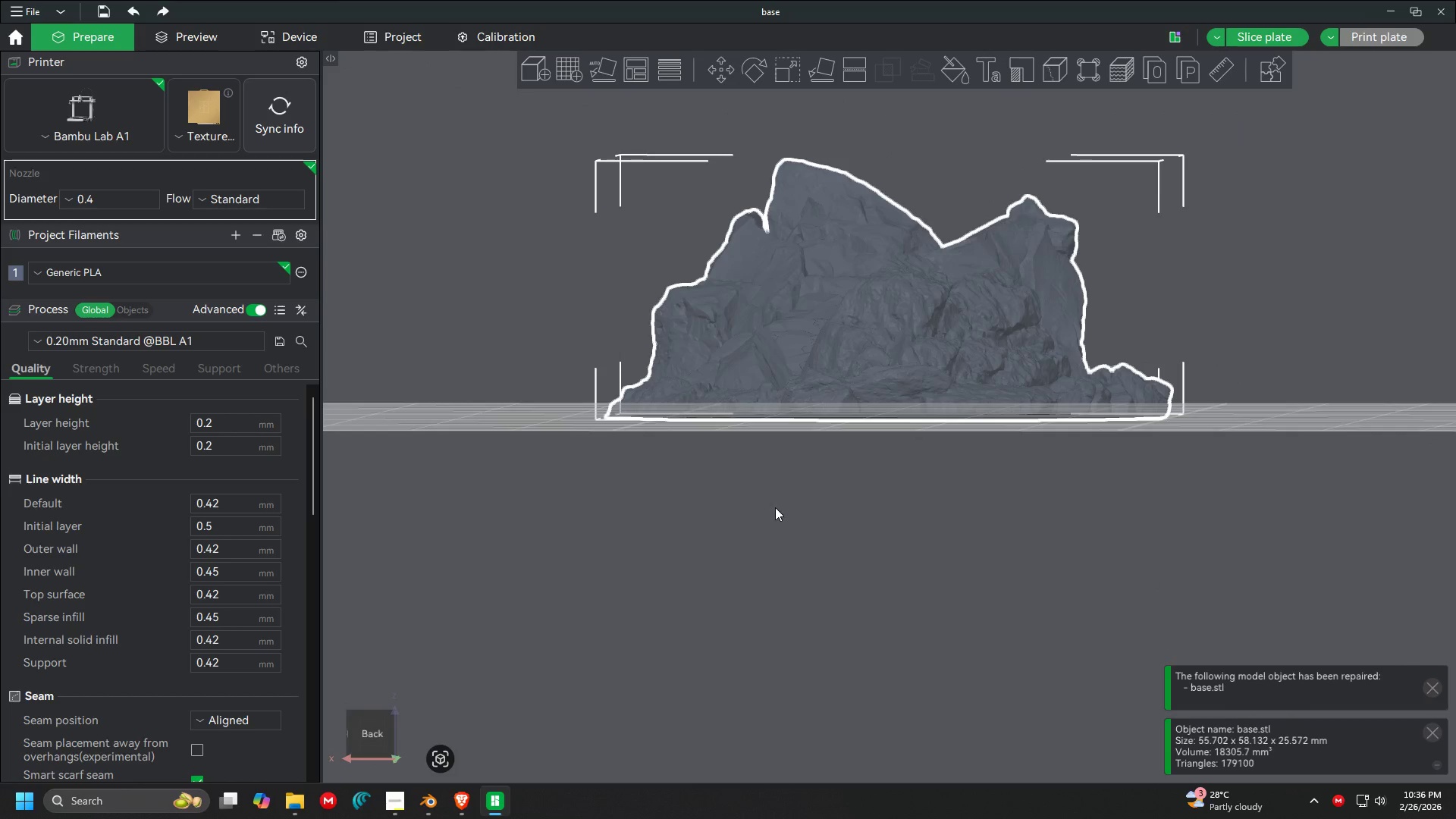 
left_click_drag(start_coordinate=[924, 603], to_coordinate=[896, 623])
 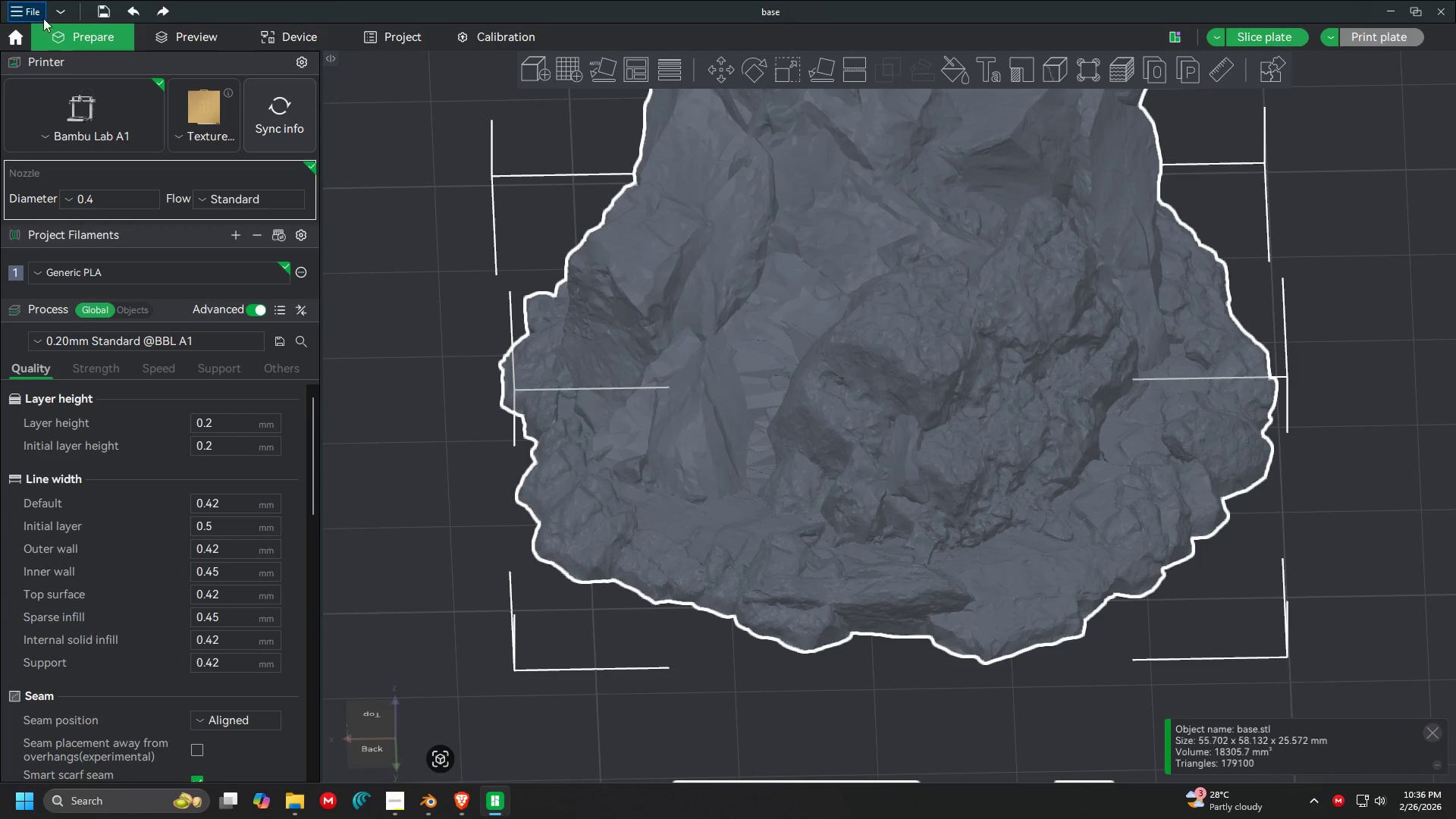 
scroll: coordinate [815, 532], scroll_direction: up, amount: 3.0
 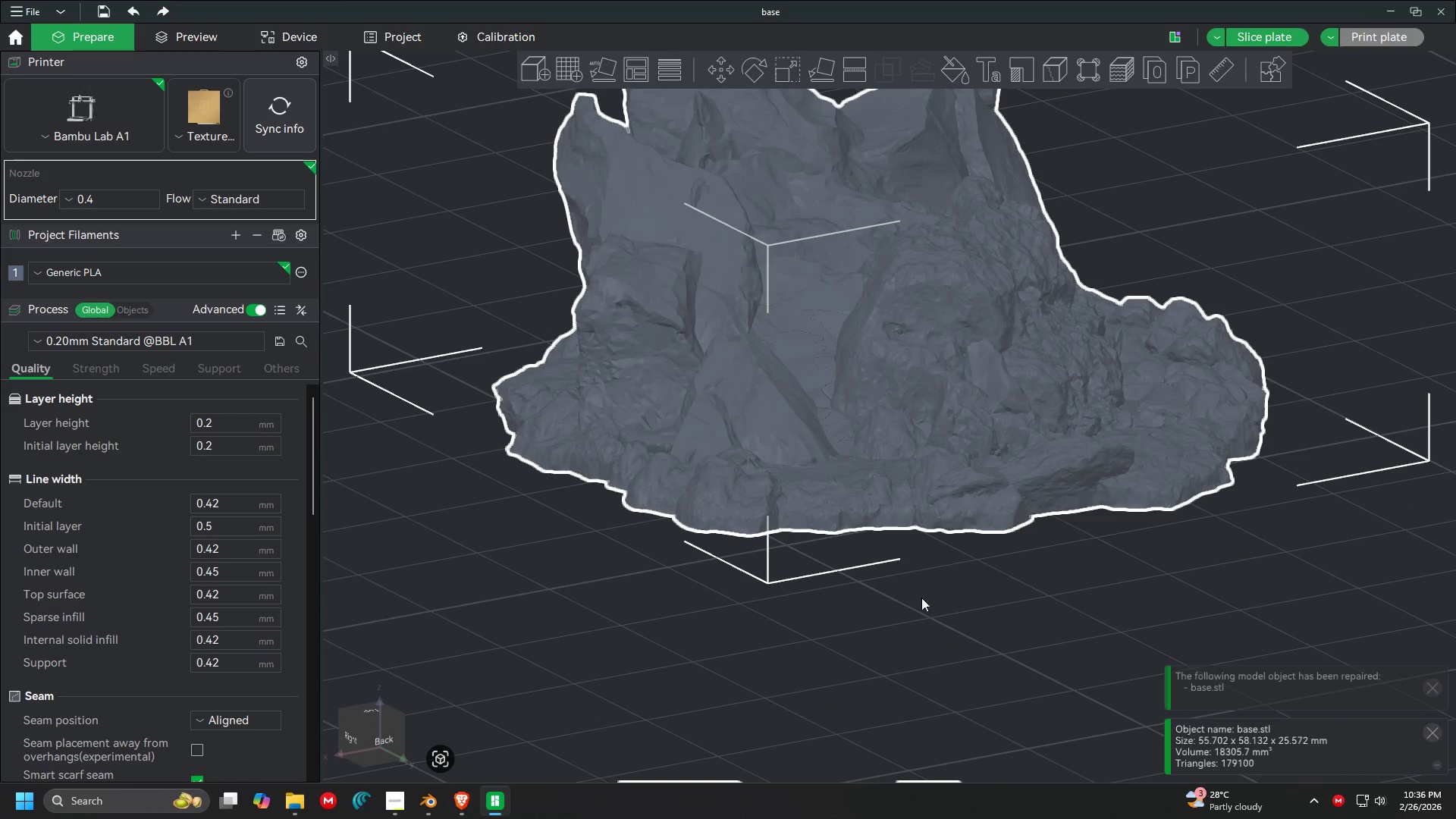 
left_click([30, 12])
 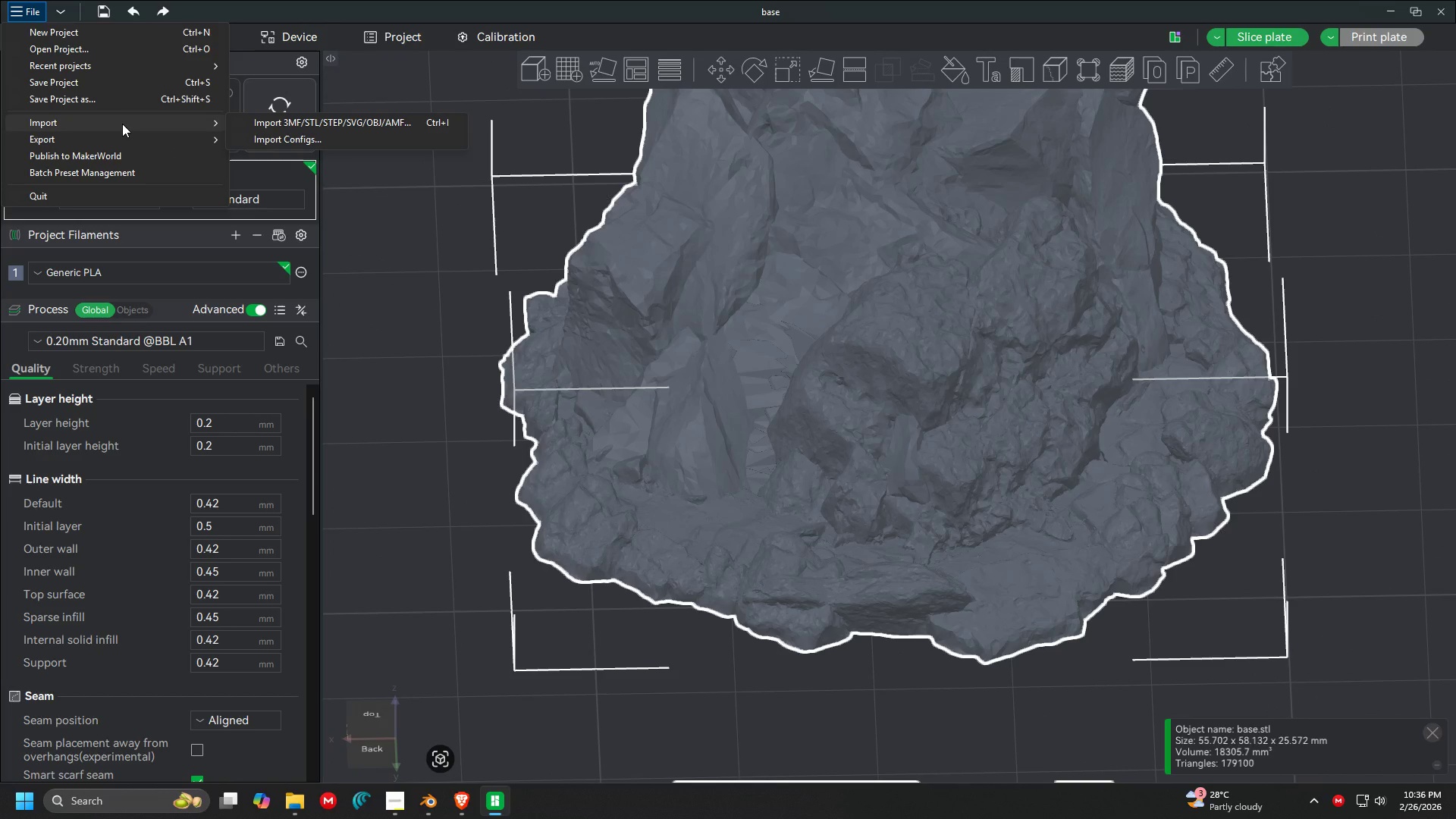 
scroll: coordinate [743, 668], scroll_direction: up, amount: 4.0
 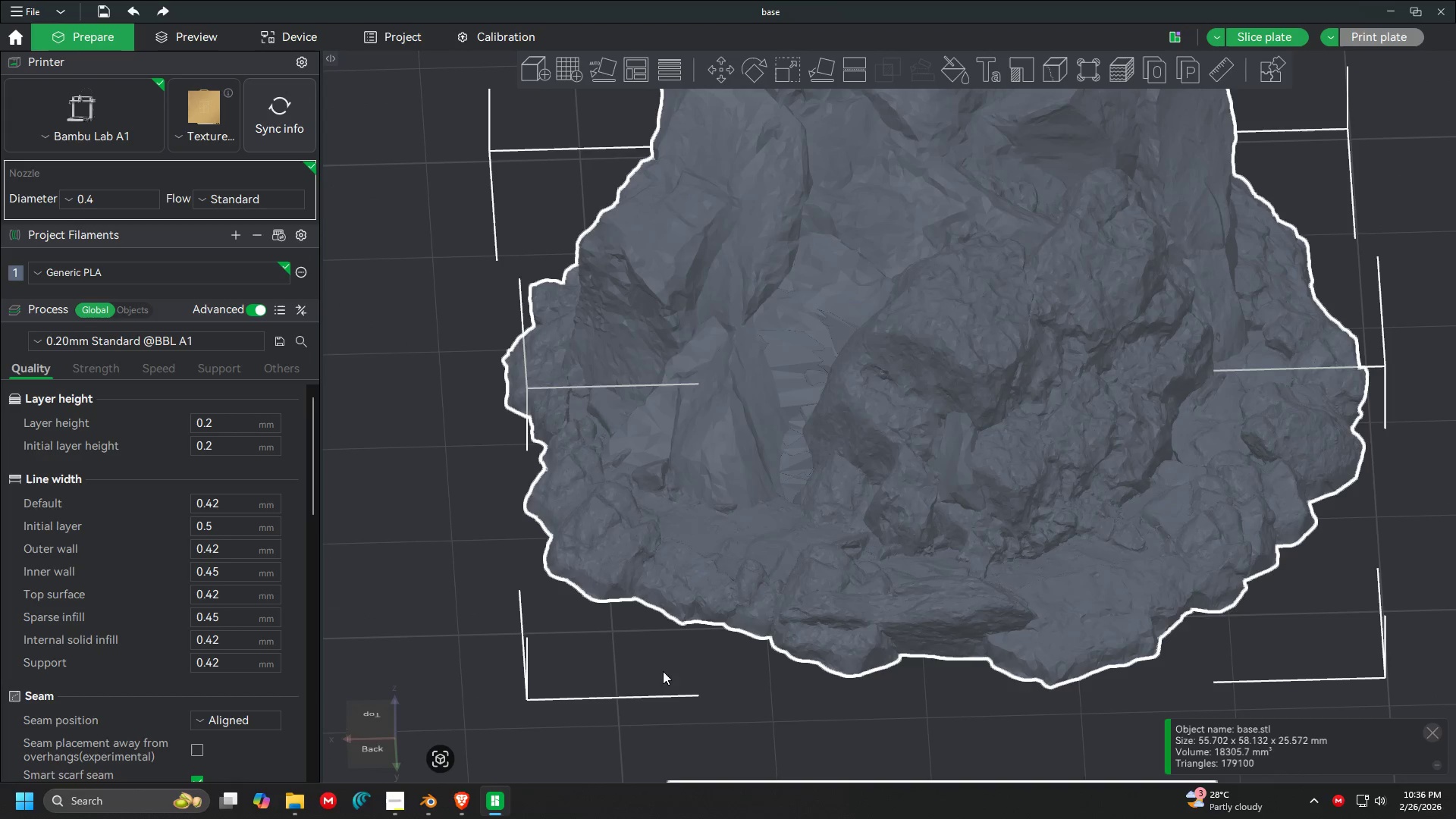 
left_click_drag(start_coordinate=[454, 629], to_coordinate=[522, 629])
 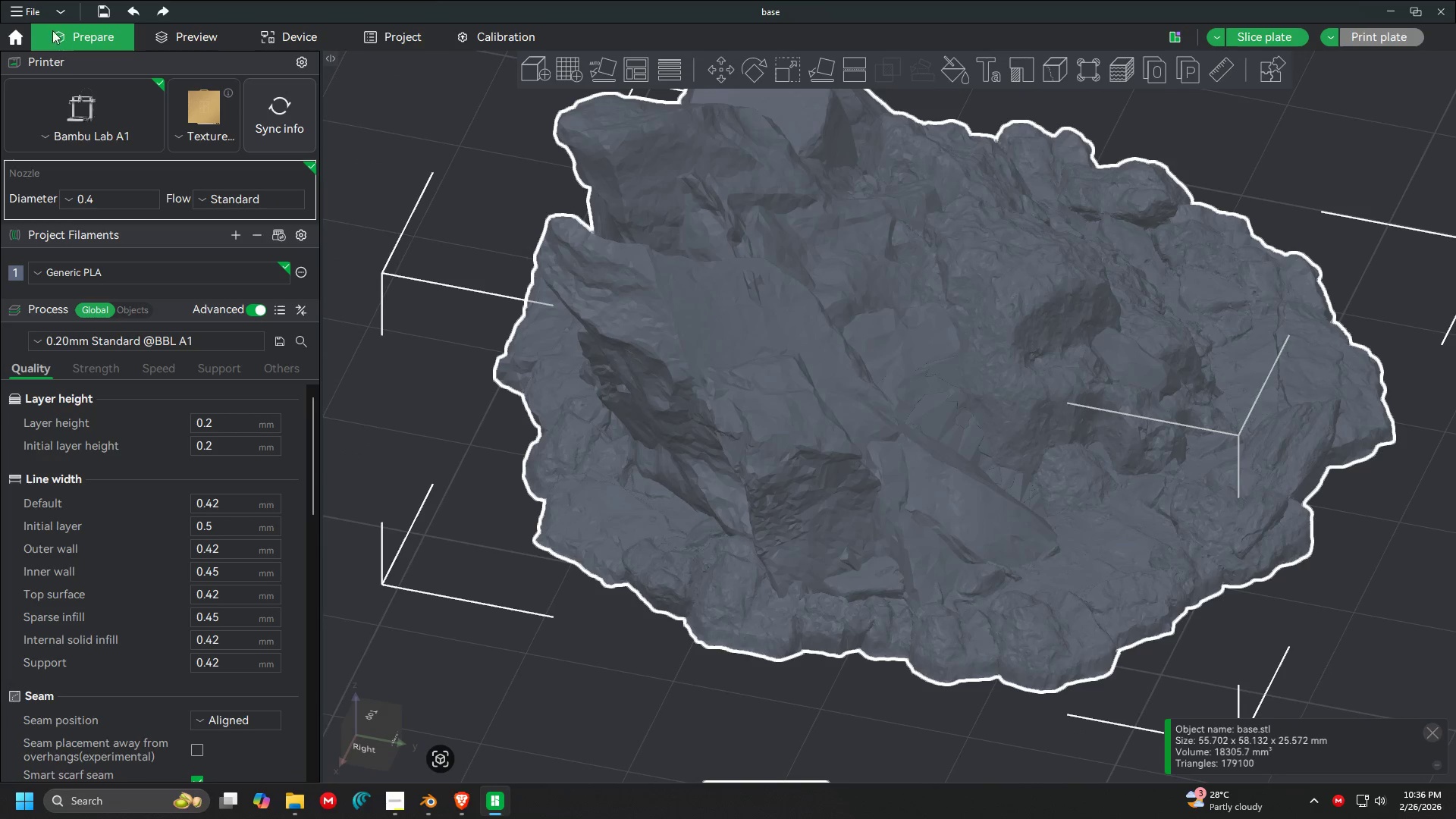 
left_click([35, 18])
 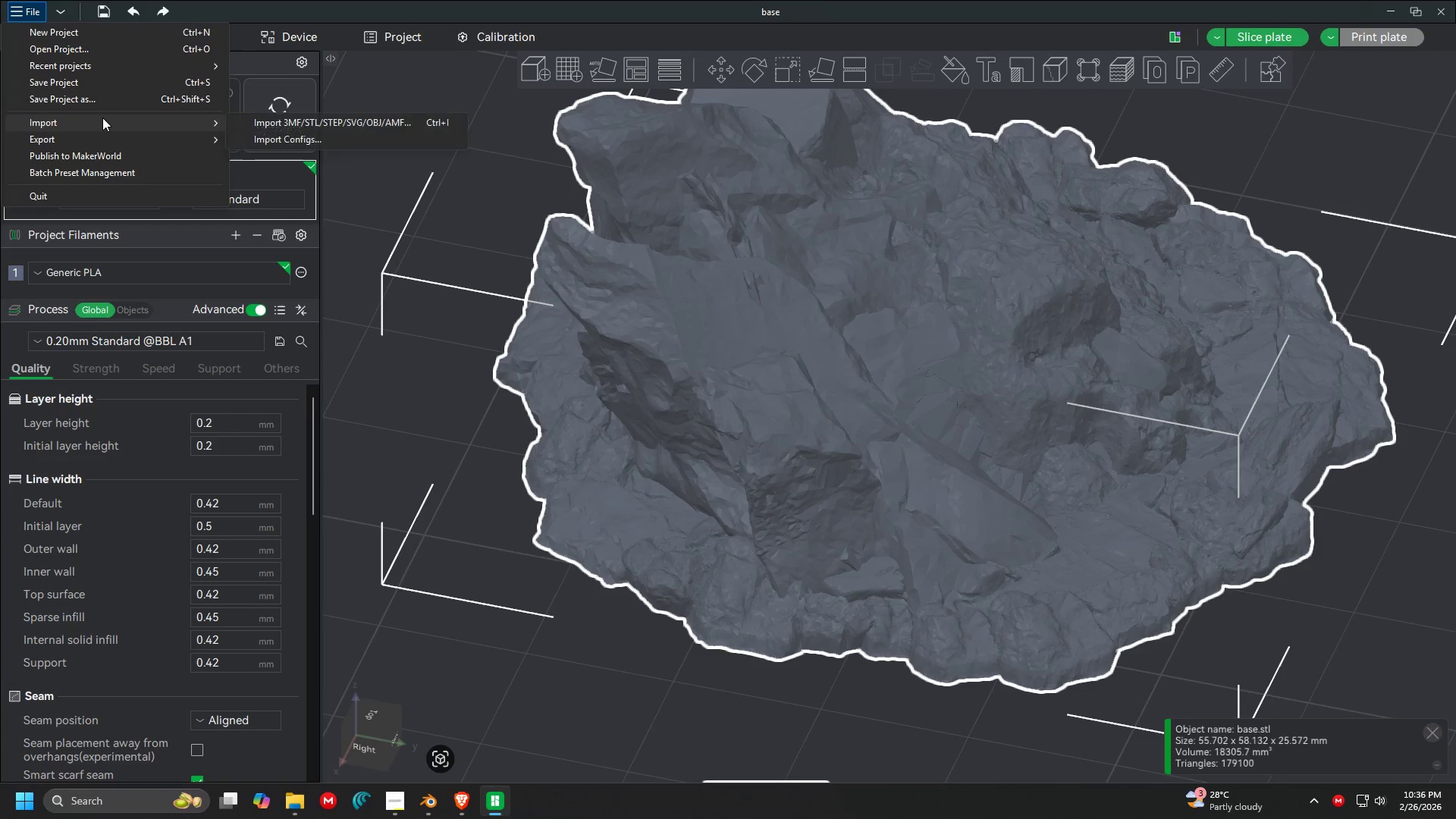 
left_click([102, 132])
 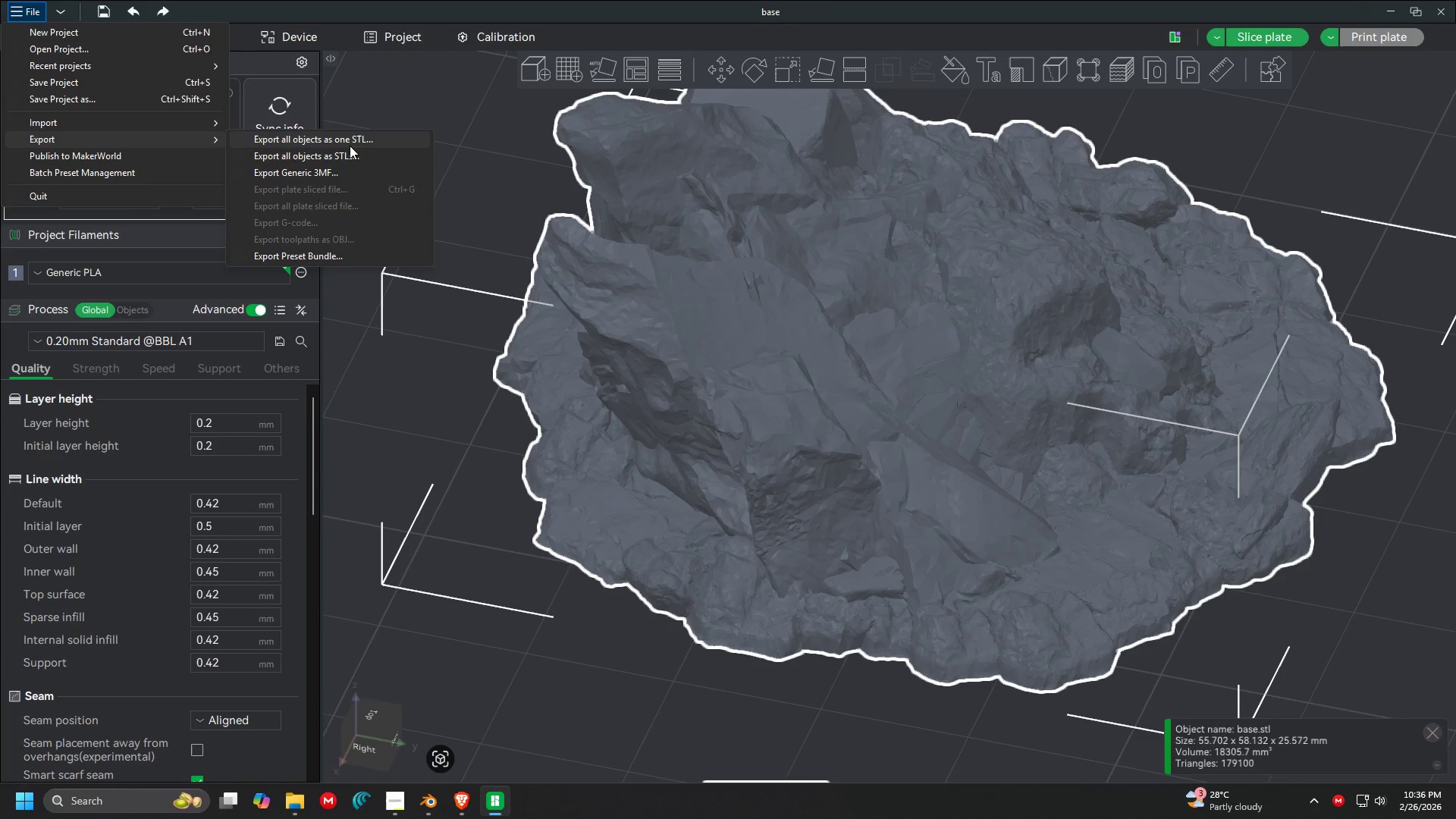 
left_click([351, 136])
 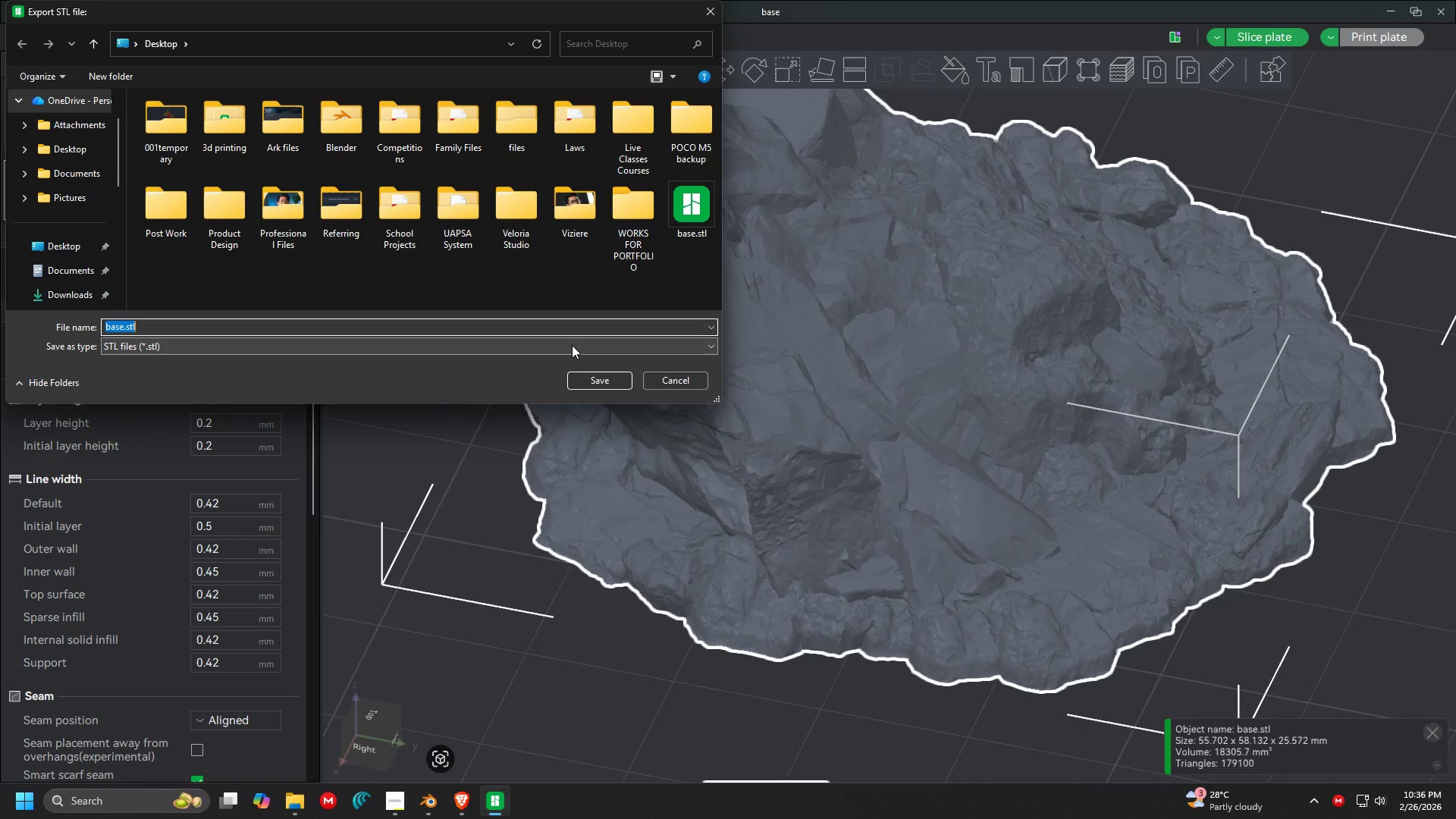 
type(newbase)
 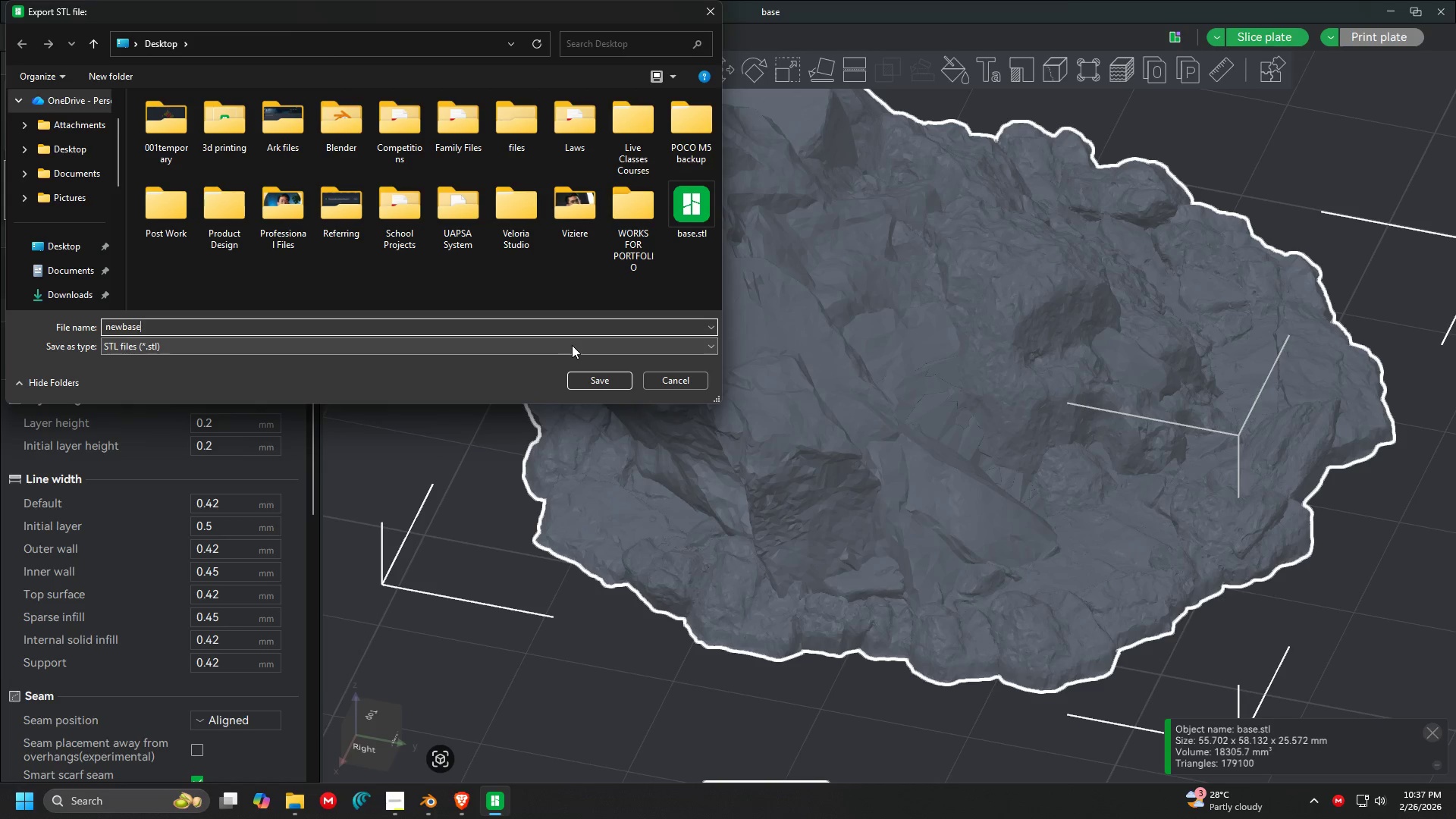 
key(Enter)
 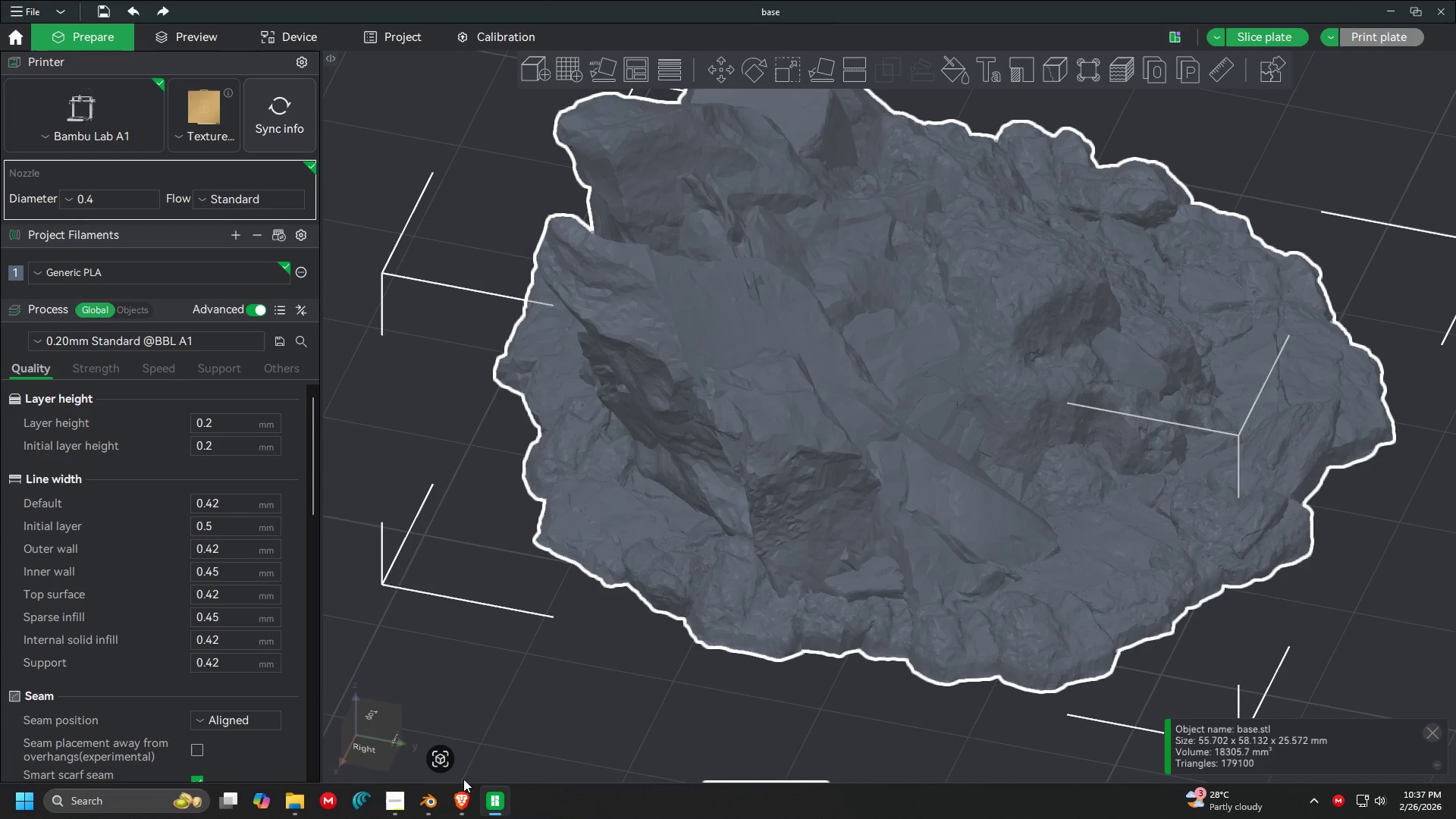 
left_click([440, 795])
 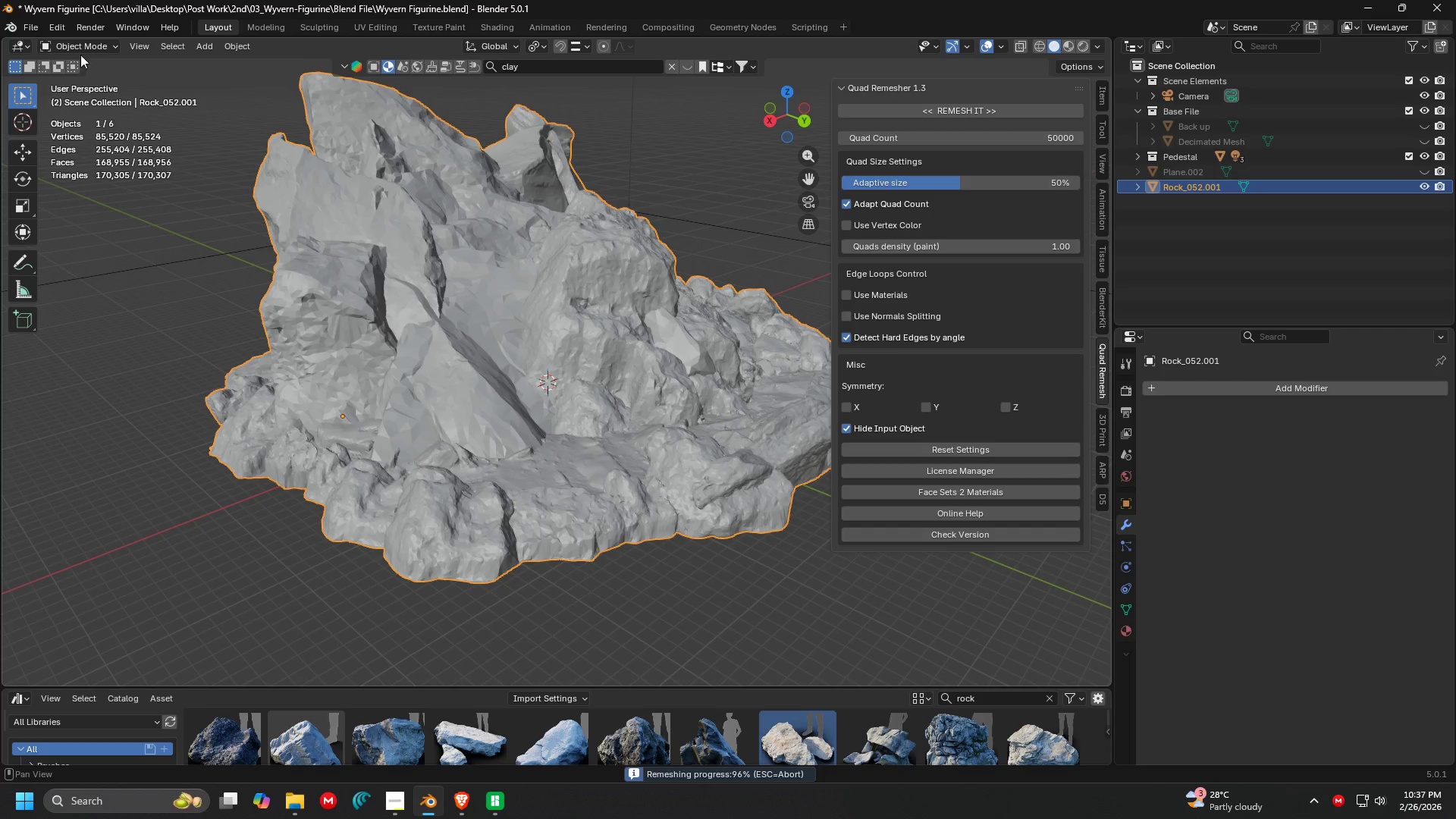 
left_click([31, 24])
 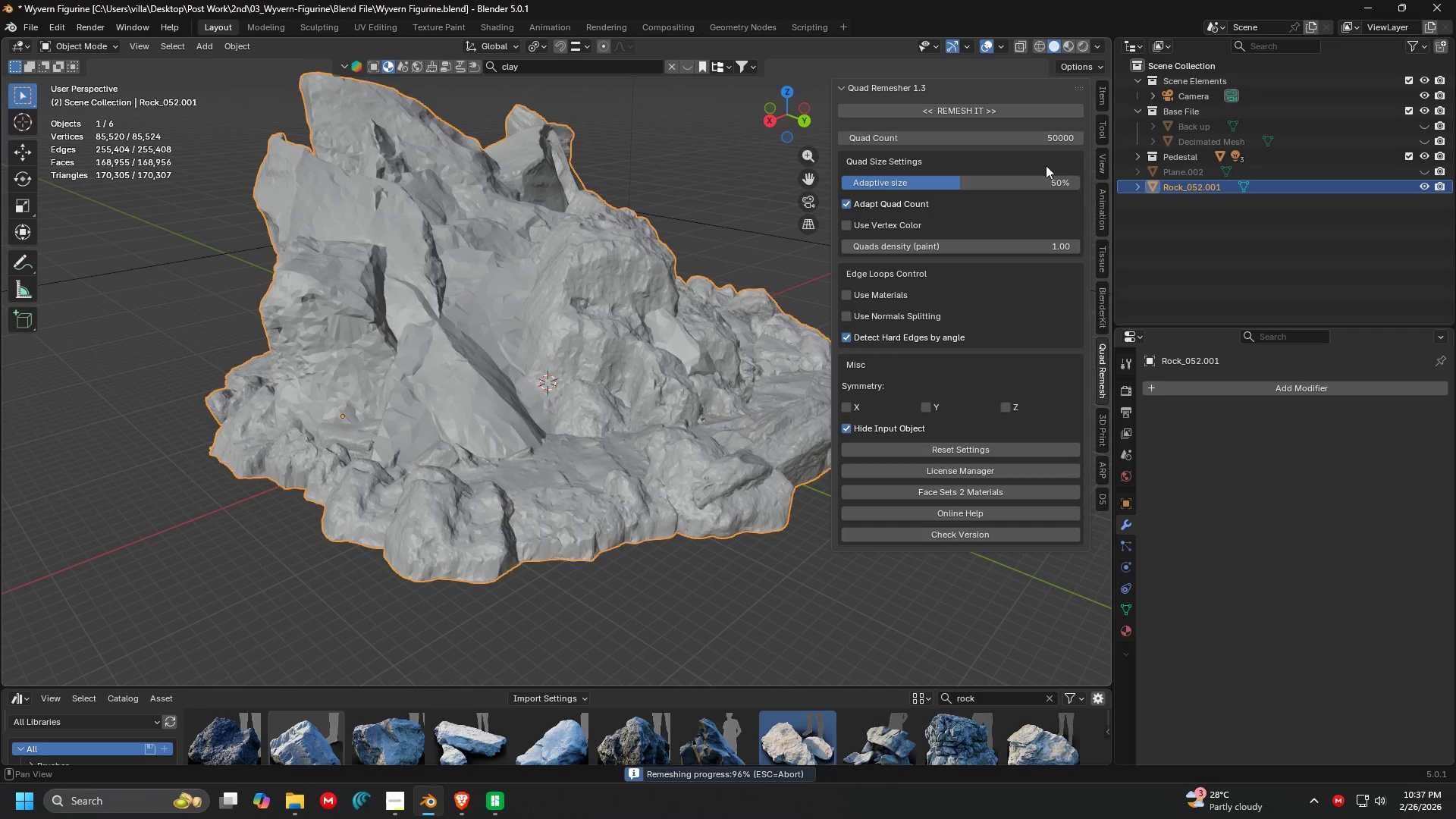 
scroll: coordinate [1038, 485], scroll_direction: down, amount: 6.0
 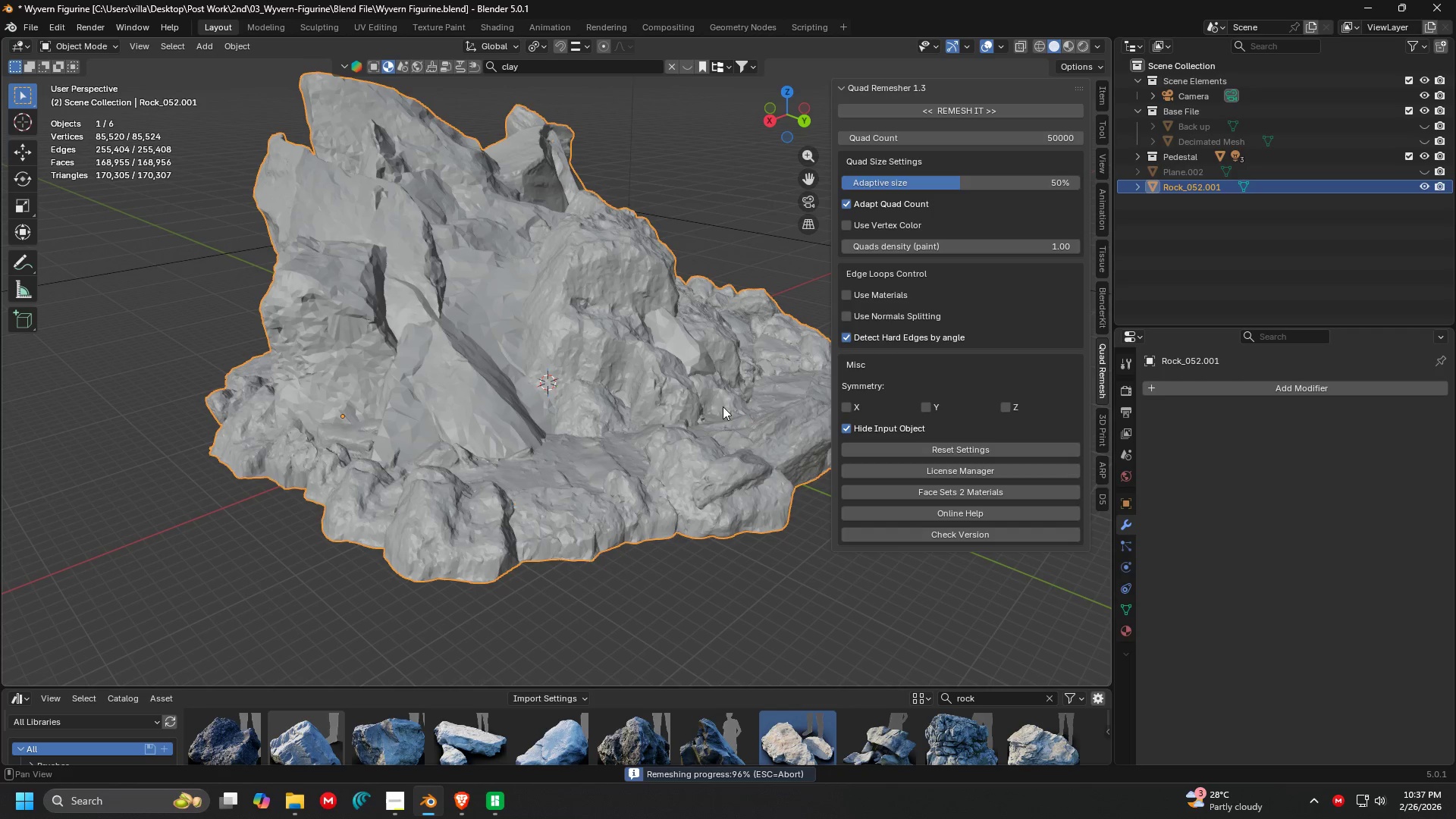 
wait(8.39)
 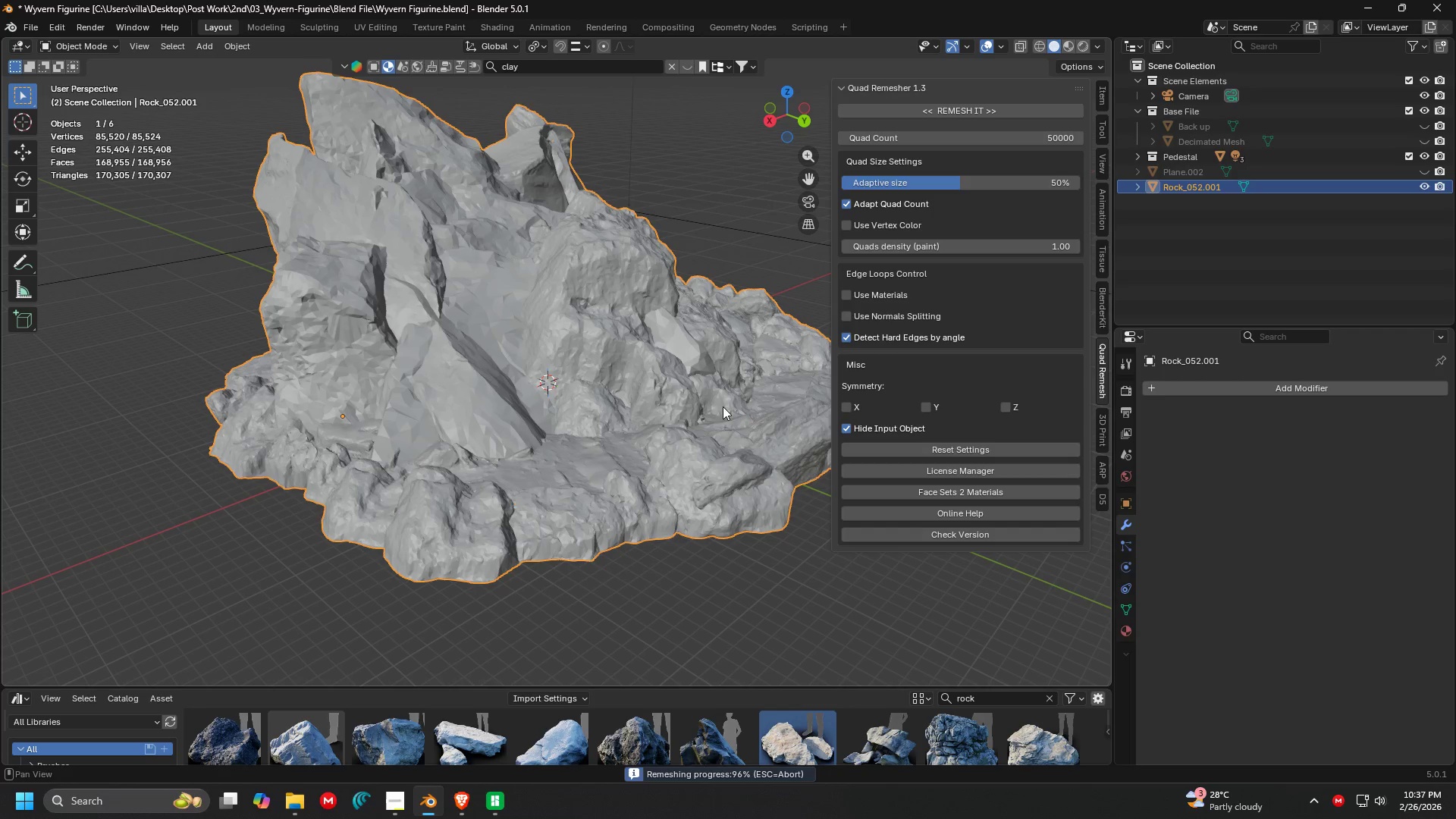 
key(Control+ControlLeft)
 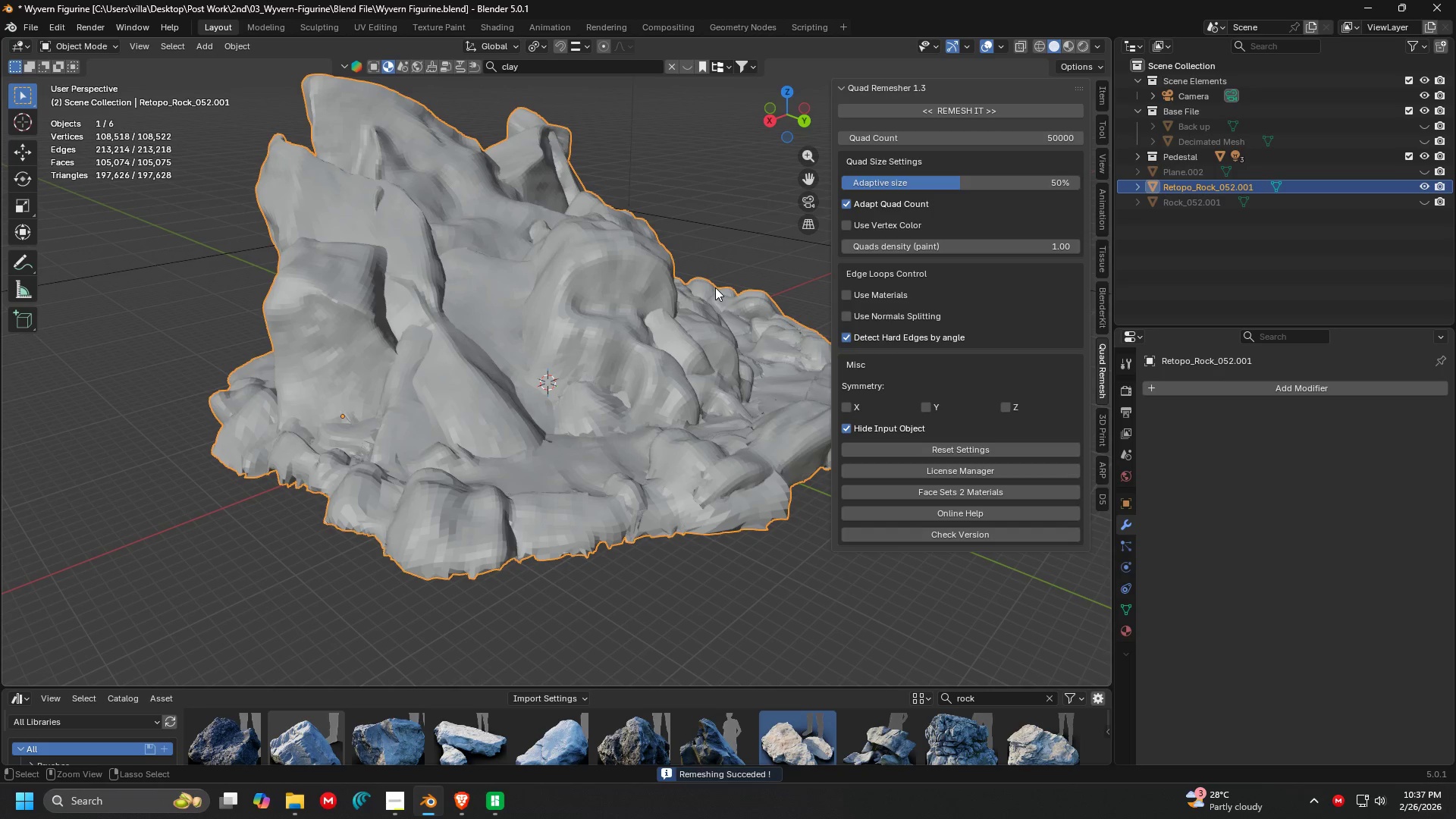 
key(Control+Z)
 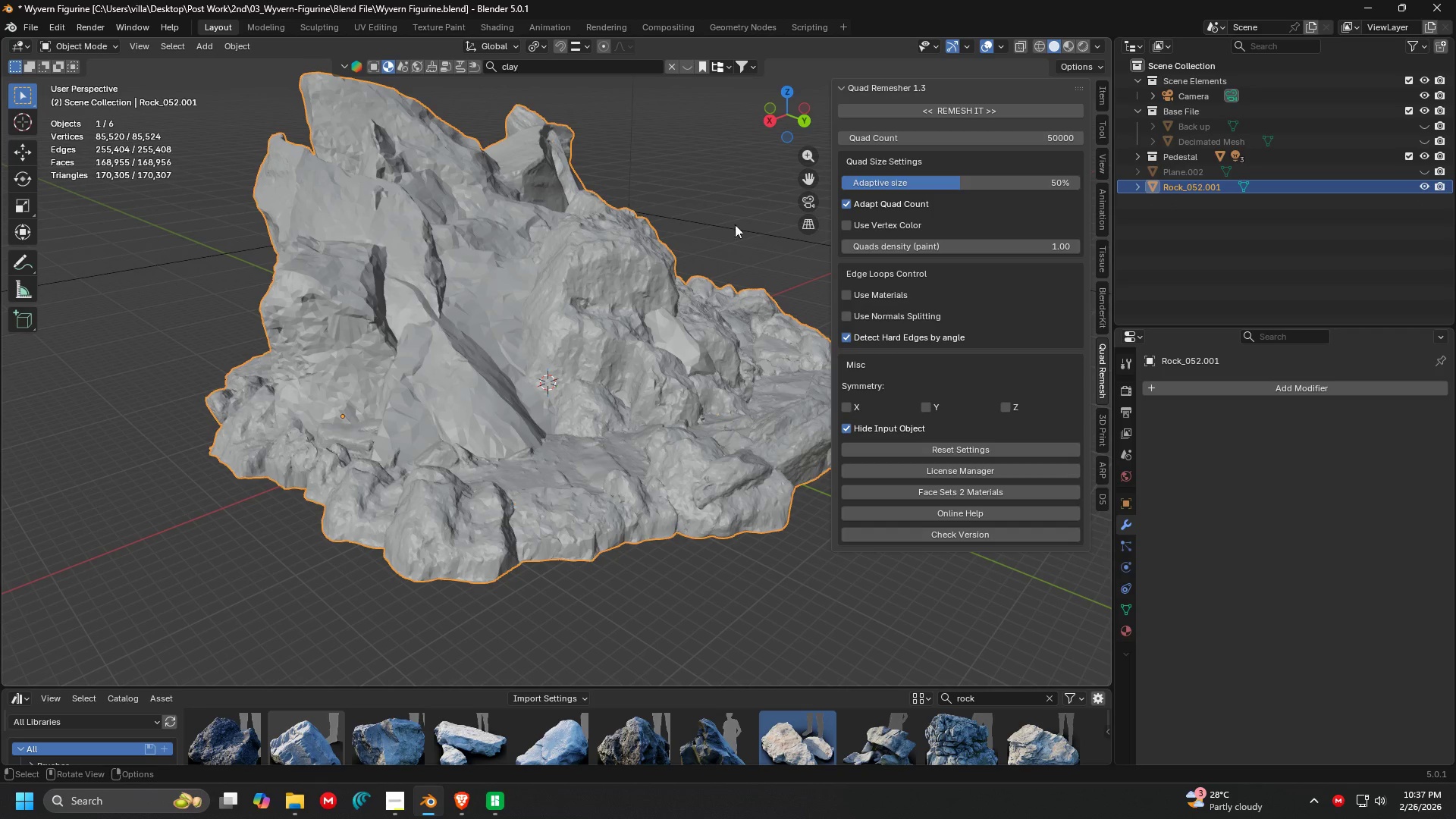 
left_click([752, 253])
 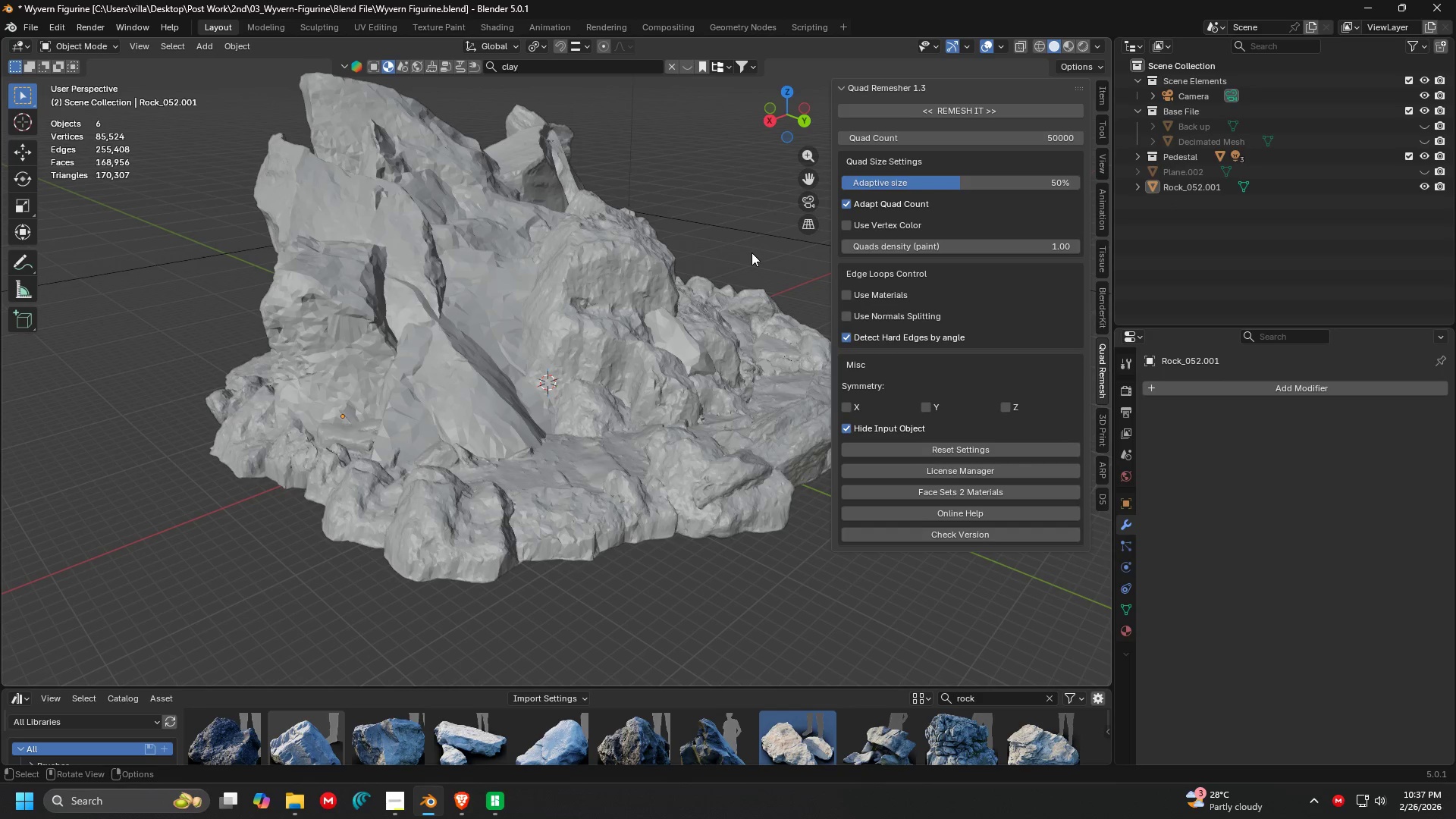 
key(N)
 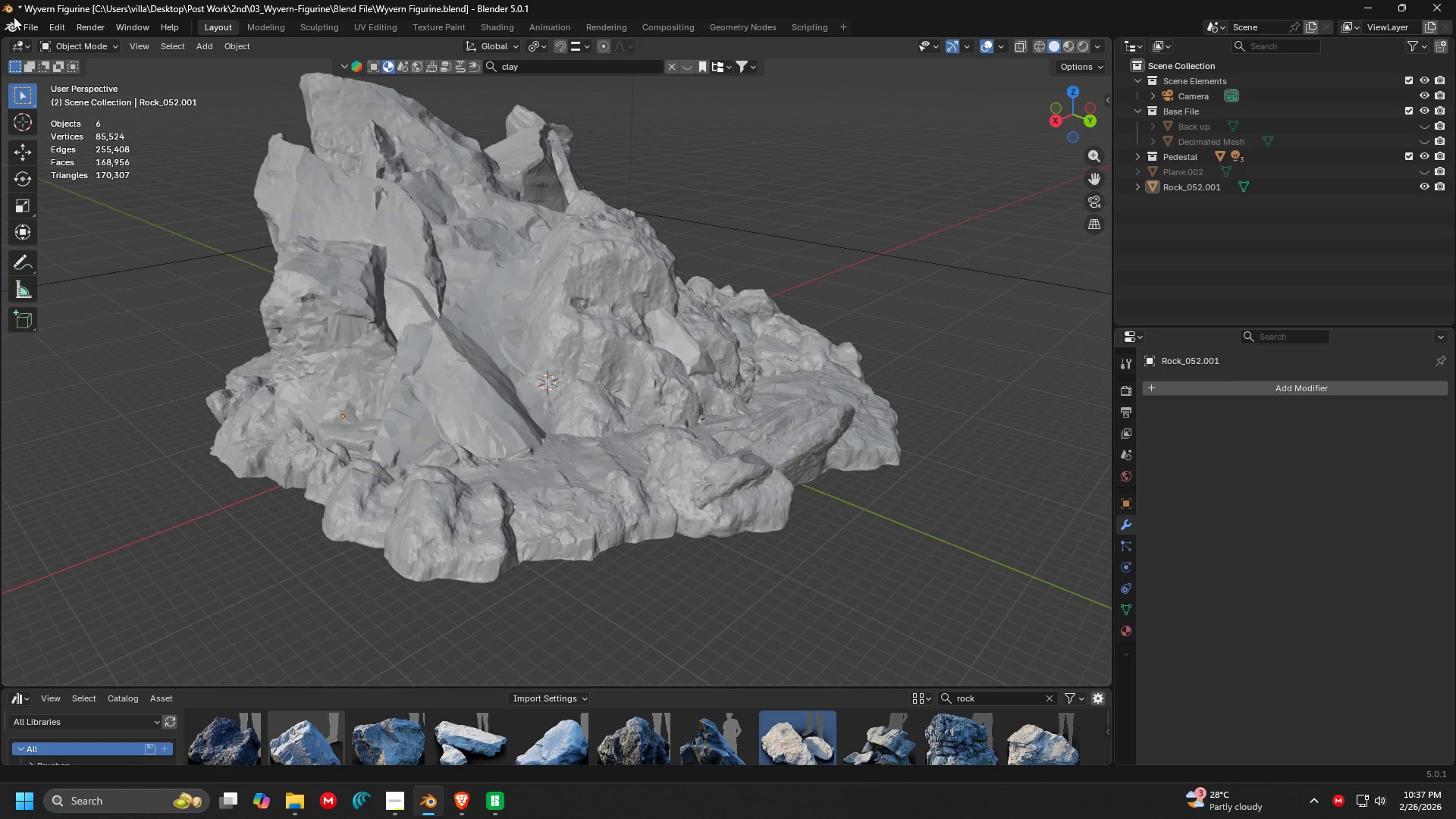 
left_click([31, 22])
 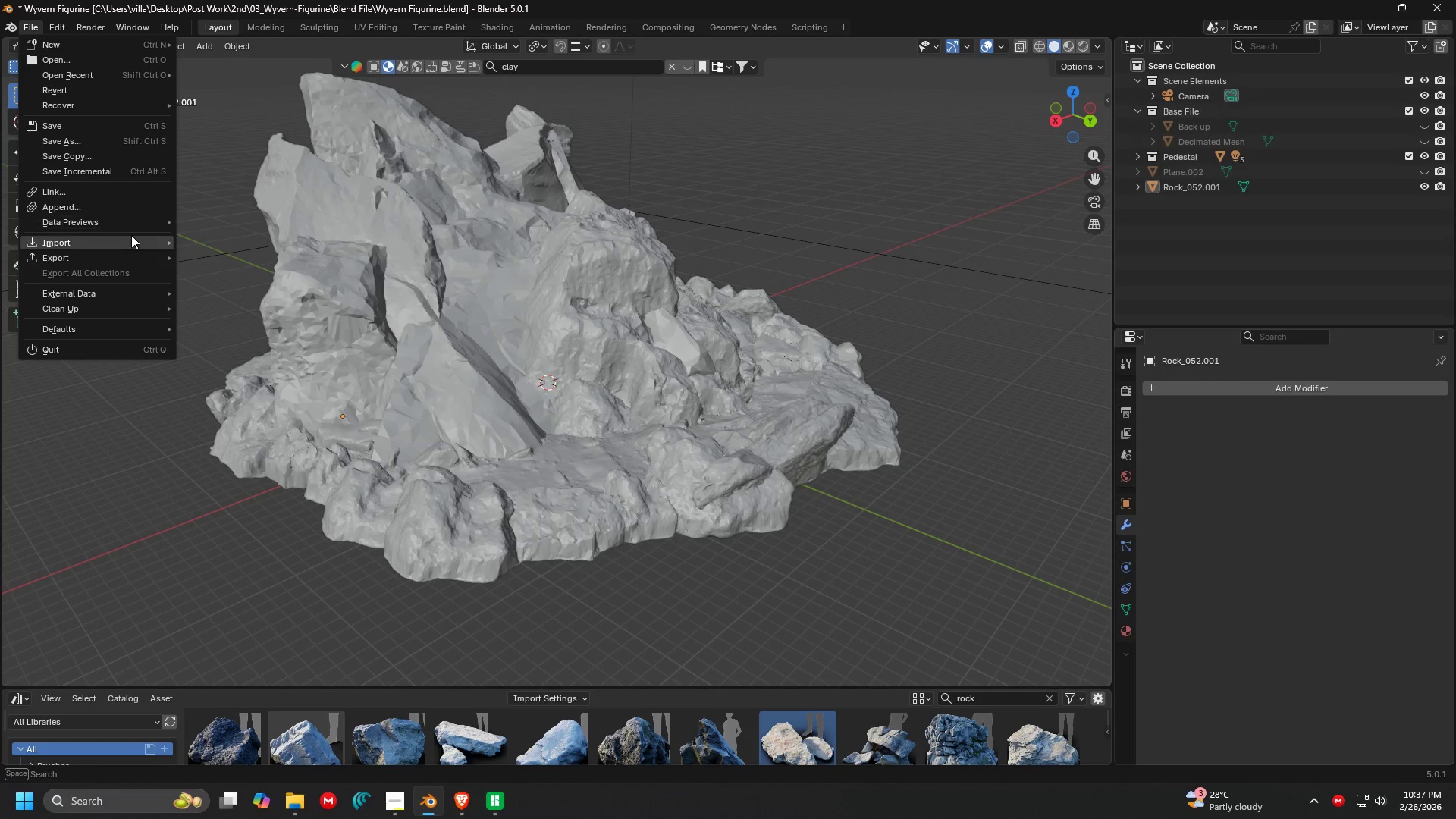 
left_click([130, 237])
 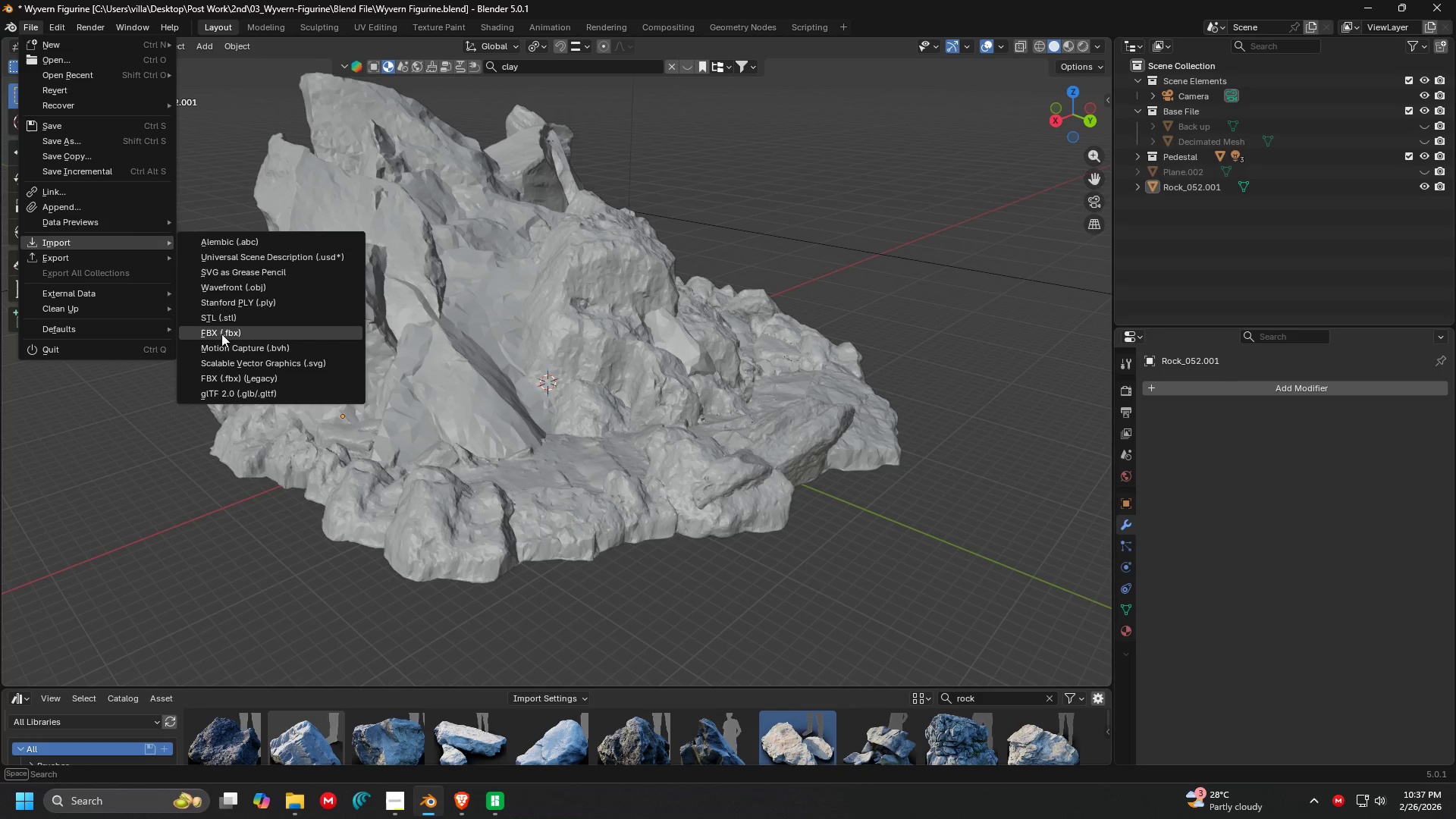 
left_click([230, 320])
 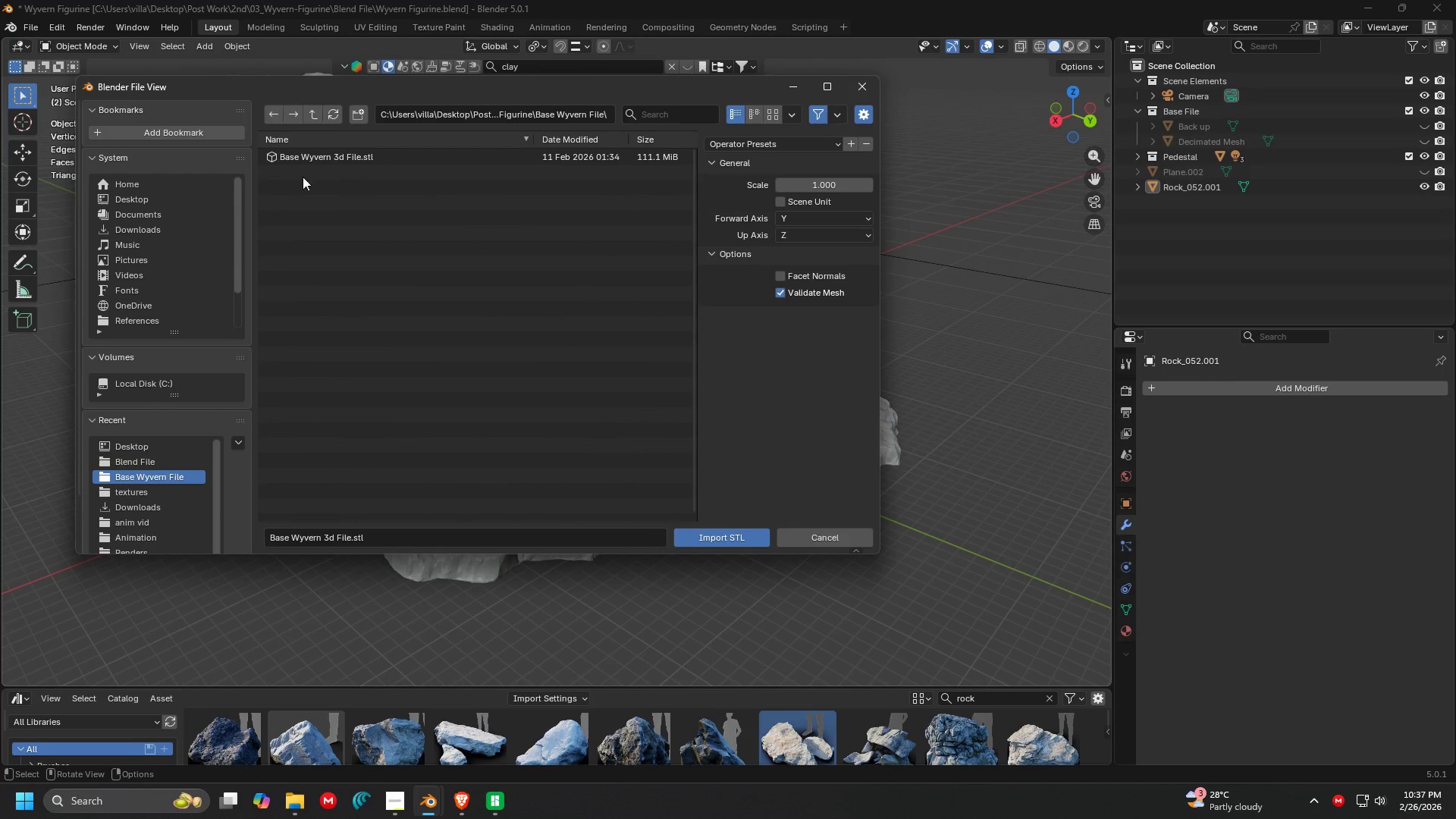 
left_click([159, 193])
 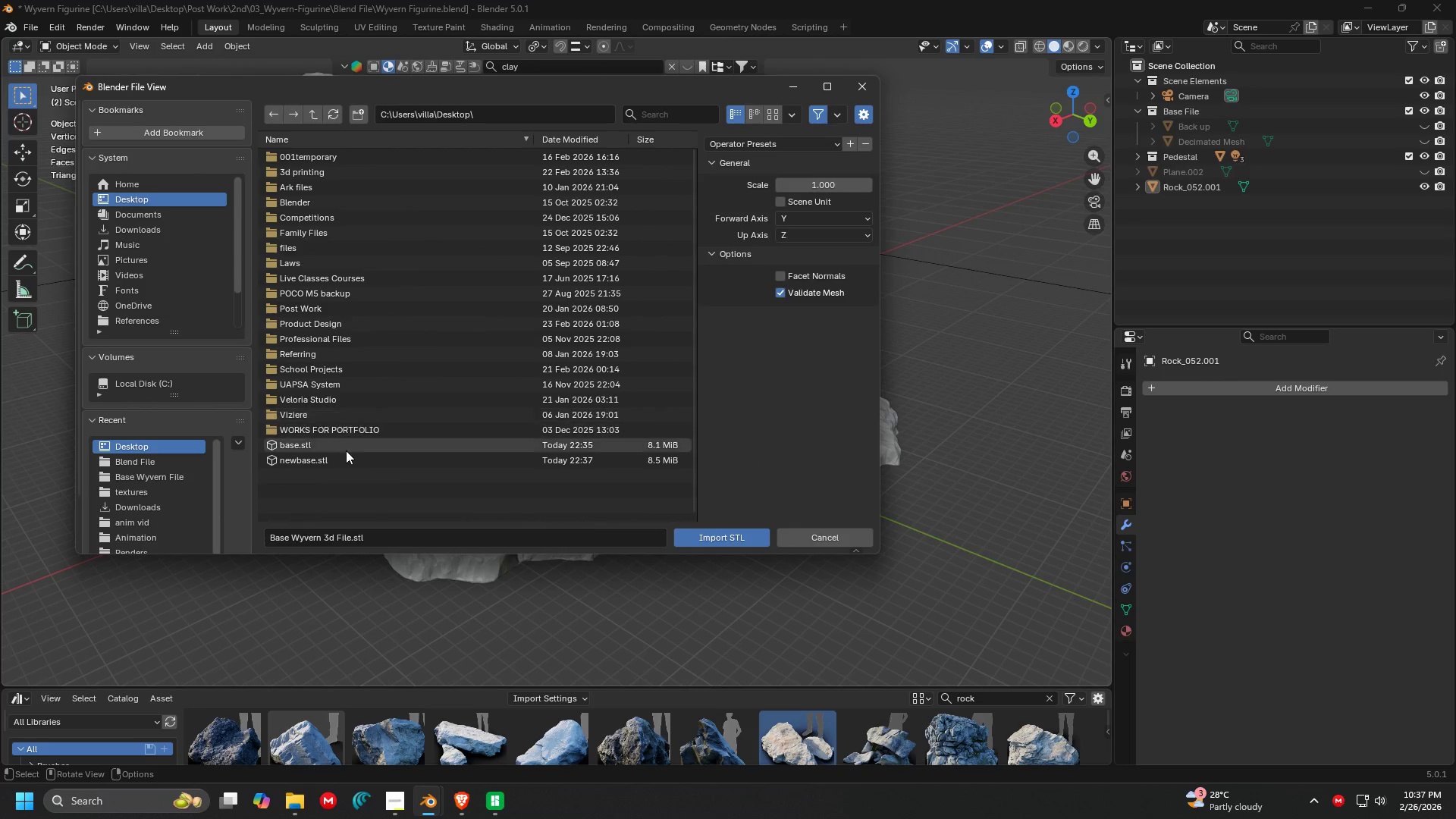 
left_click([345, 454])
 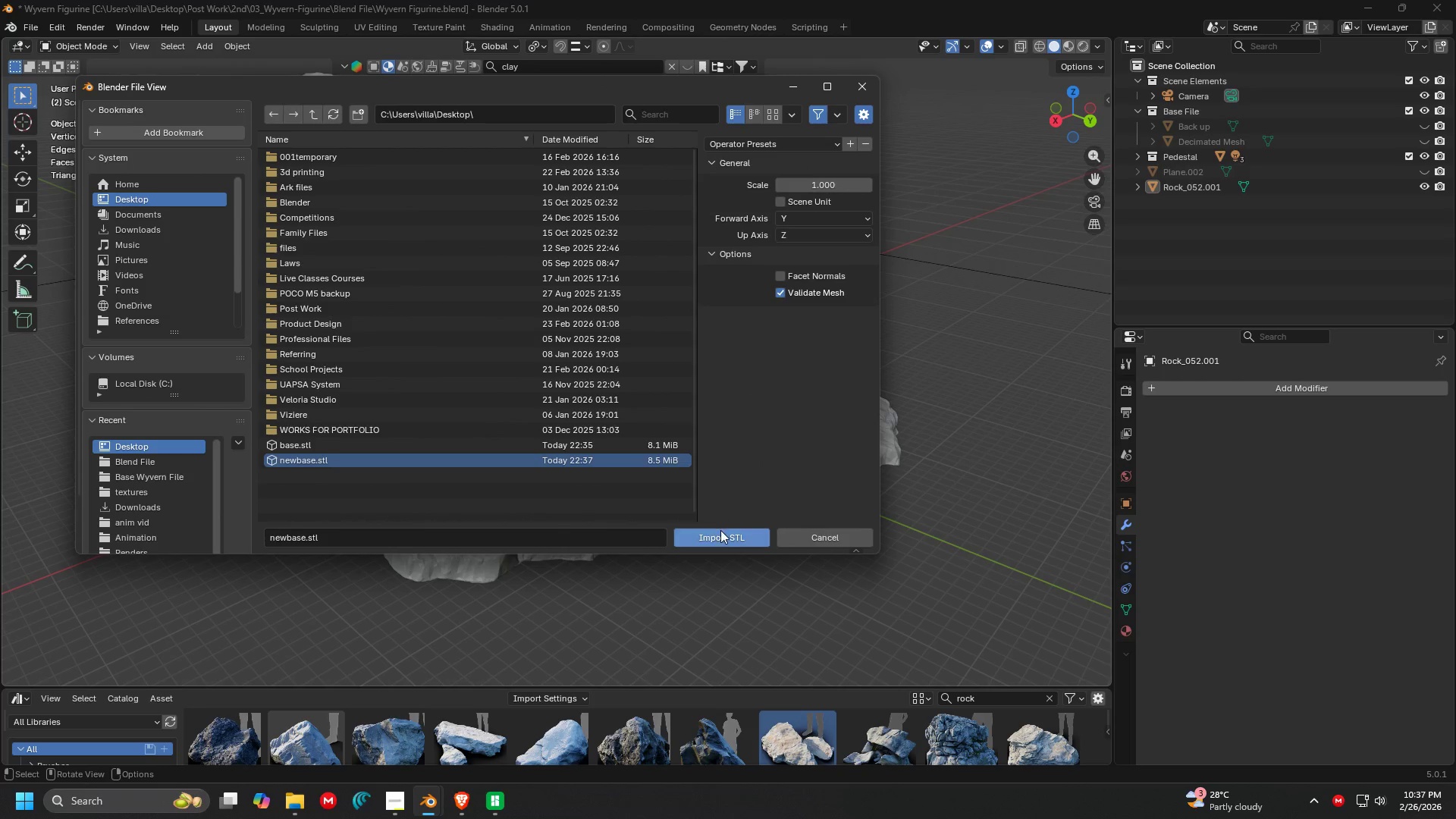 
left_click([721, 538])
 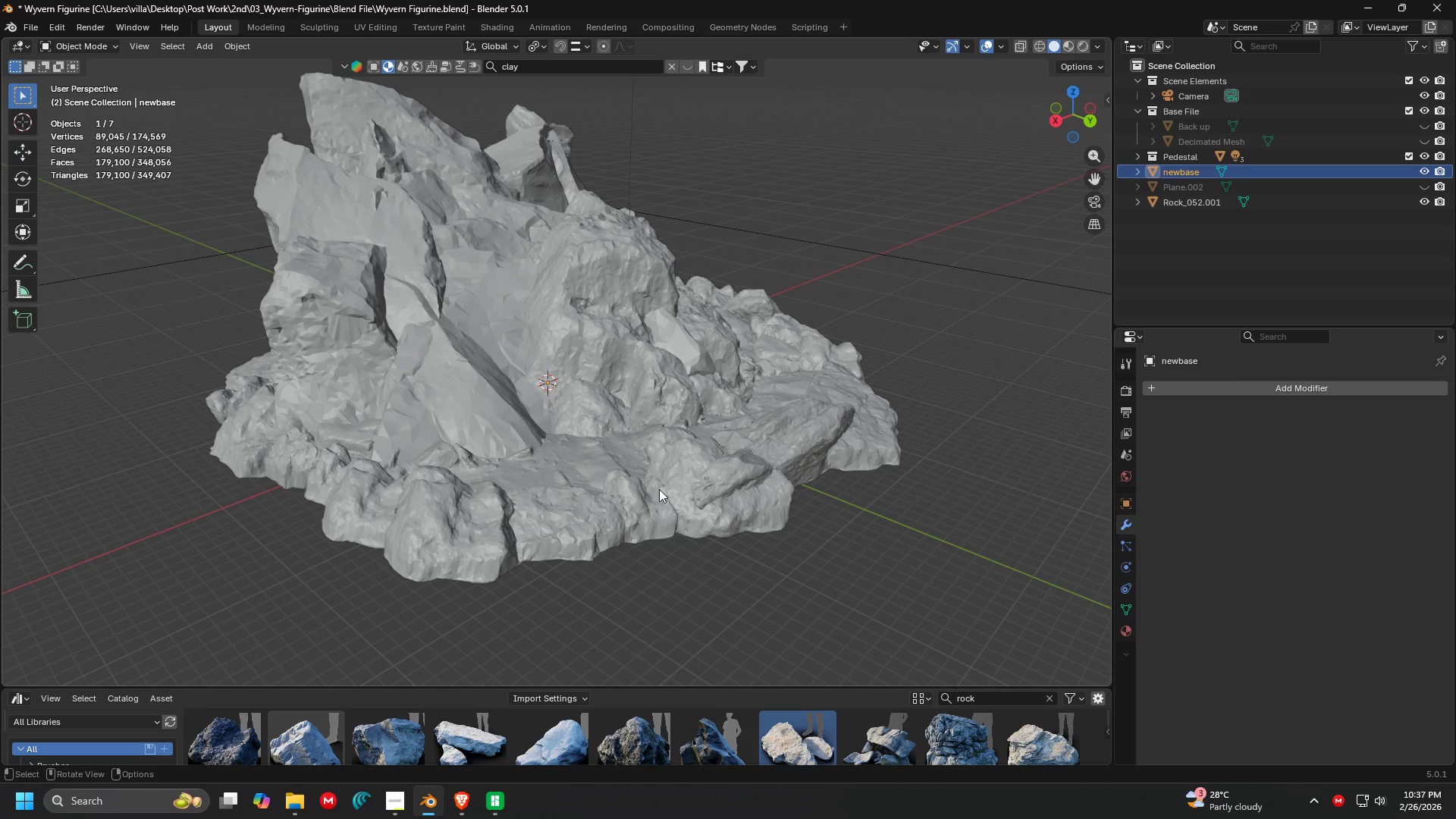 
scroll: coordinate [629, 428], scroll_direction: down, amount: 3.0
 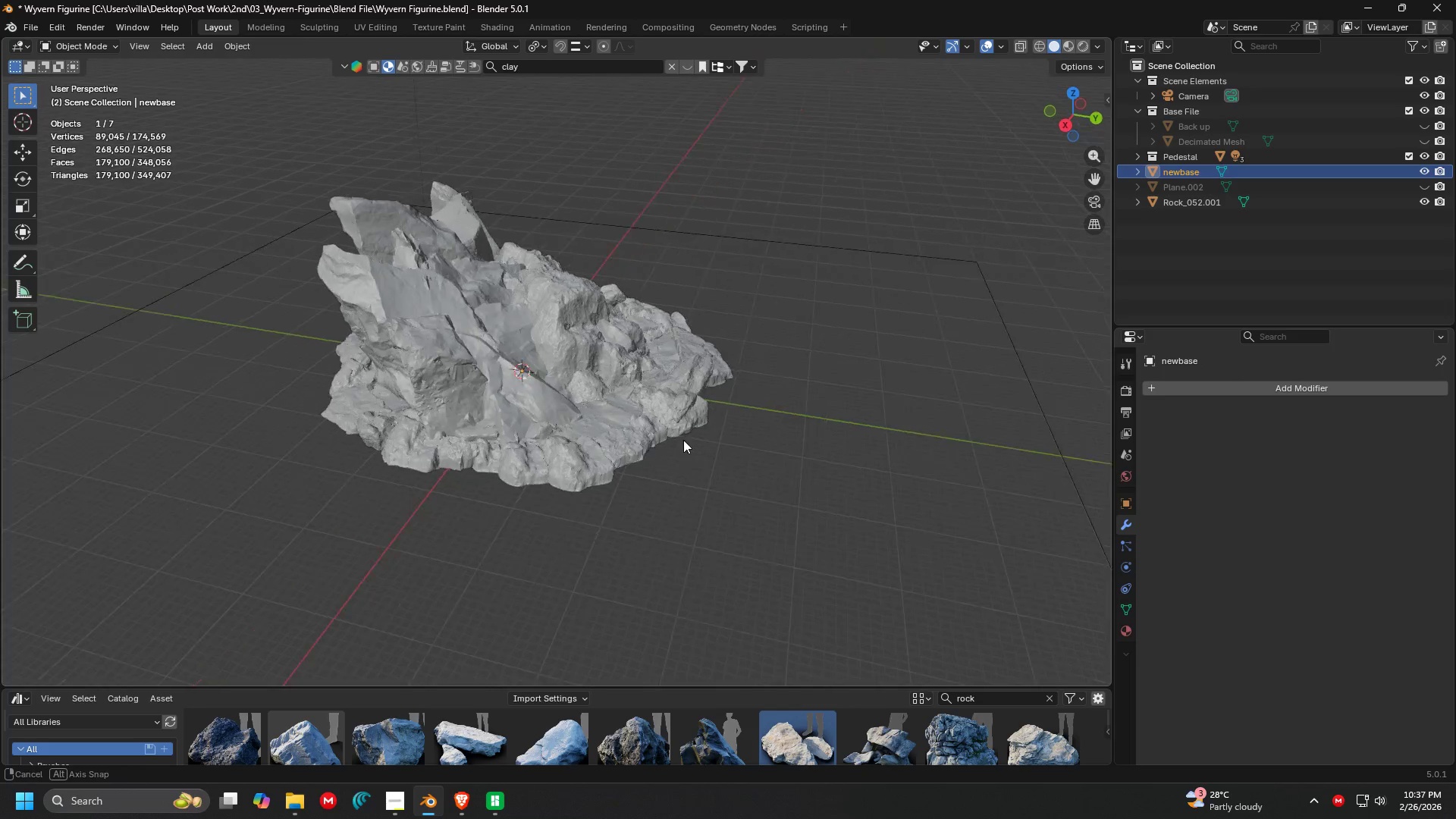 
key(G)
 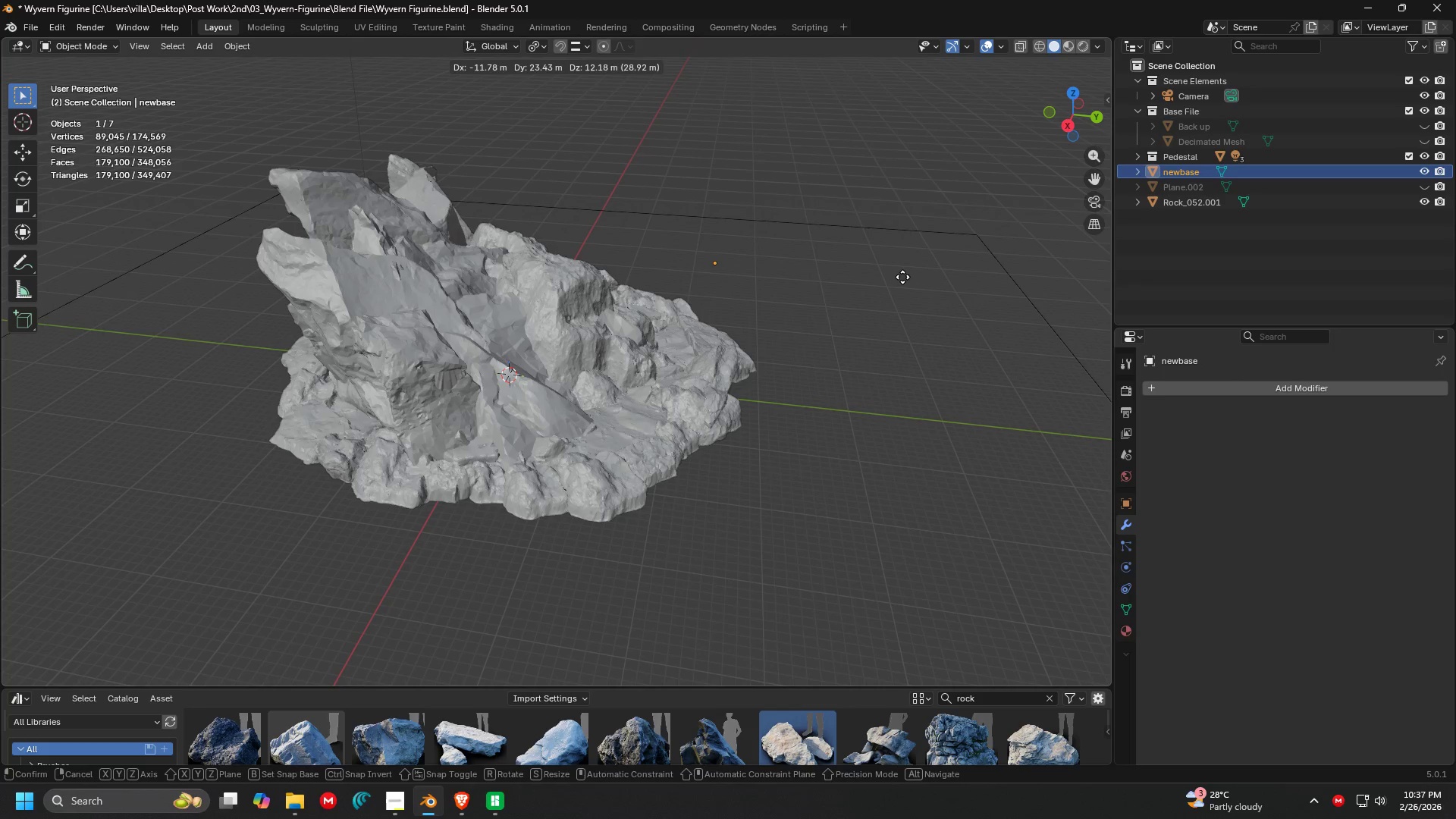 
scroll: coordinate [726, 439], scroll_direction: up, amount: 1.0
 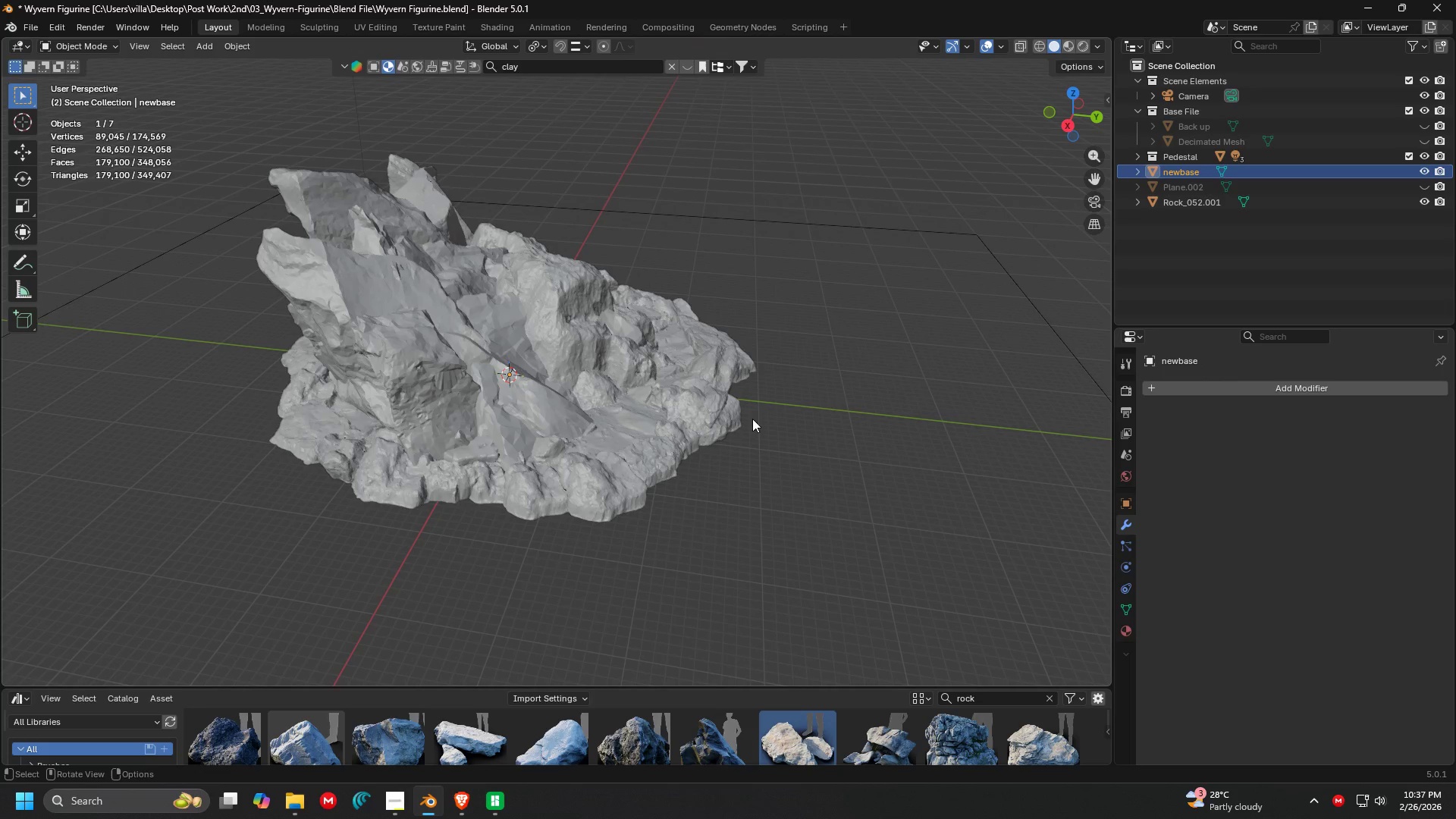 
key(Escape)
type(s1000000)
key(Escape)
 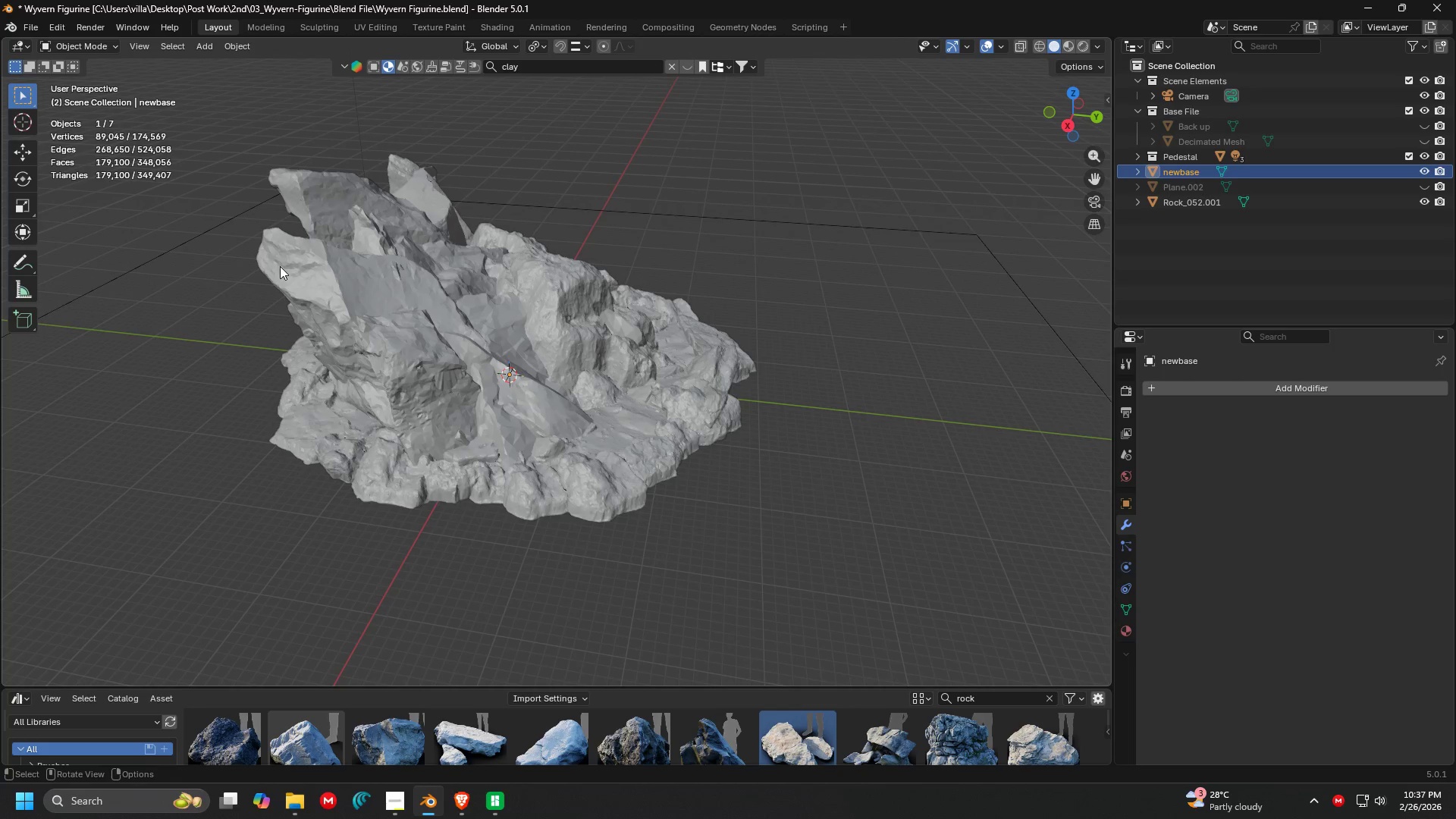 
scroll: coordinate [657, 416], scroll_direction: down, amount: 8.0
 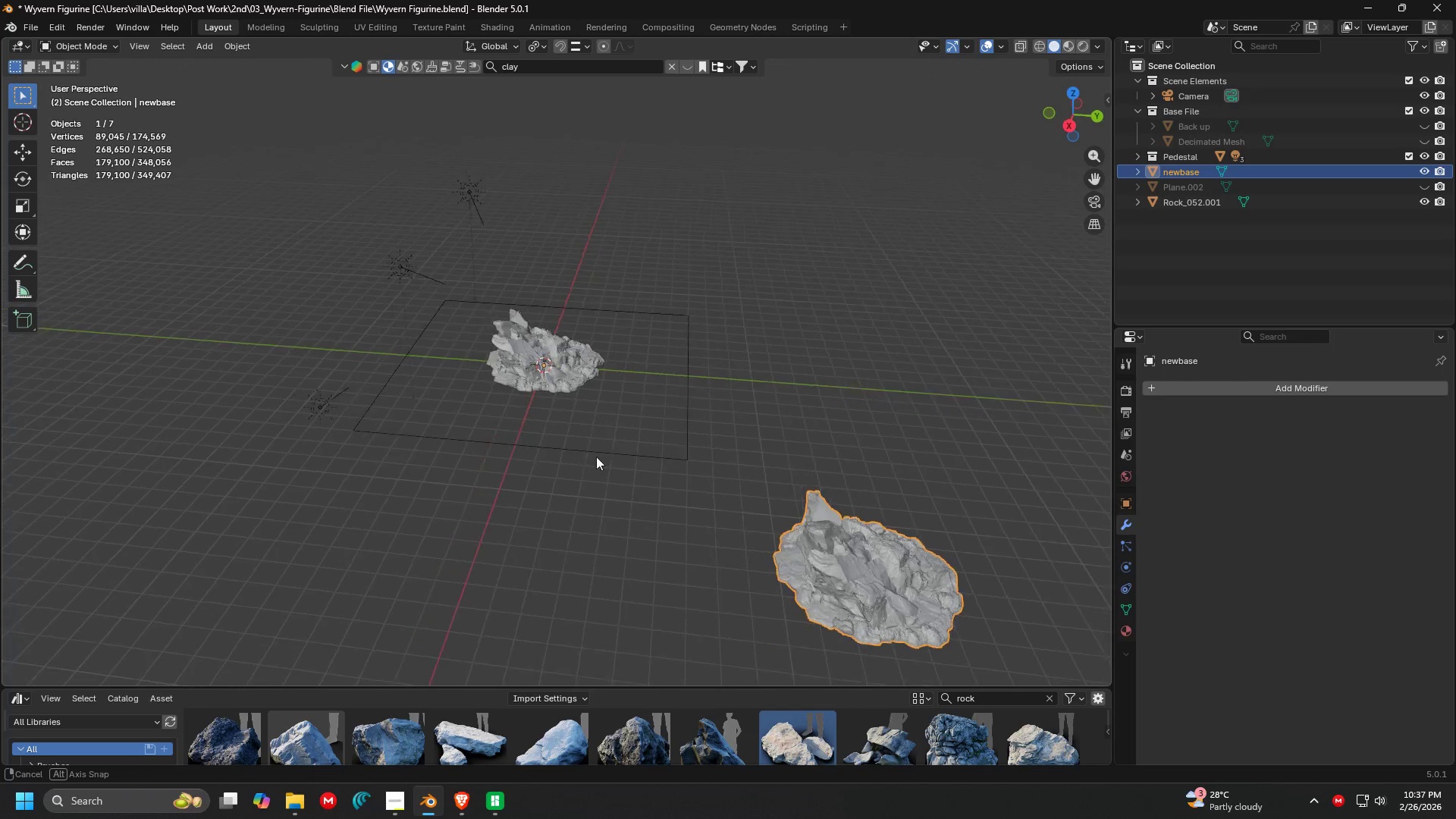 
double_click([593, 346])
 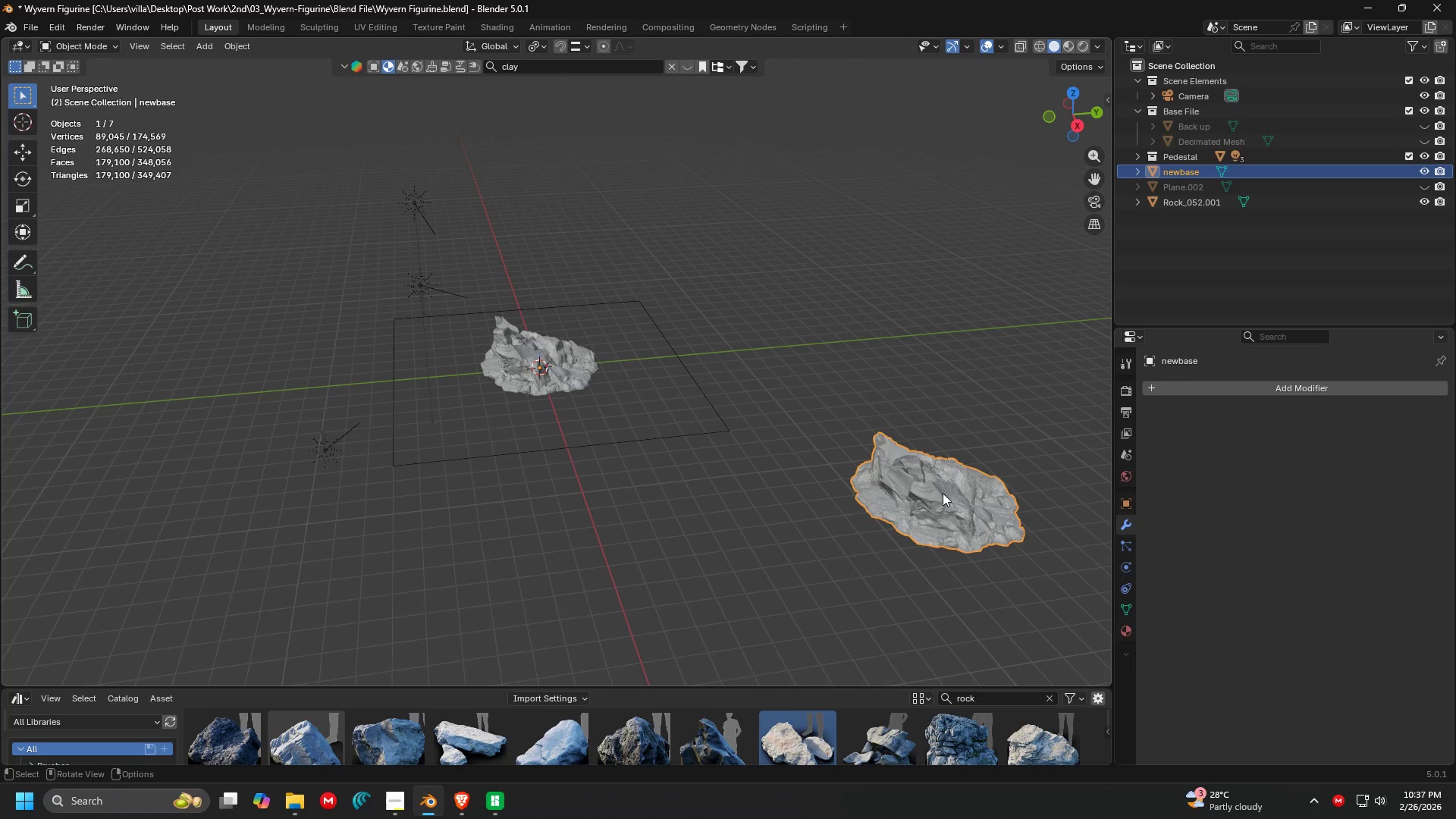 
key(Shift+ShiftLeft)
 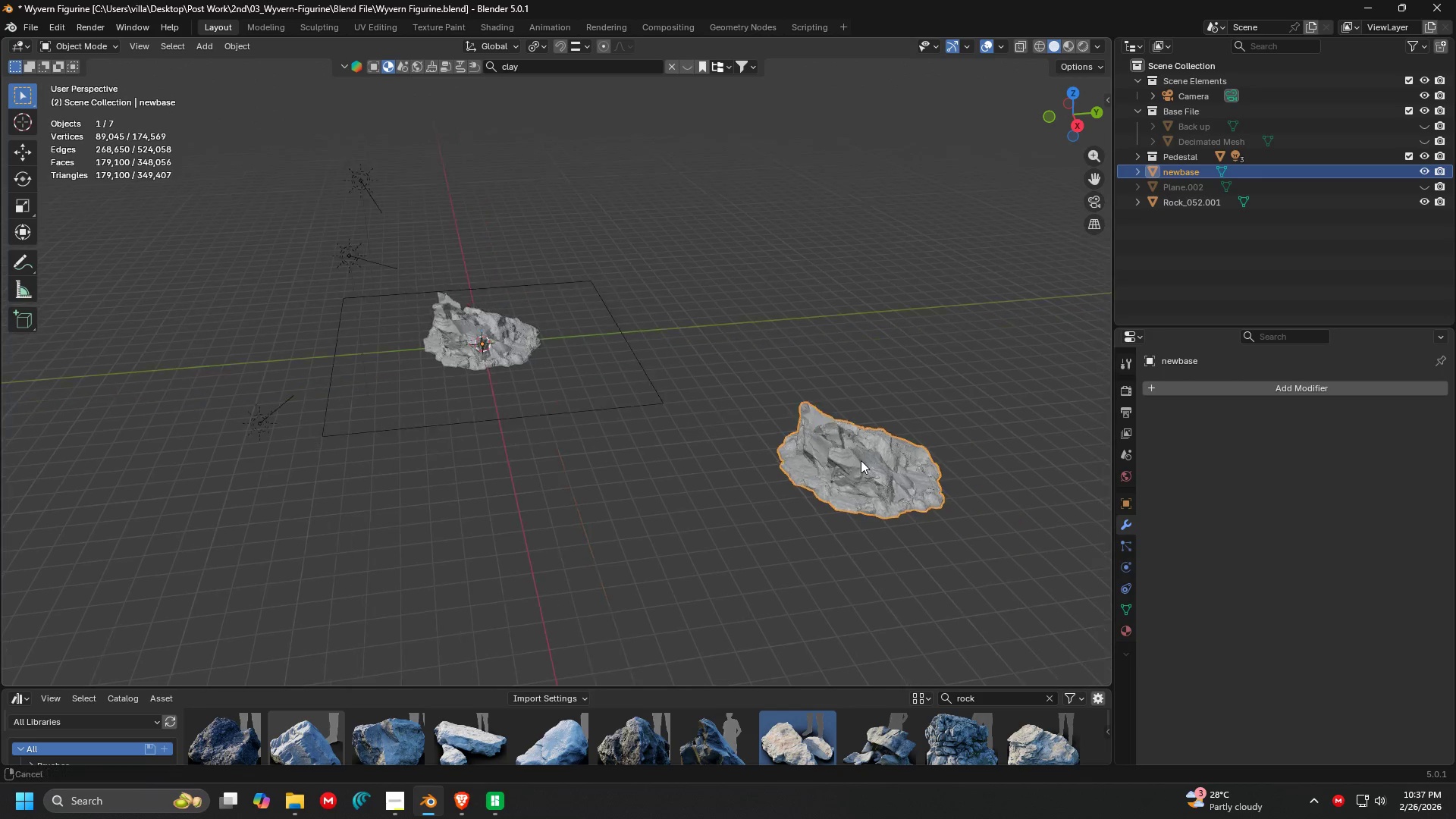 
key(Tab)
 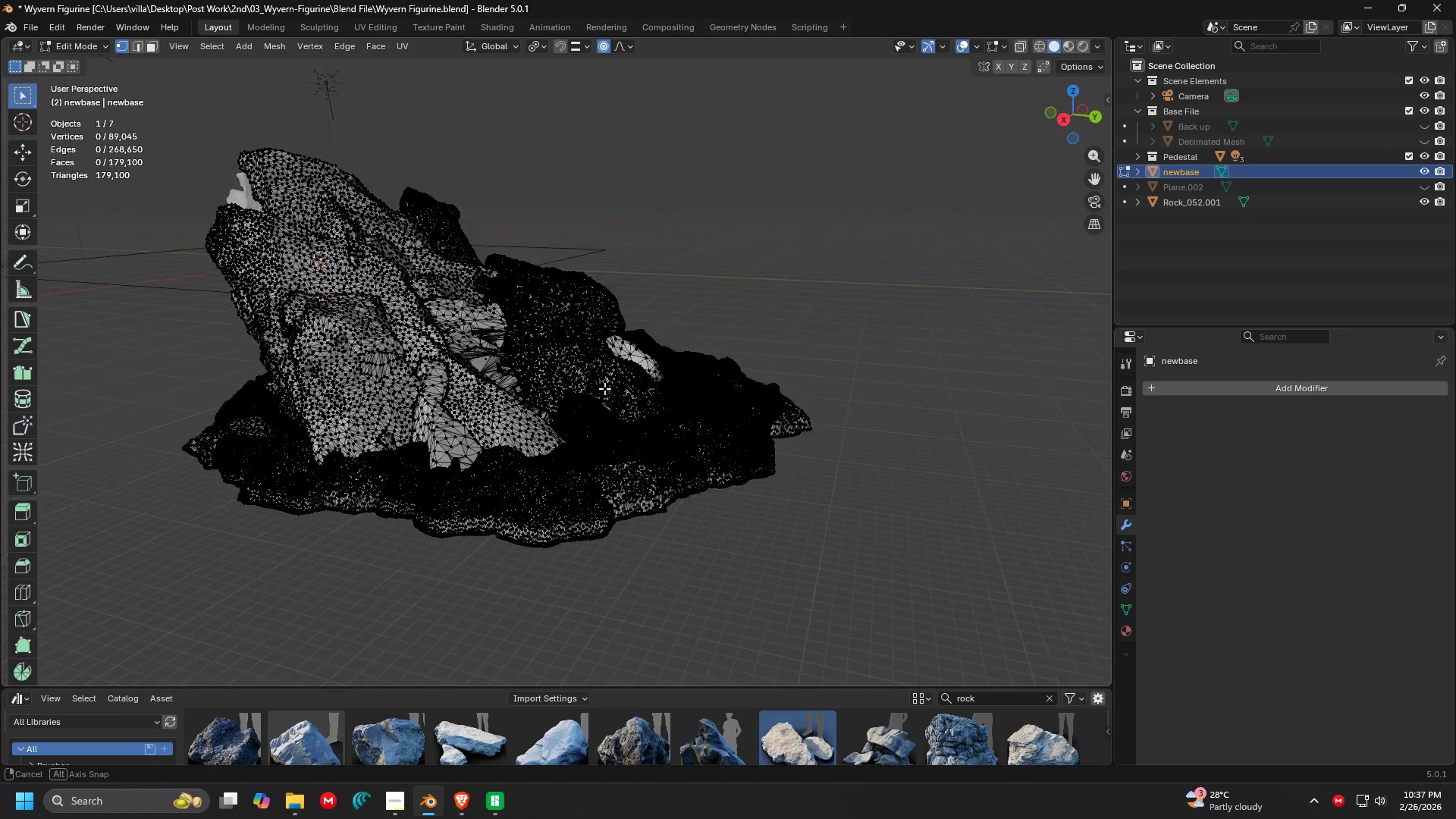 
scroll: coordinate [612, 381], scroll_direction: up, amount: 5.0
 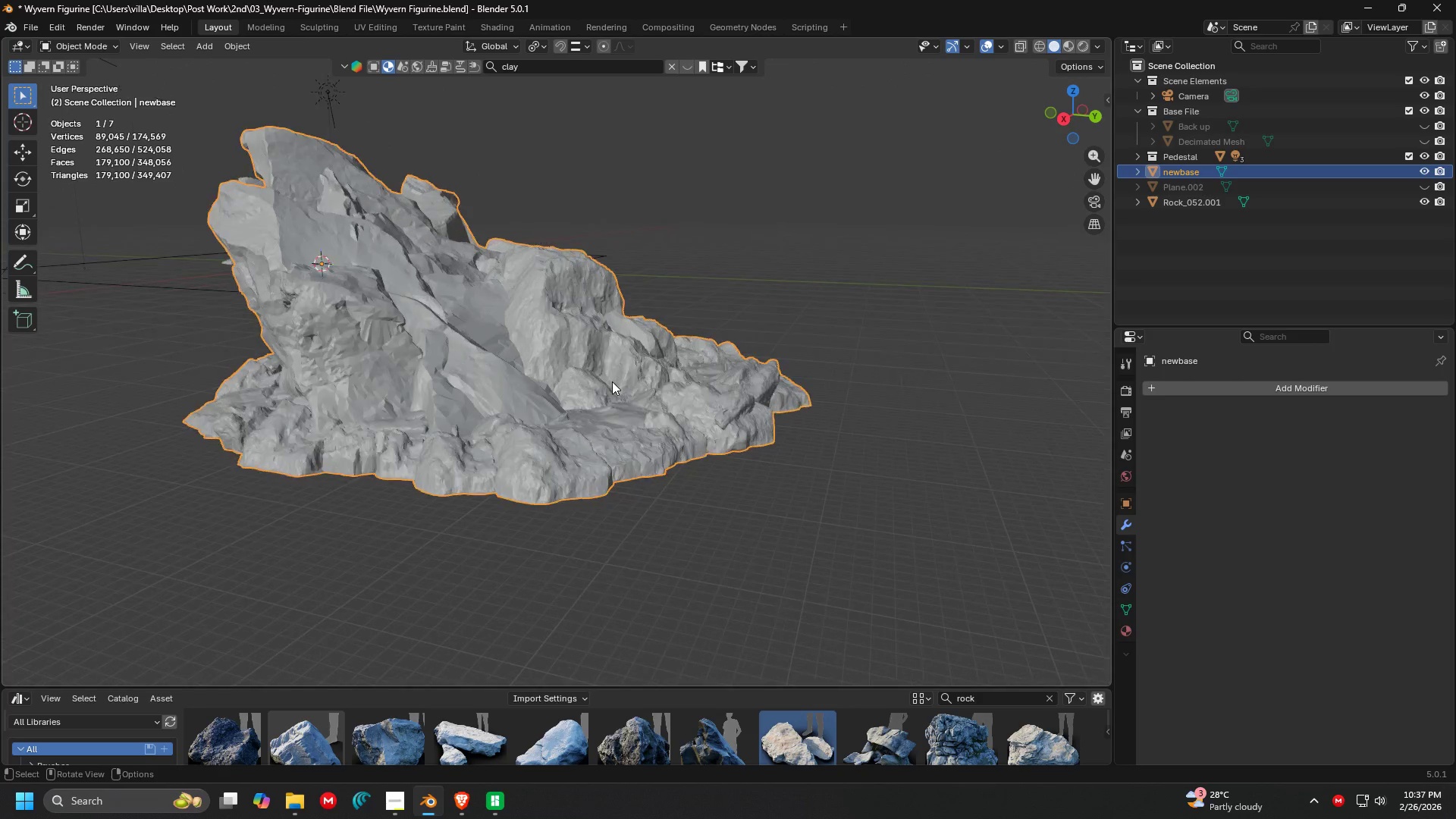 
hold_key(key=ShiftLeft, duration=0.38)
 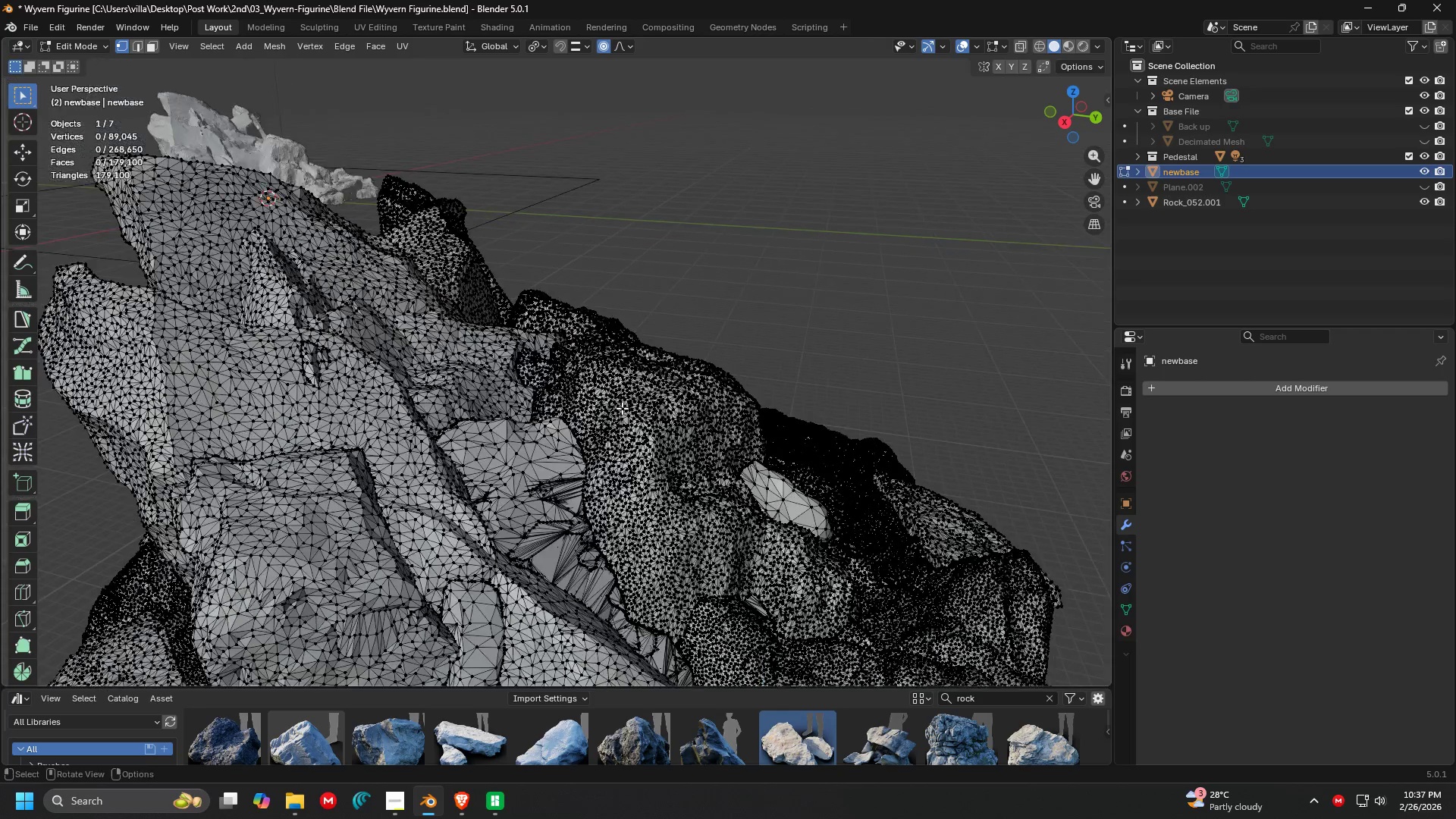 
scroll: coordinate [610, 401], scroll_direction: up, amount: 2.0
 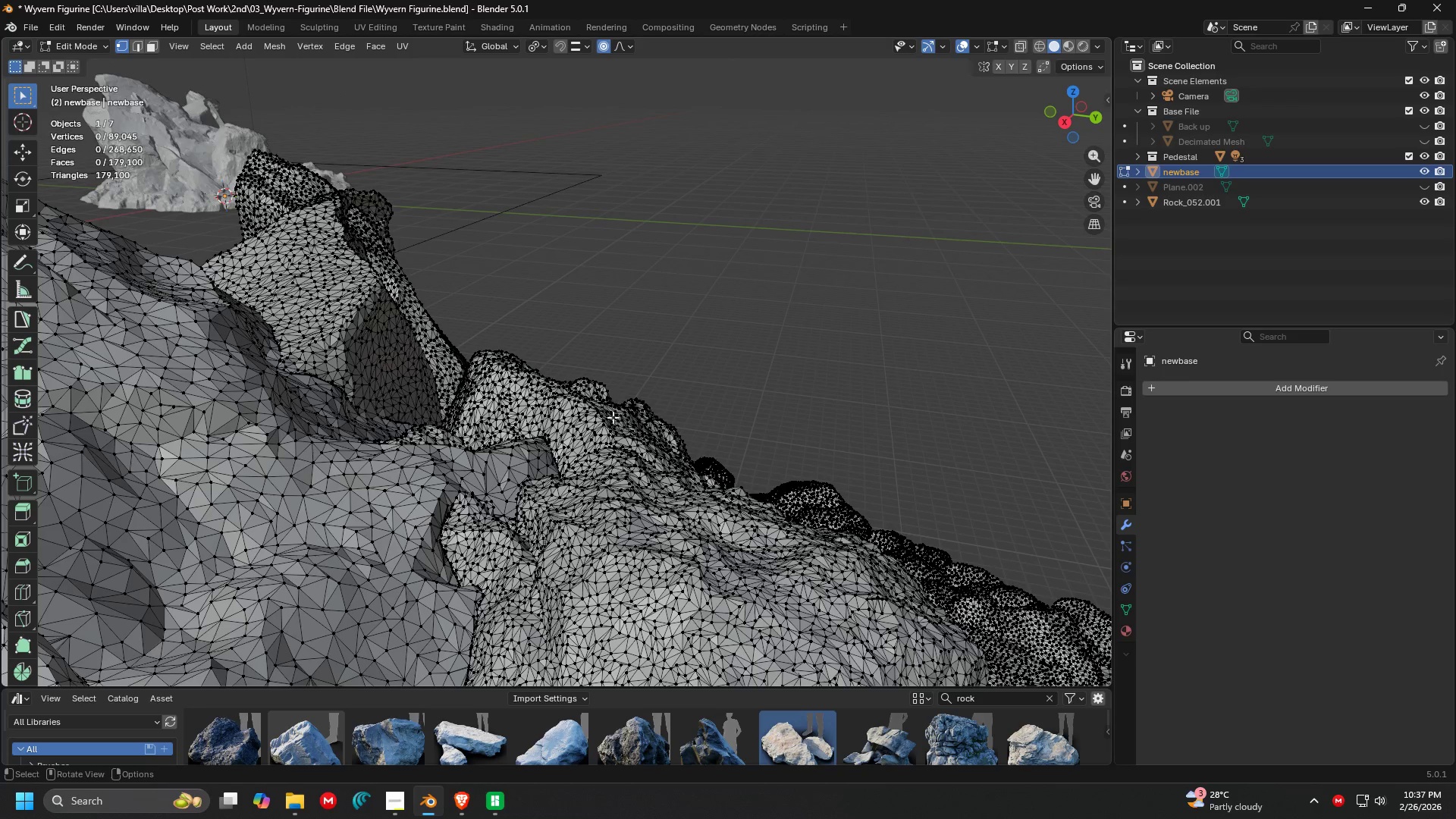 
key(Tab)
 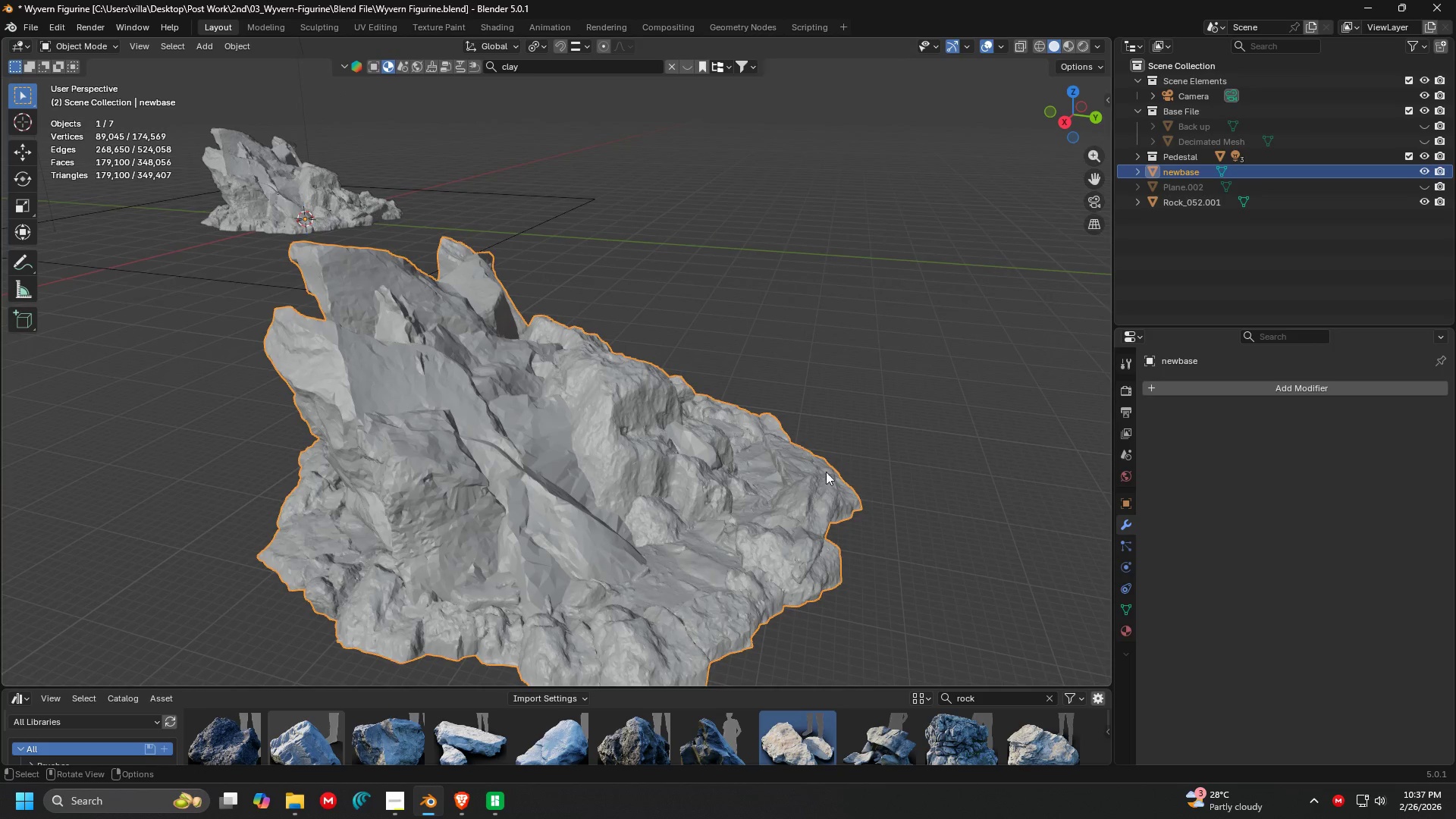 
scroll: coordinate [622, 408], scroll_direction: down, amount: 2.0
 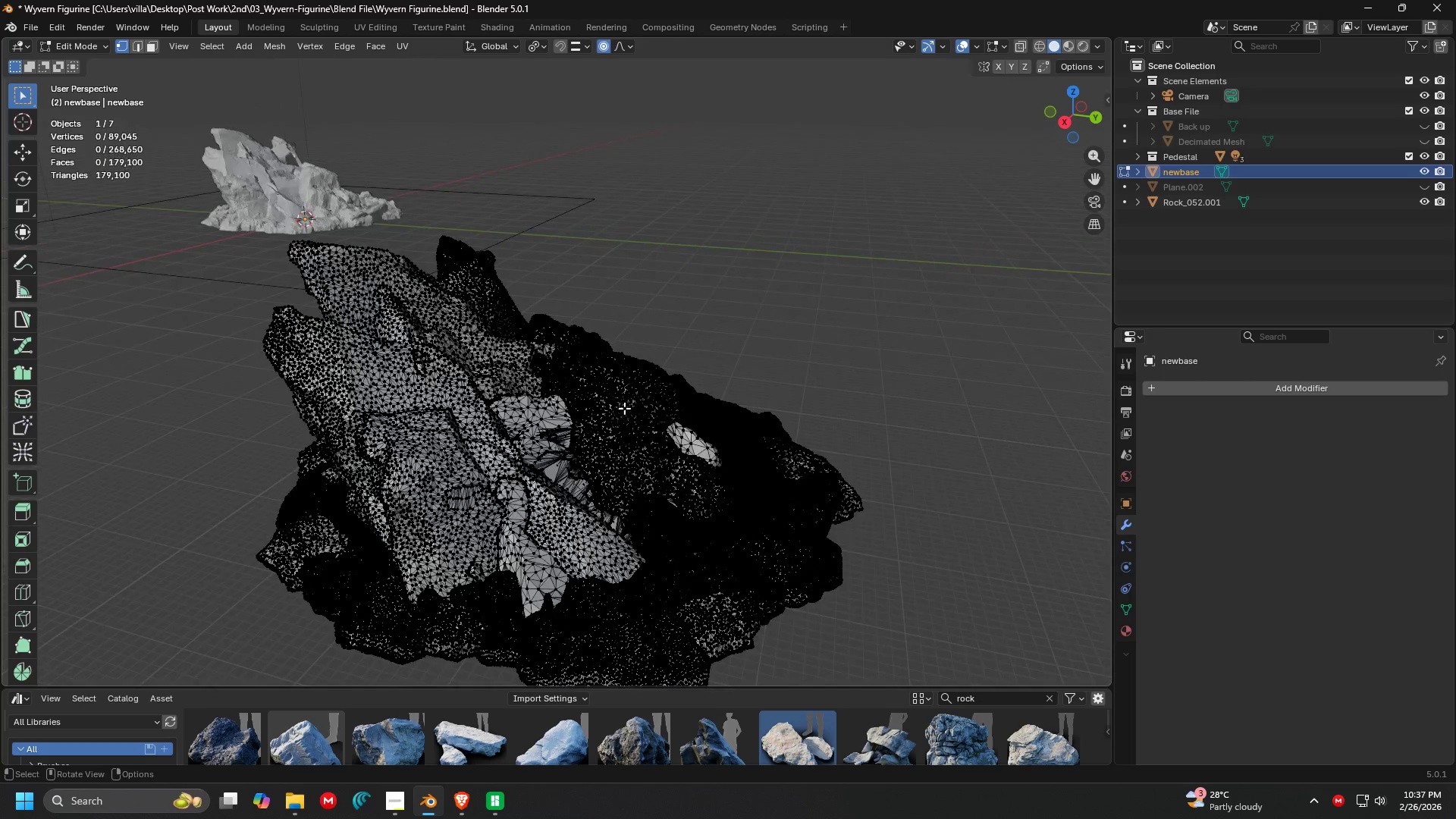 
key(N)
 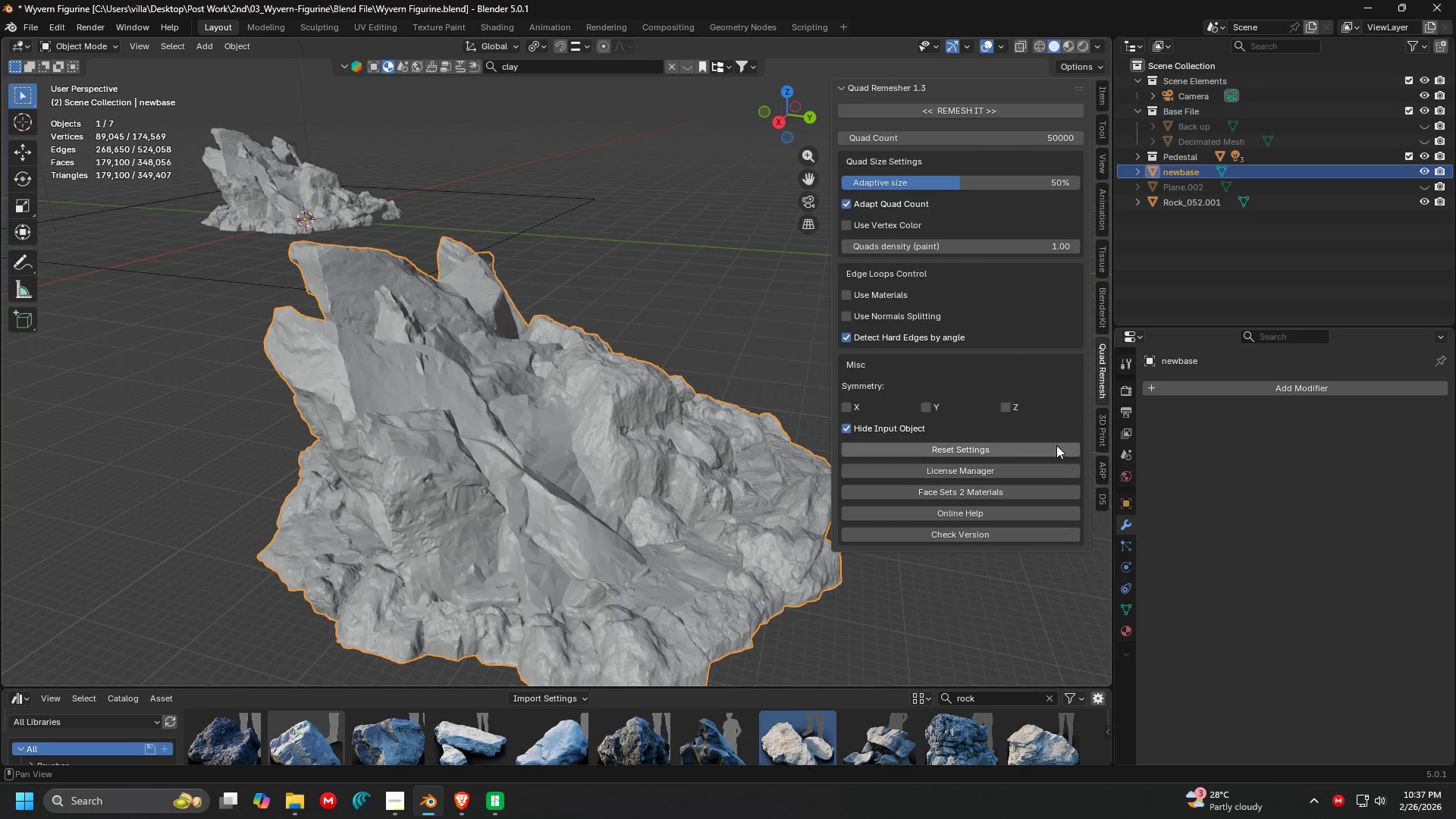 
left_click([1103, 440])
 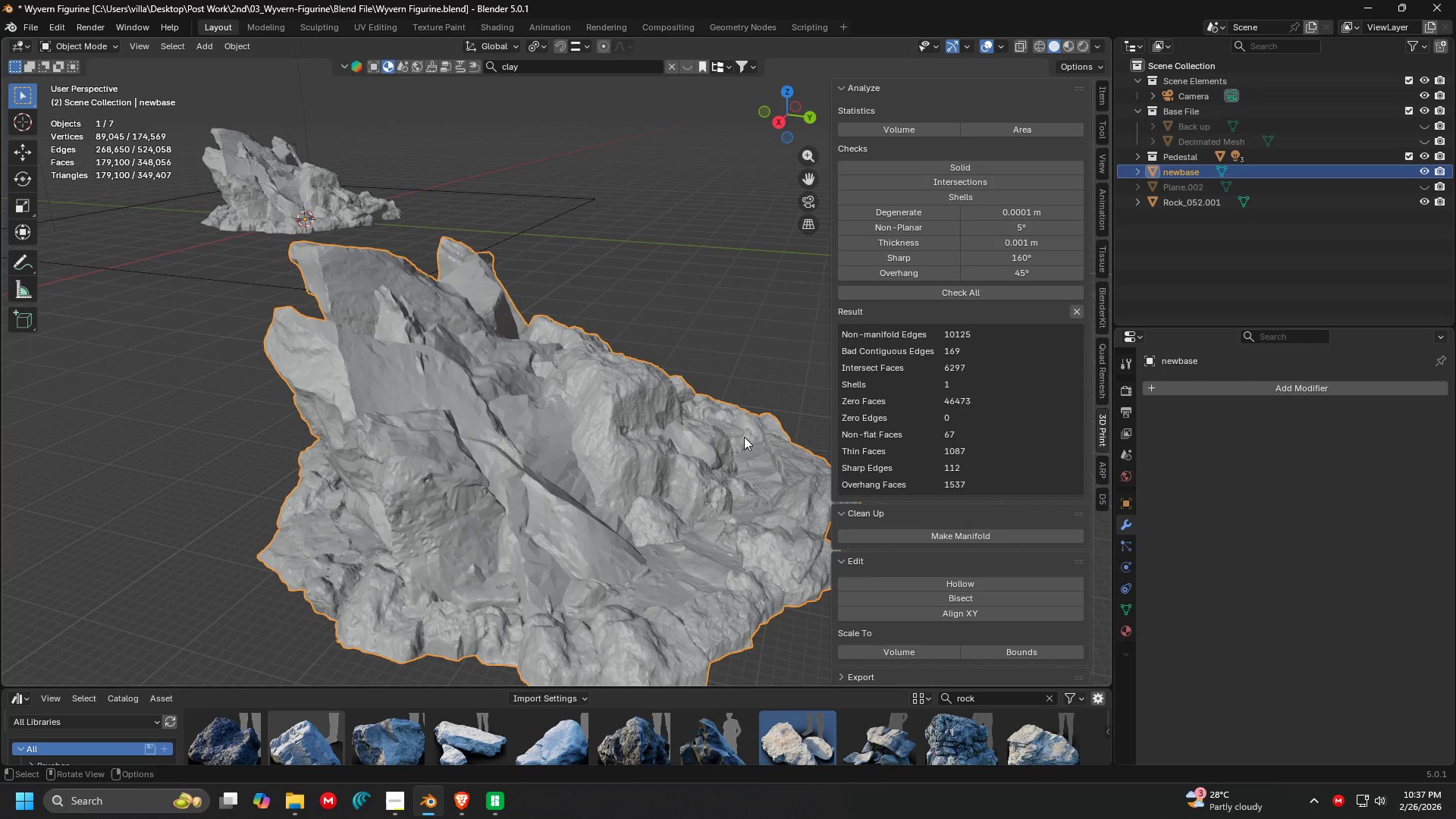 
left_click([695, 447])
 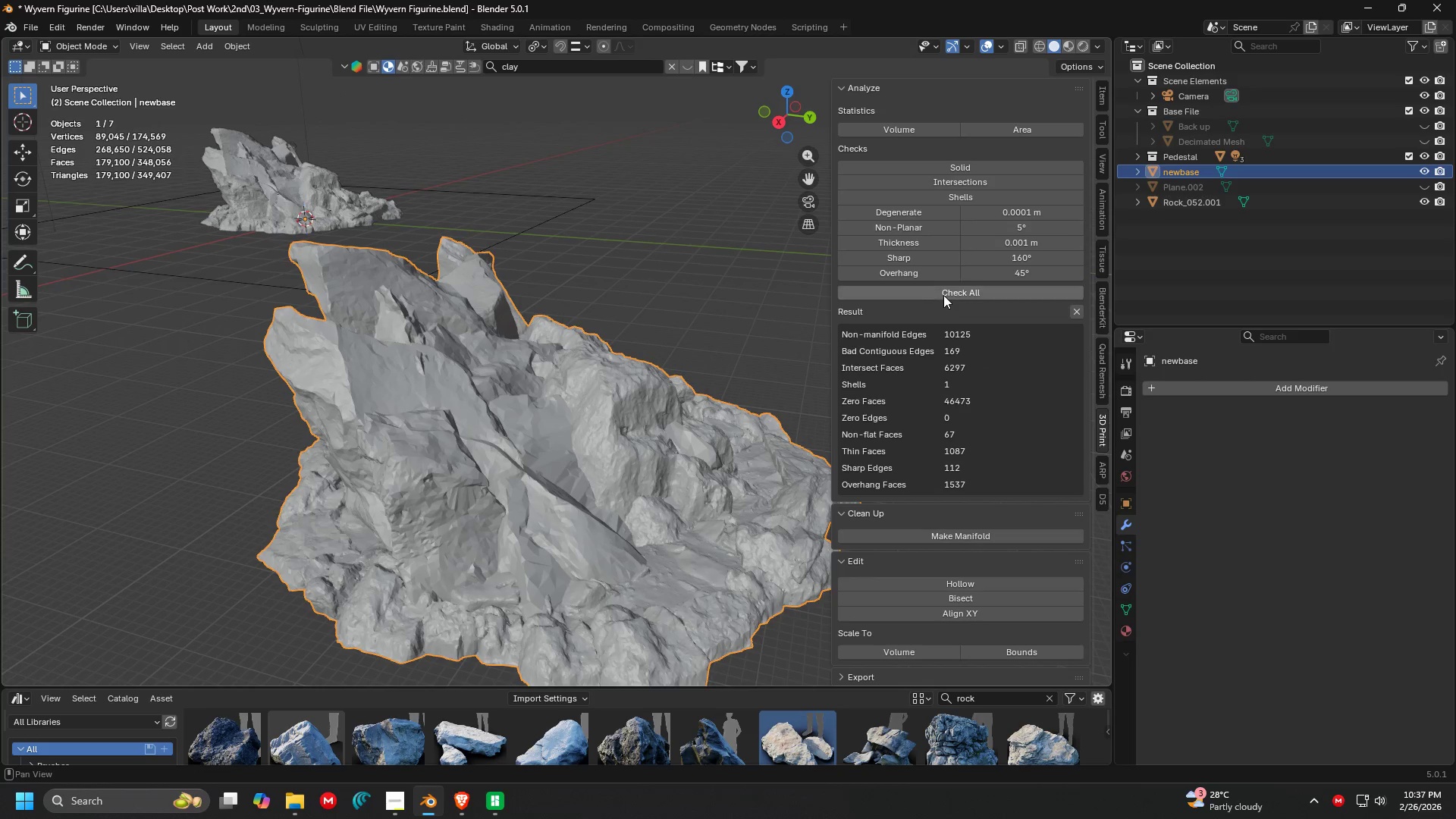 
left_click([944, 293])
 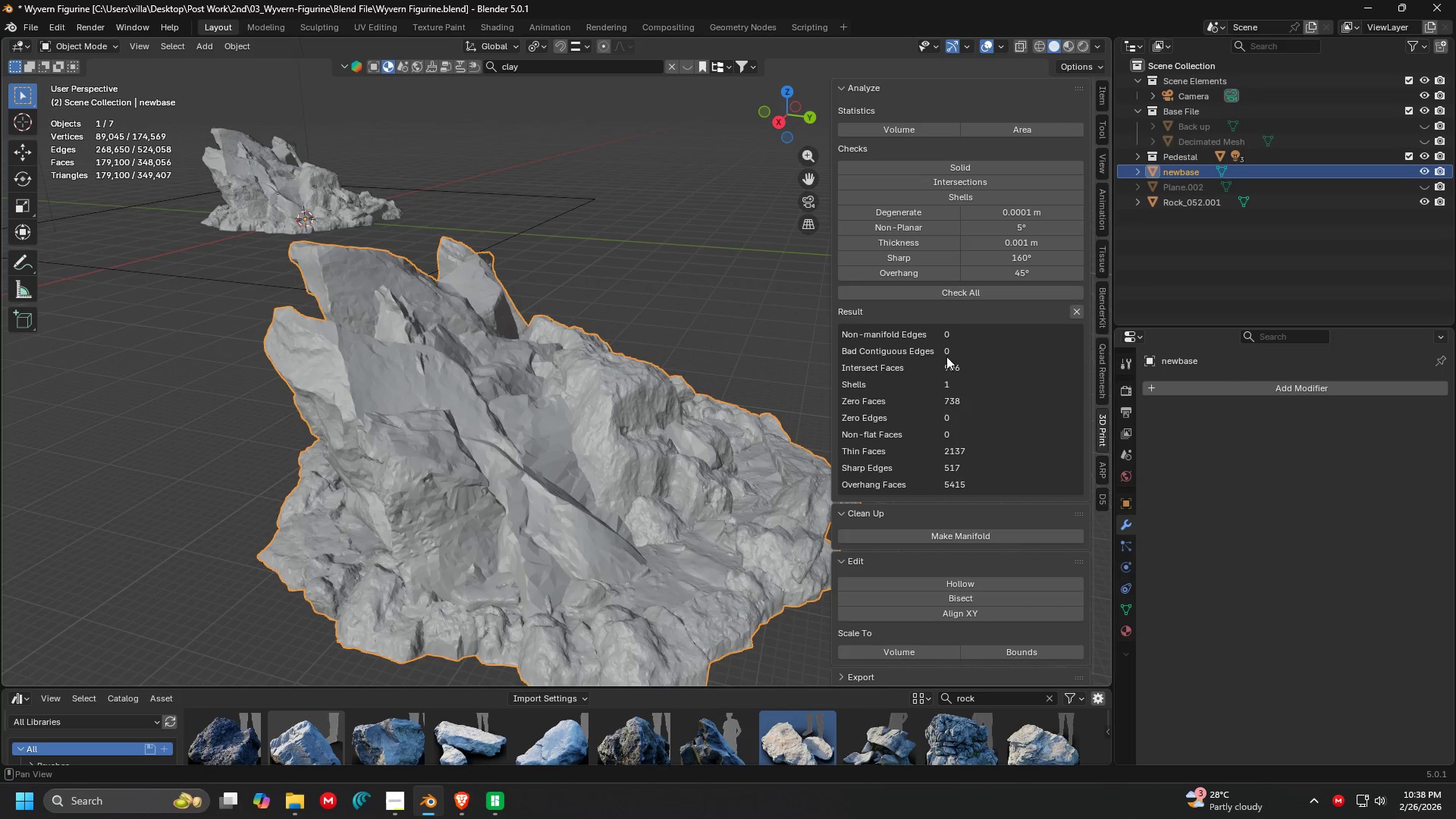 
wait(18.53)
 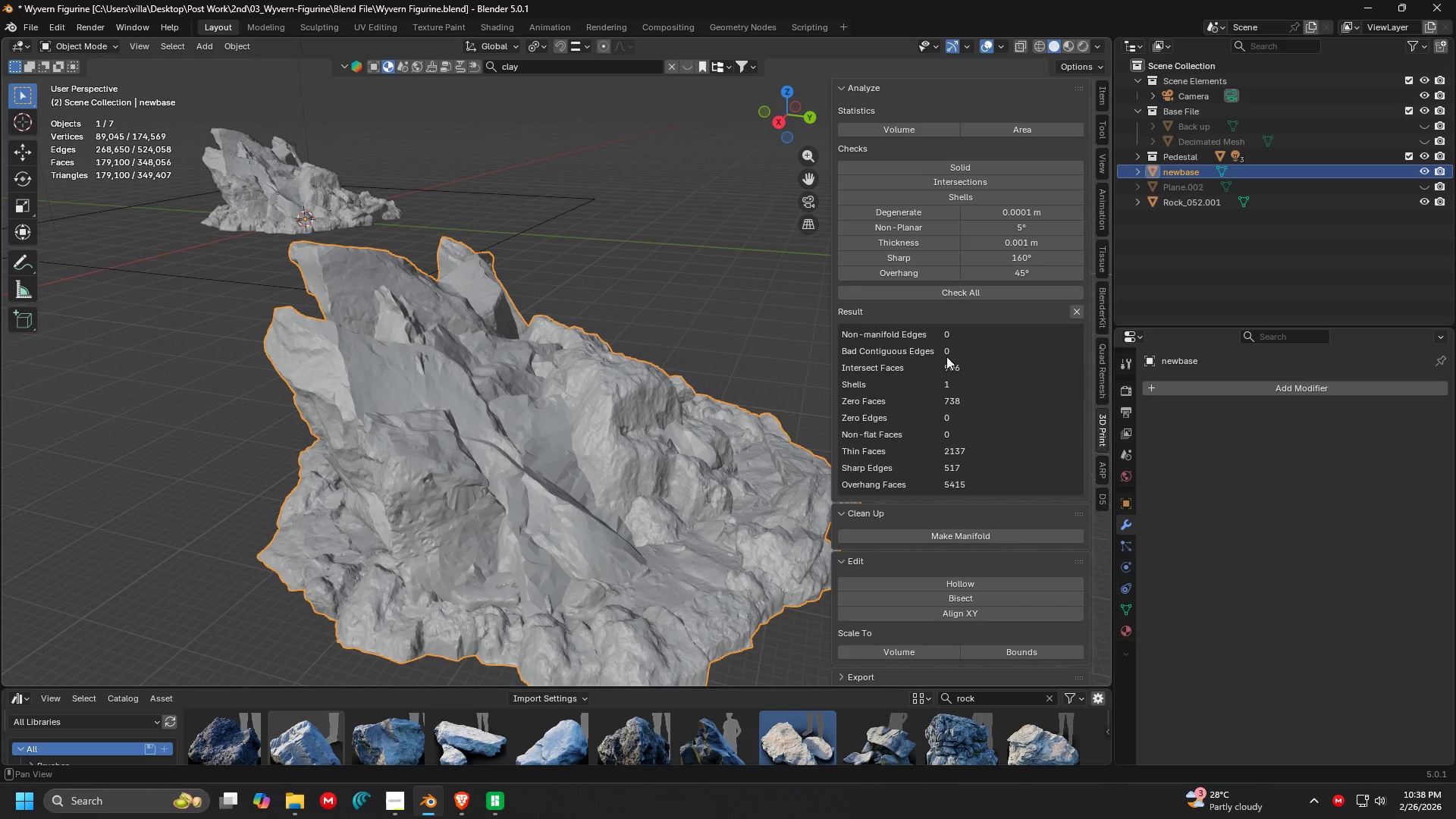 
left_click([839, 87])
 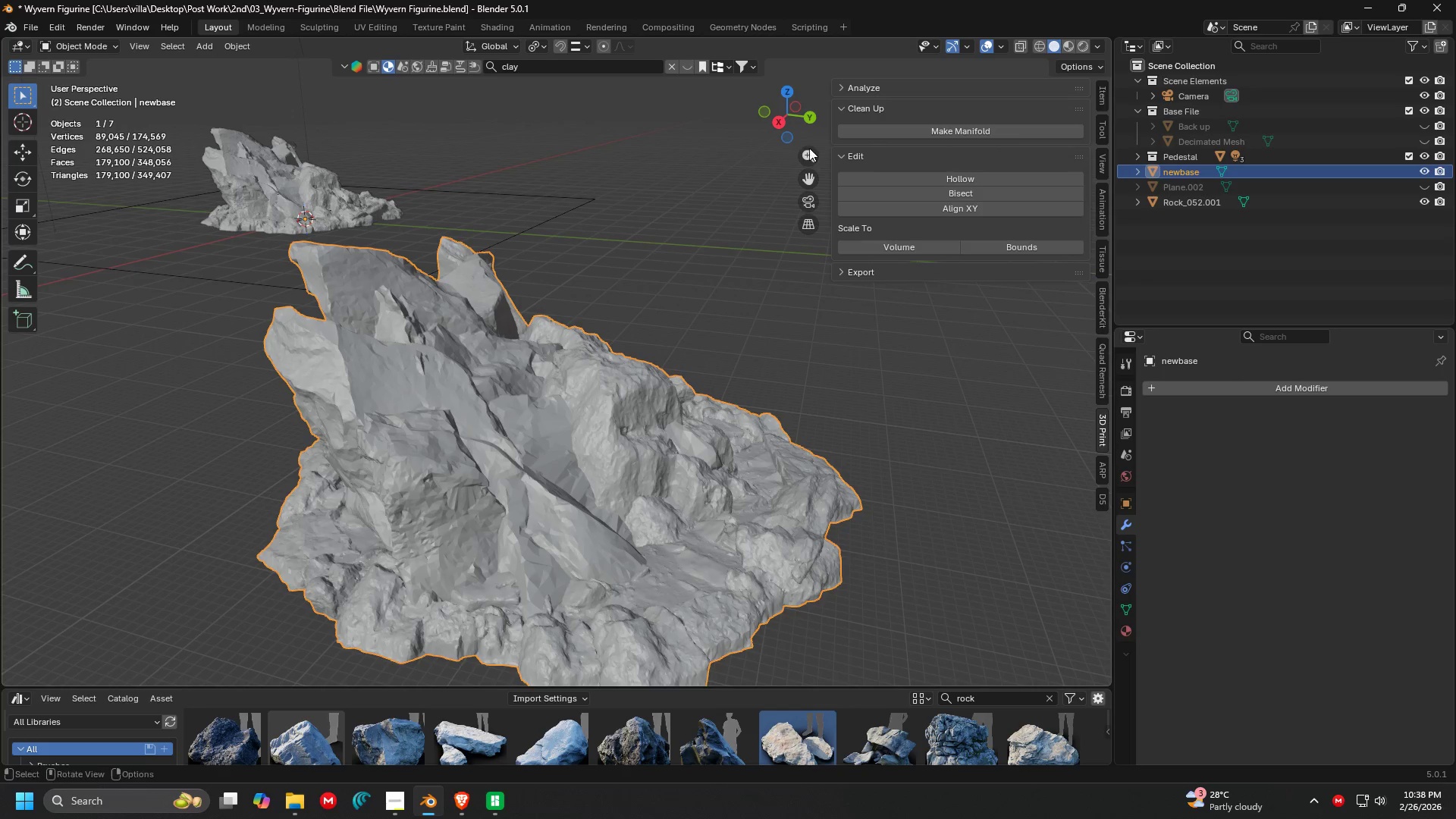 
scroll: coordinate [689, 371], scroll_direction: down, amount: 4.0
 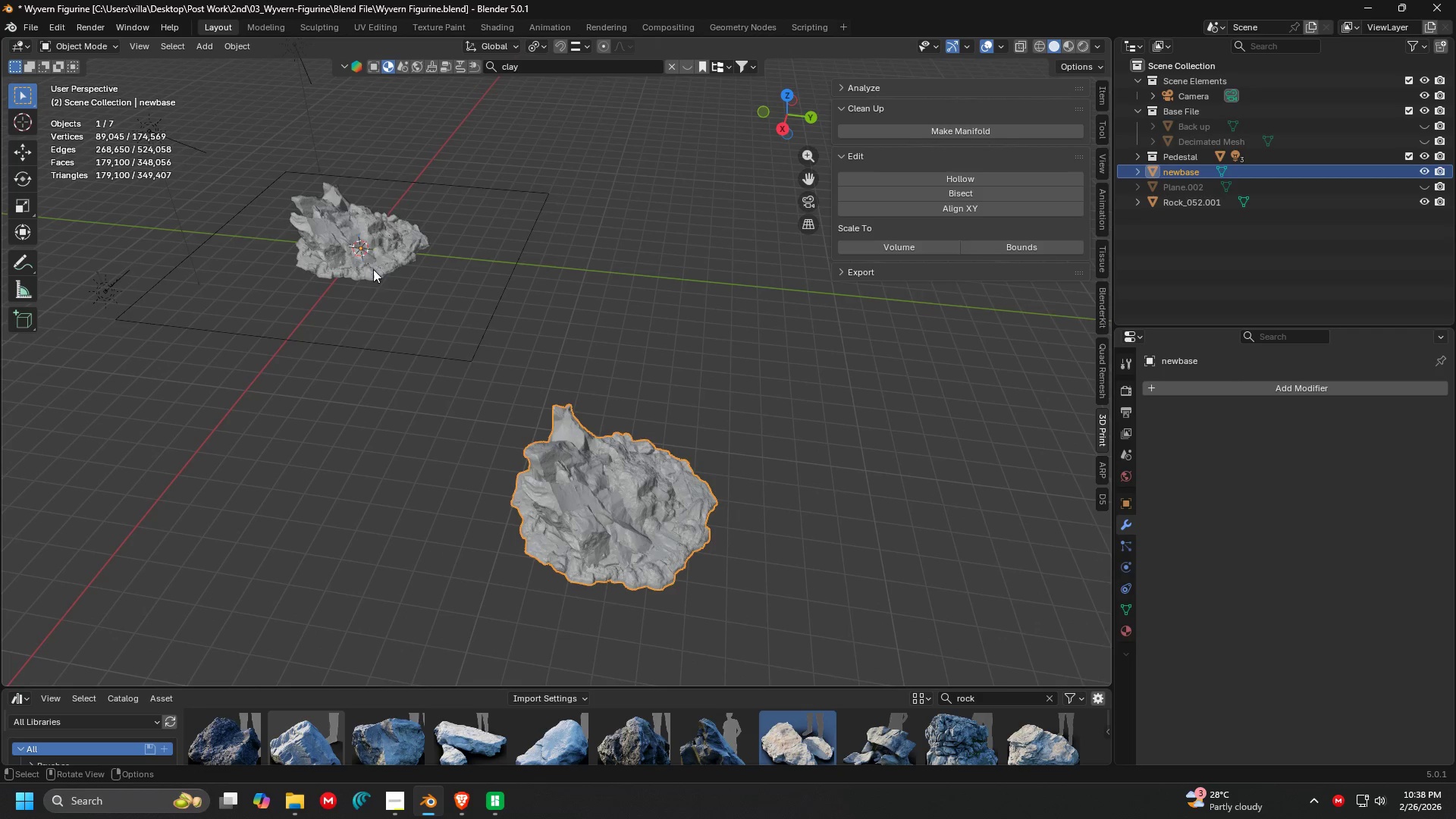 
left_click([626, 464])
 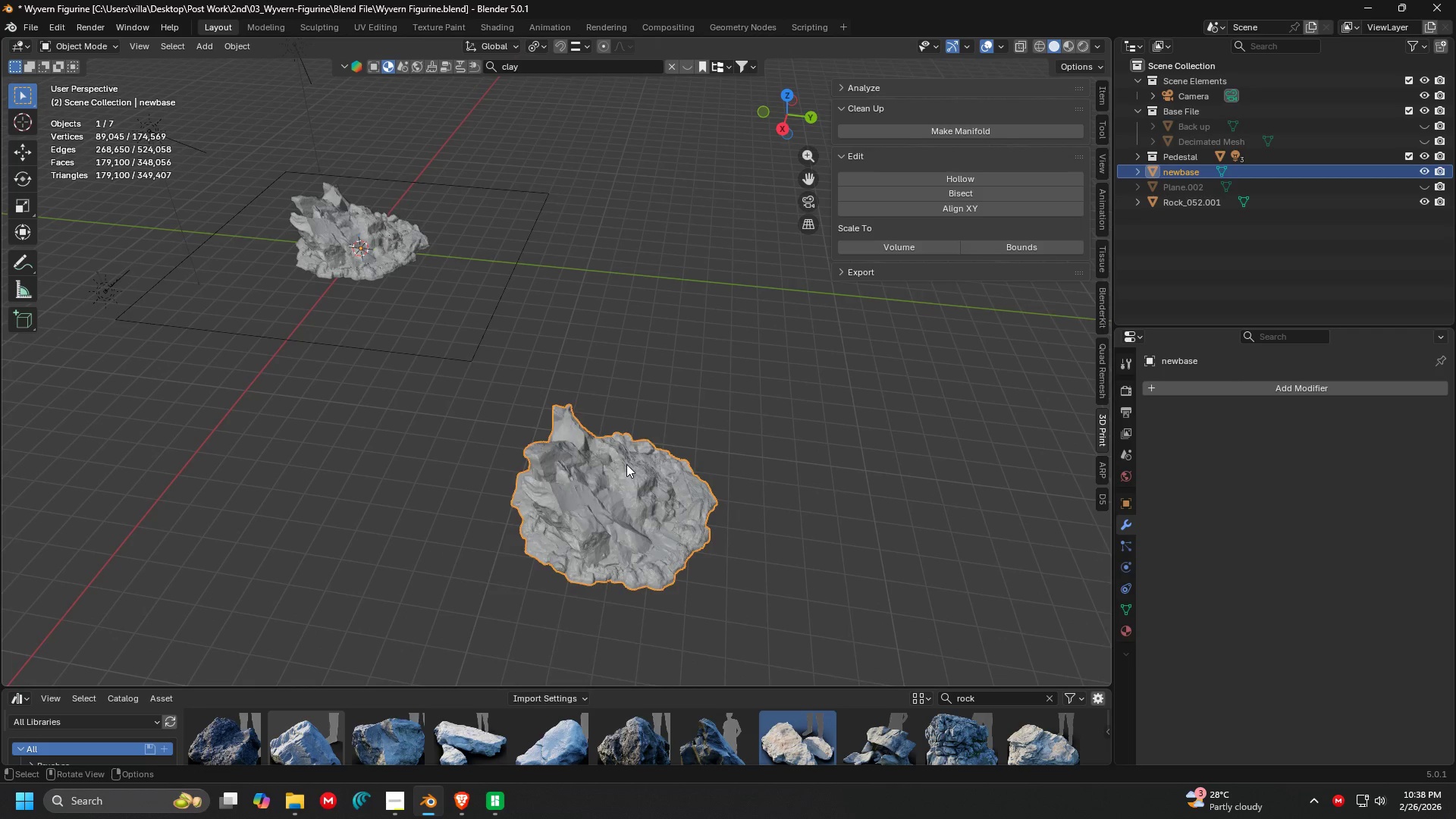 
right_click([626, 464])
 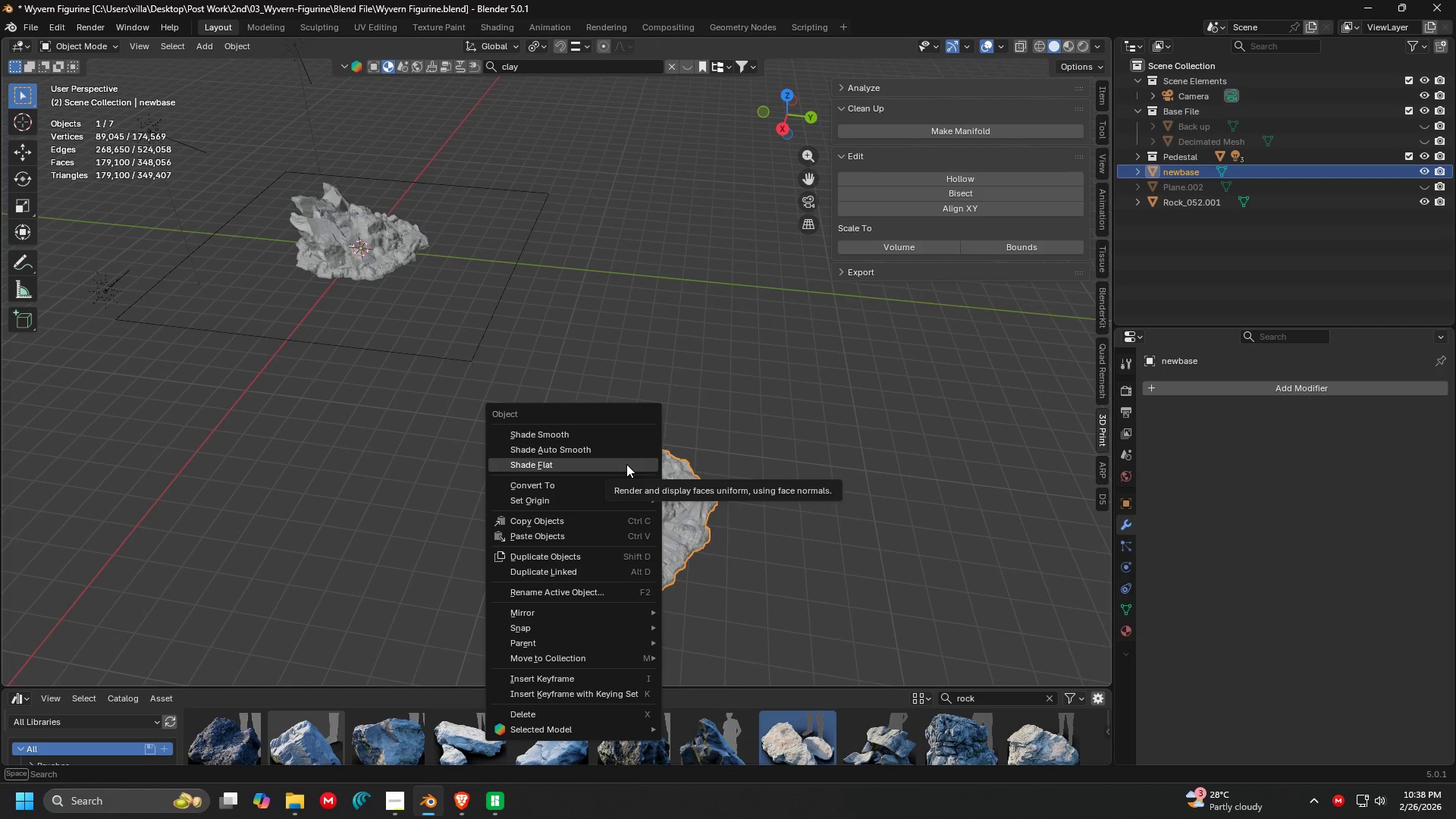 
left_click([824, 425])
 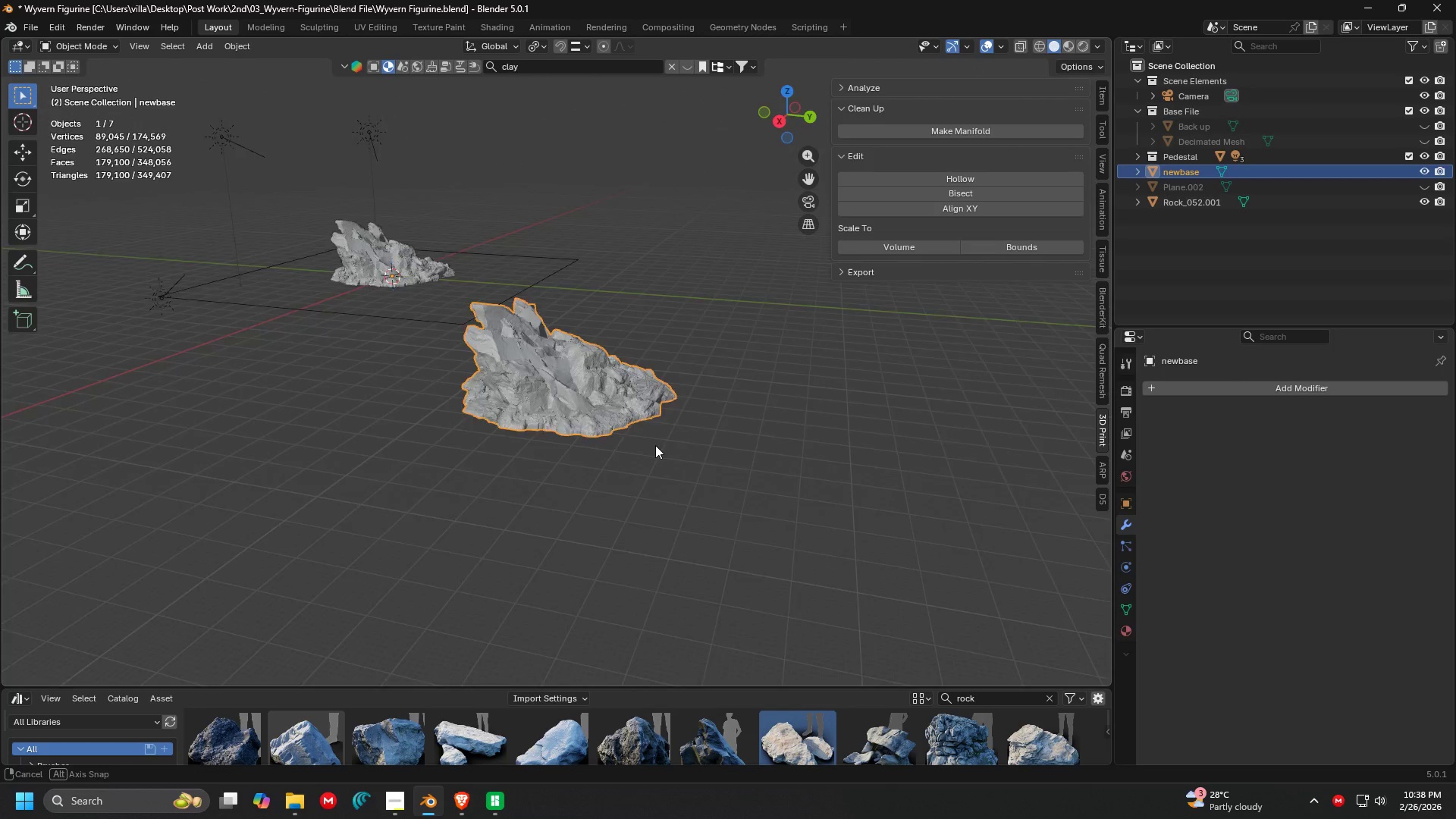 
hold_key(key=ShiftLeft, duration=0.33)
 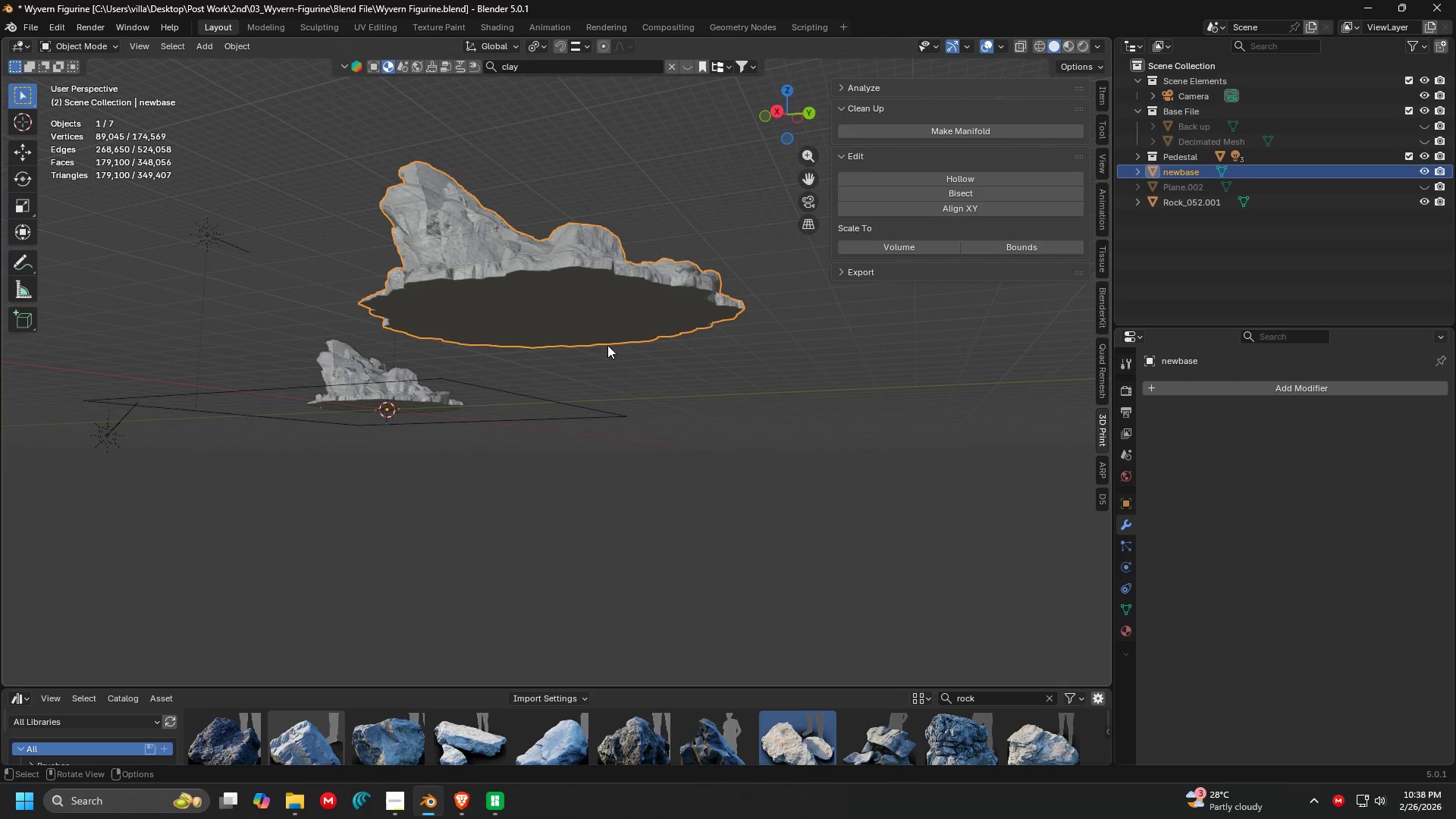 
scroll: coordinate [635, 386], scroll_direction: up, amount: 2.0
 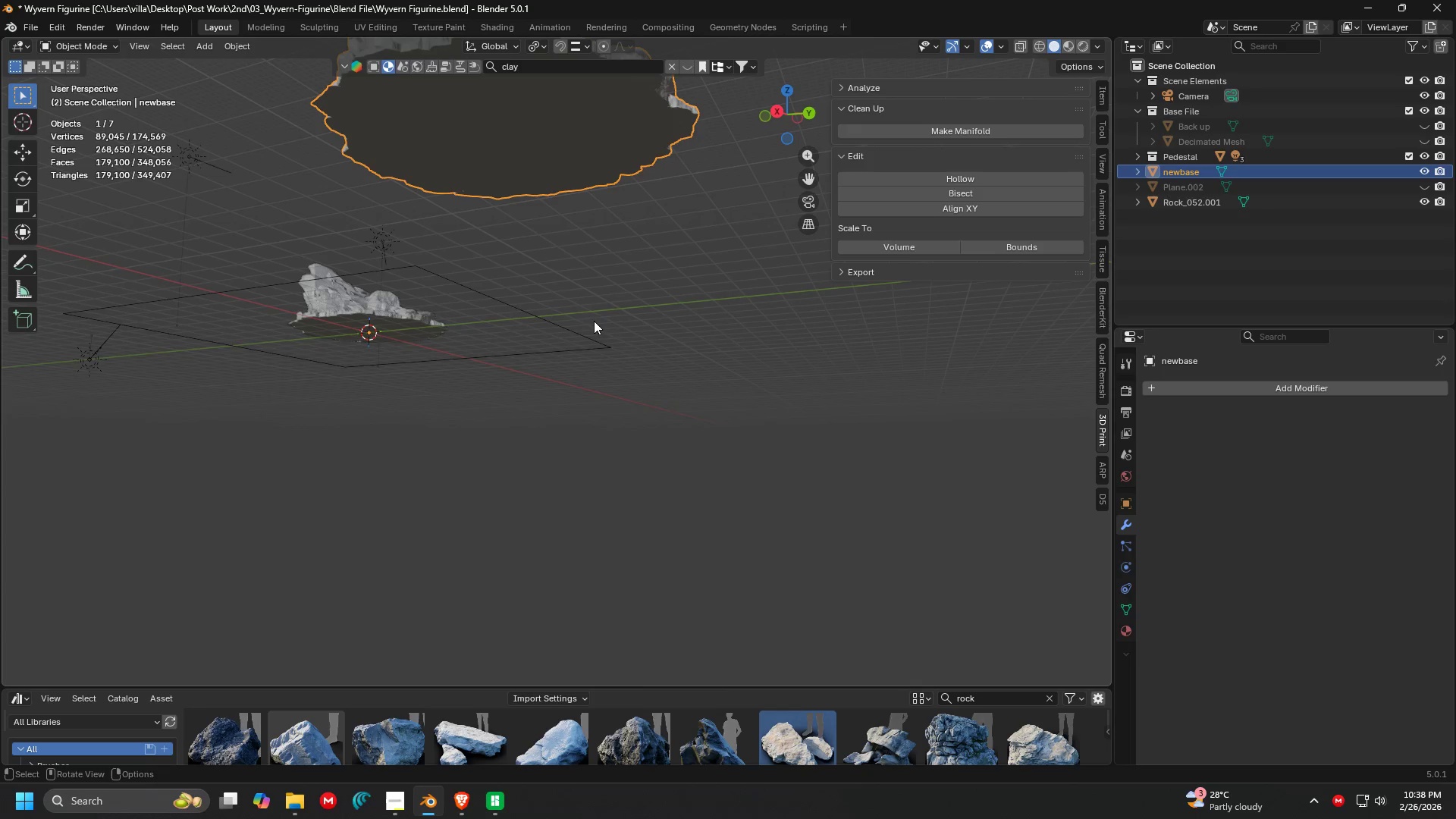 
key(Tab)
 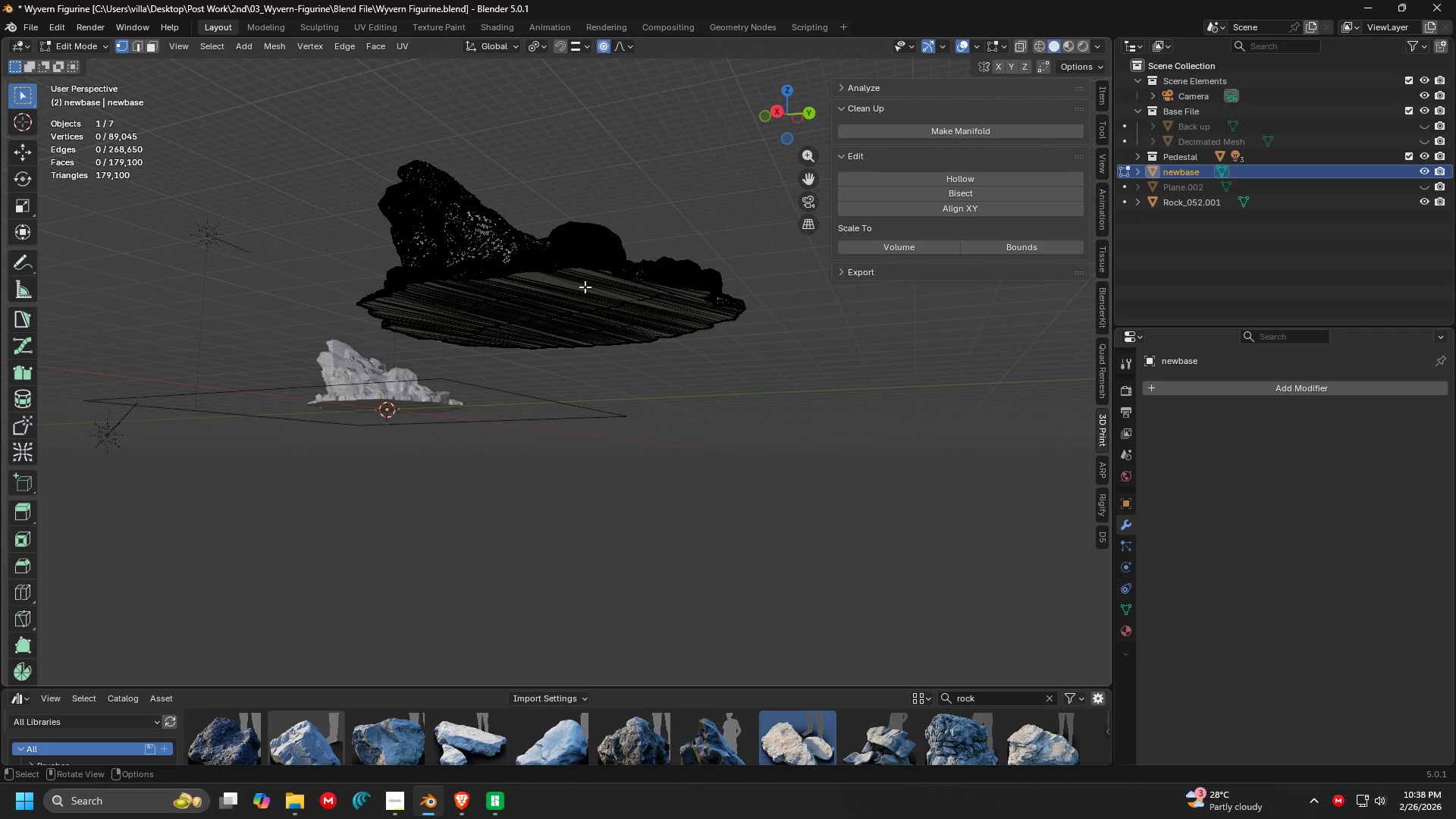 
key(Shift+ShiftLeft)
 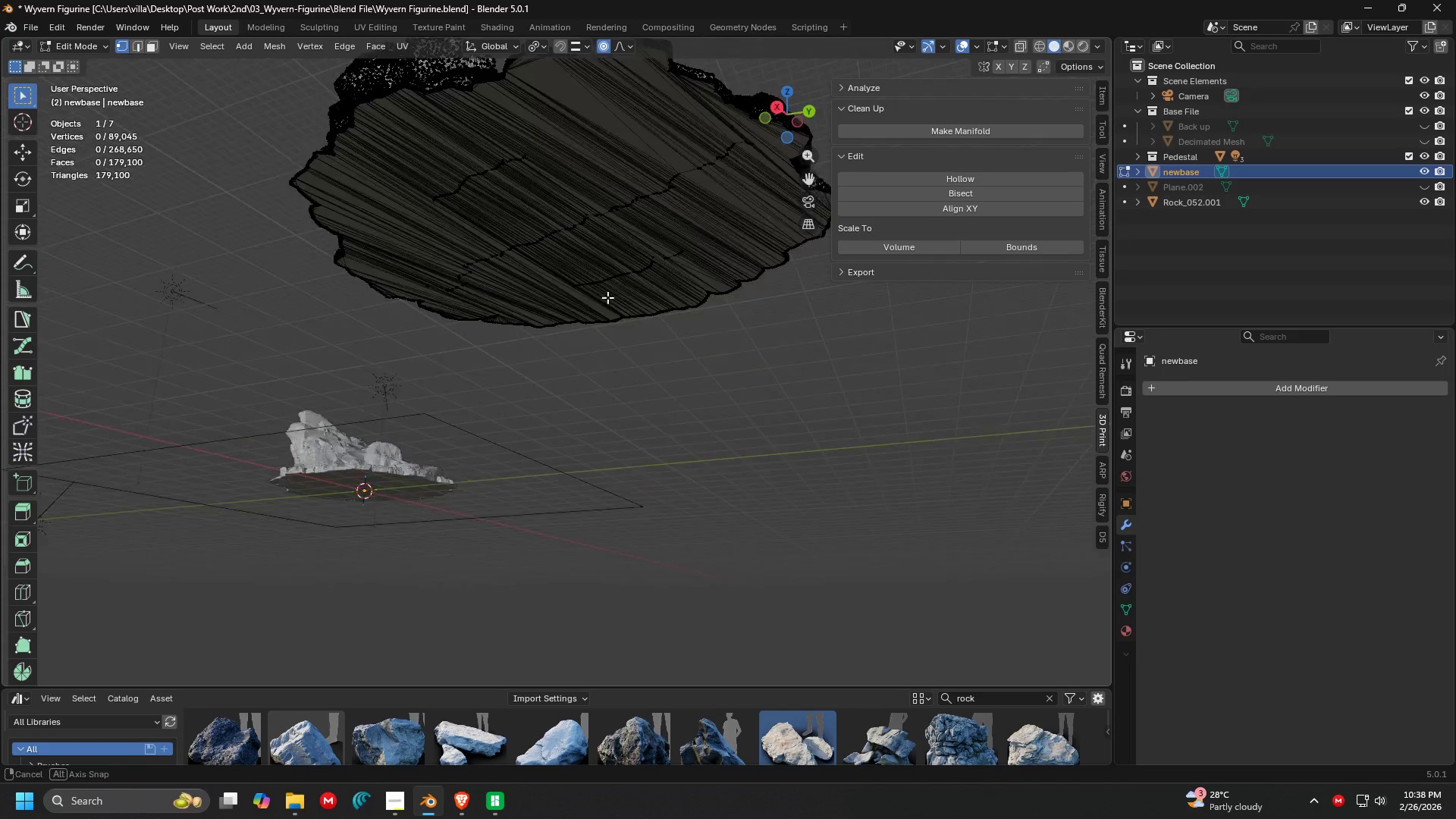 
scroll: coordinate [613, 350], scroll_direction: up, amount: 1.0
 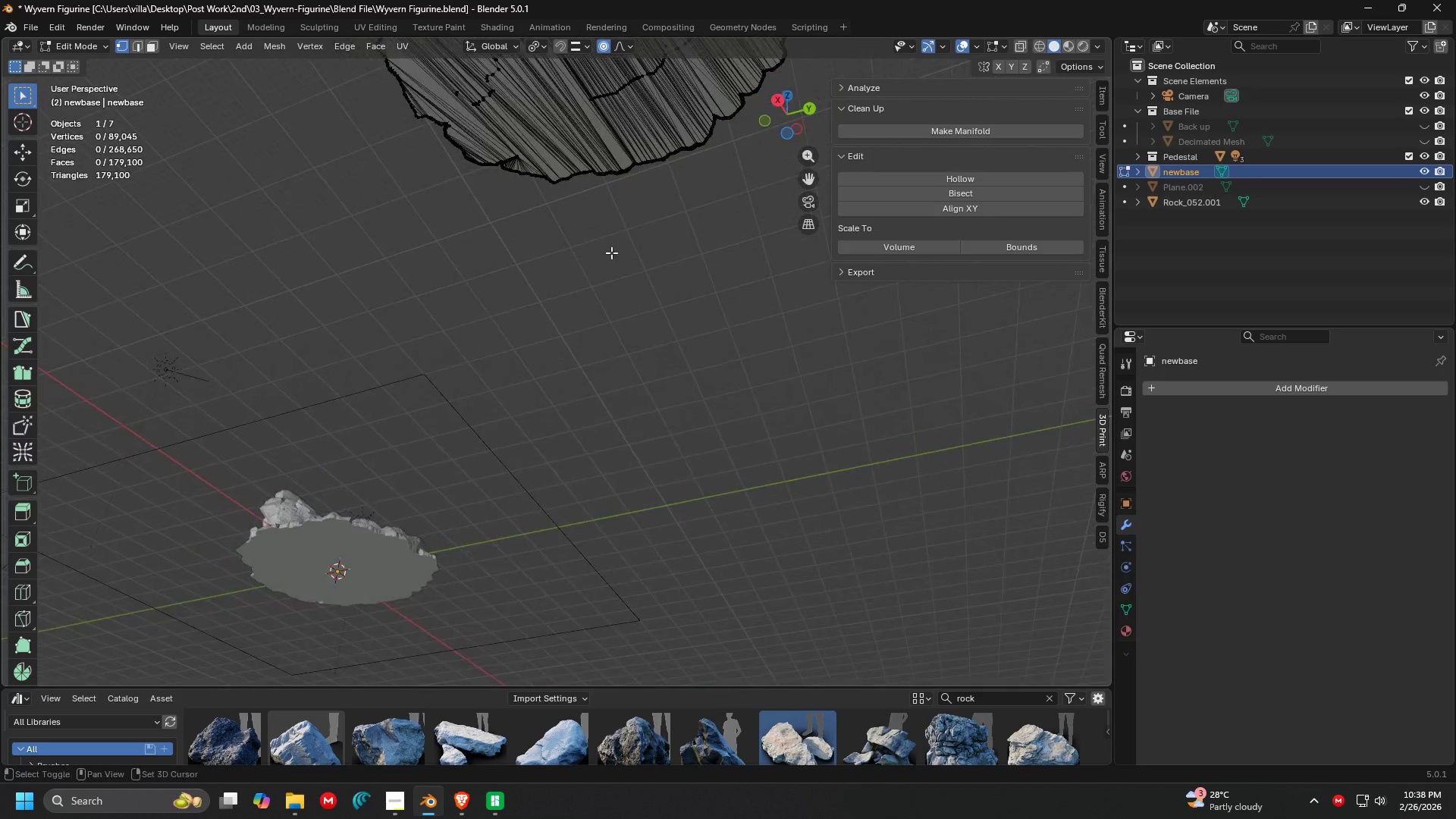 
hold_key(key=ShiftLeft, duration=0.33)
 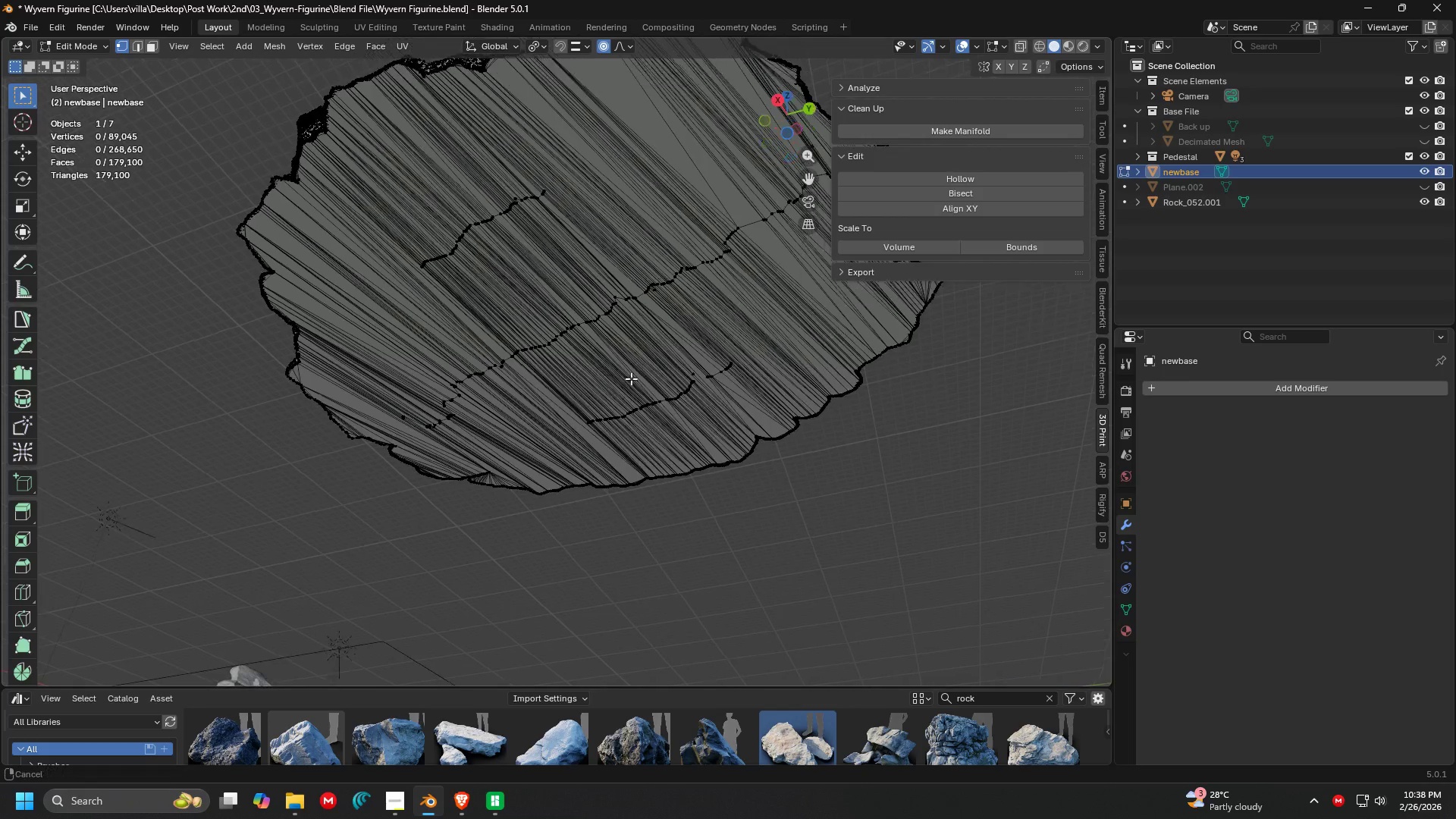 
key(Shift+ShiftLeft)
 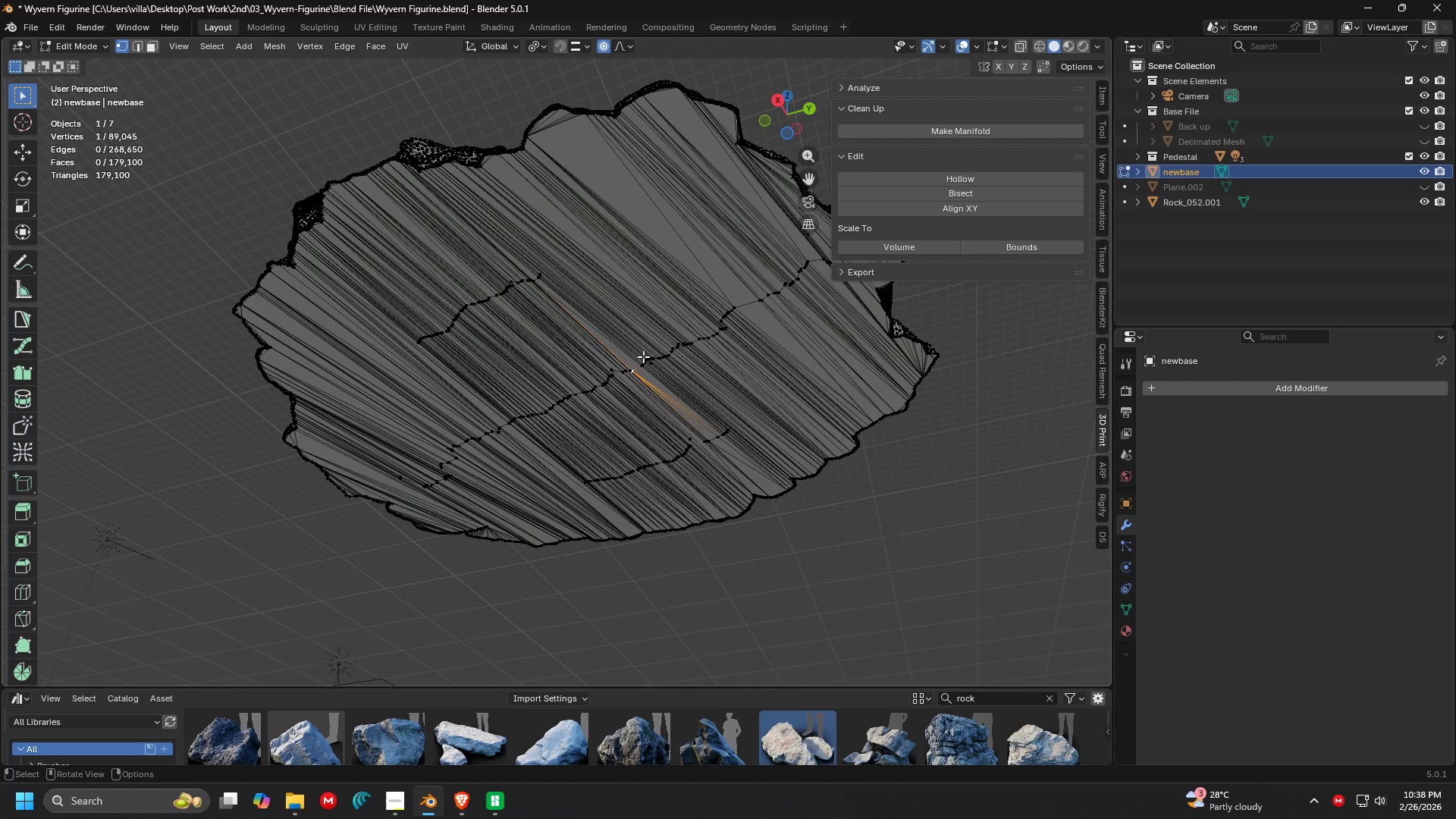 
scroll: coordinate [609, 451], scroll_direction: up, amount: 2.0
 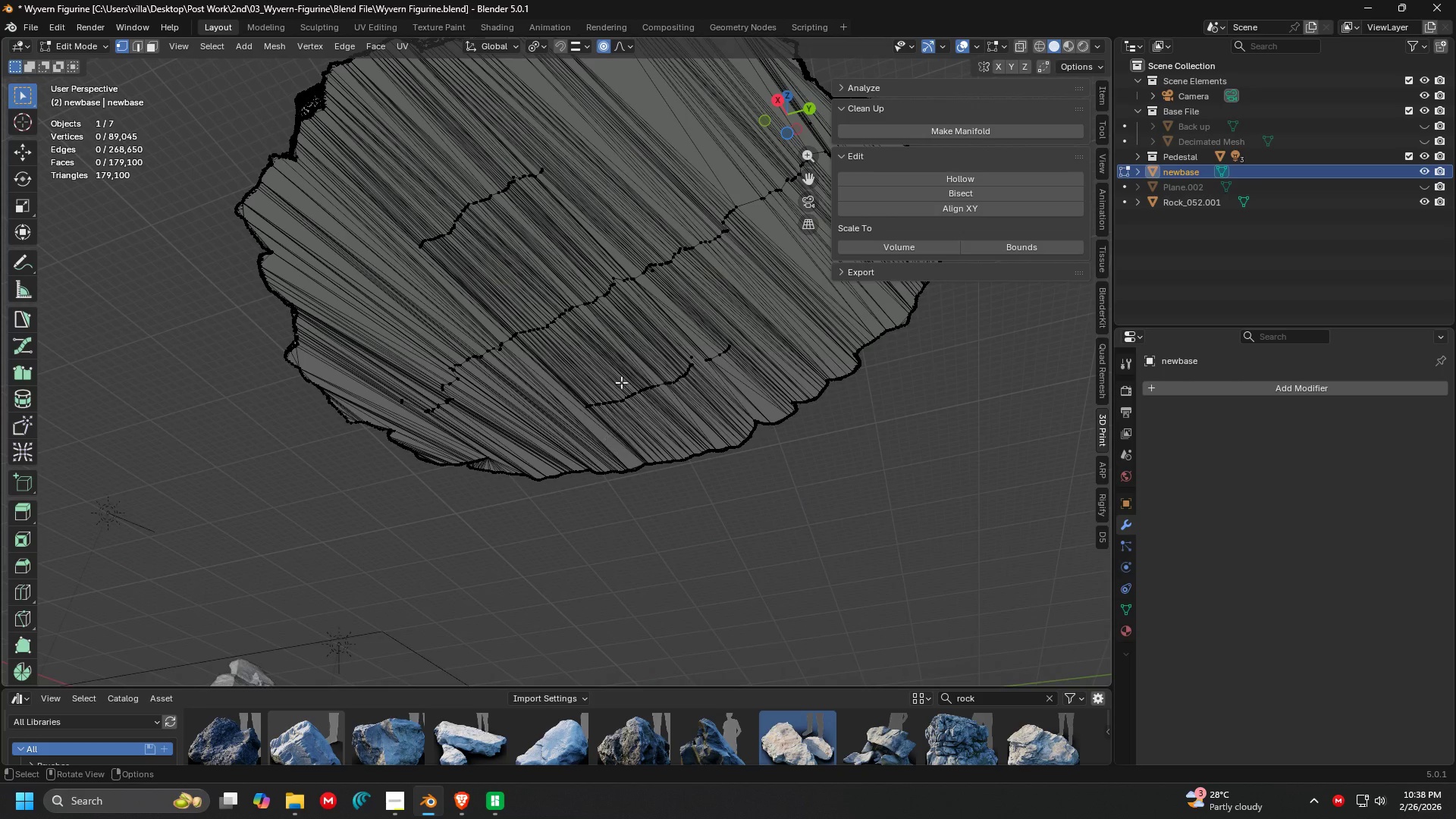 
key(A)
 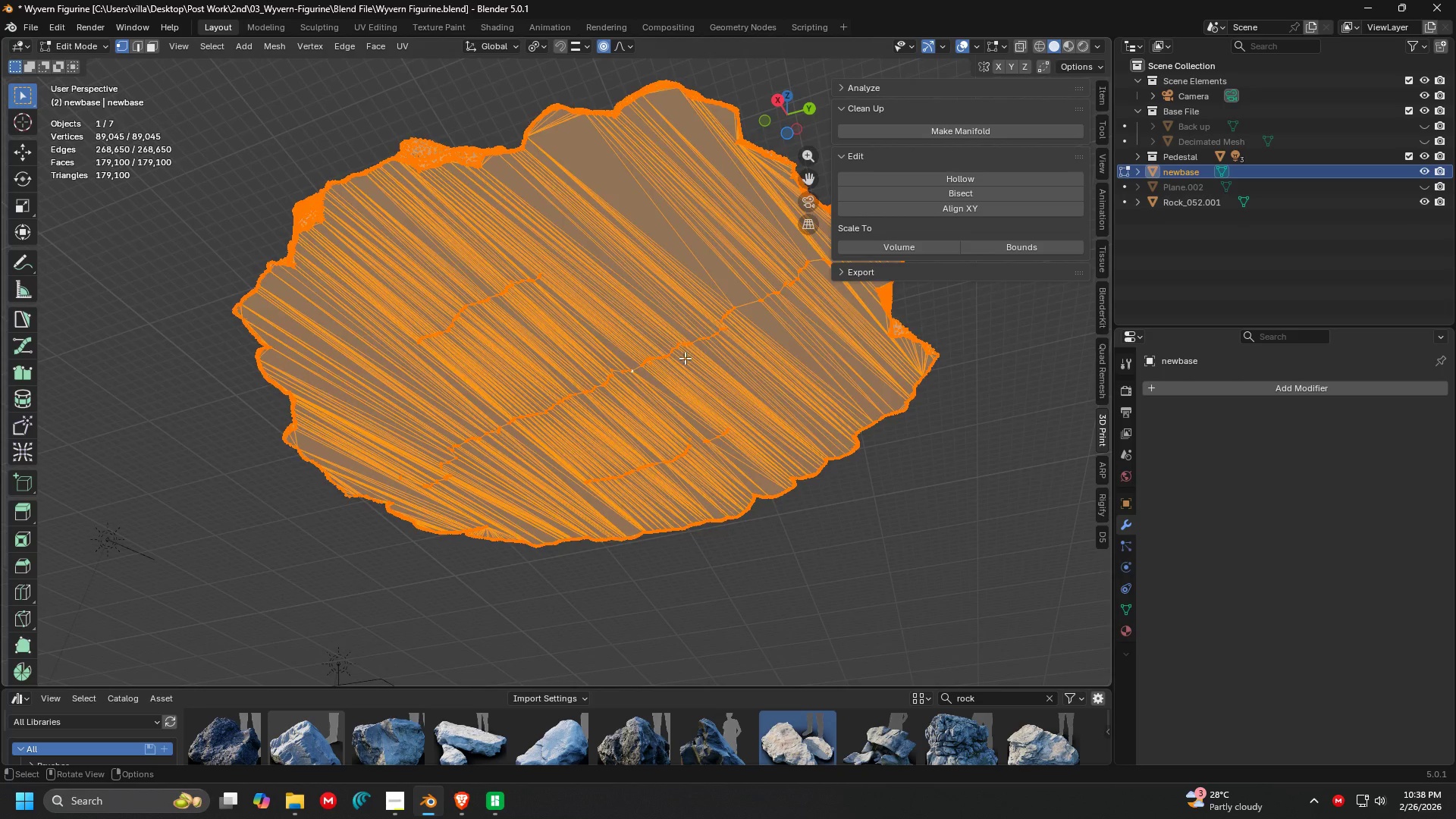 
key(Shift+ShiftLeft)
 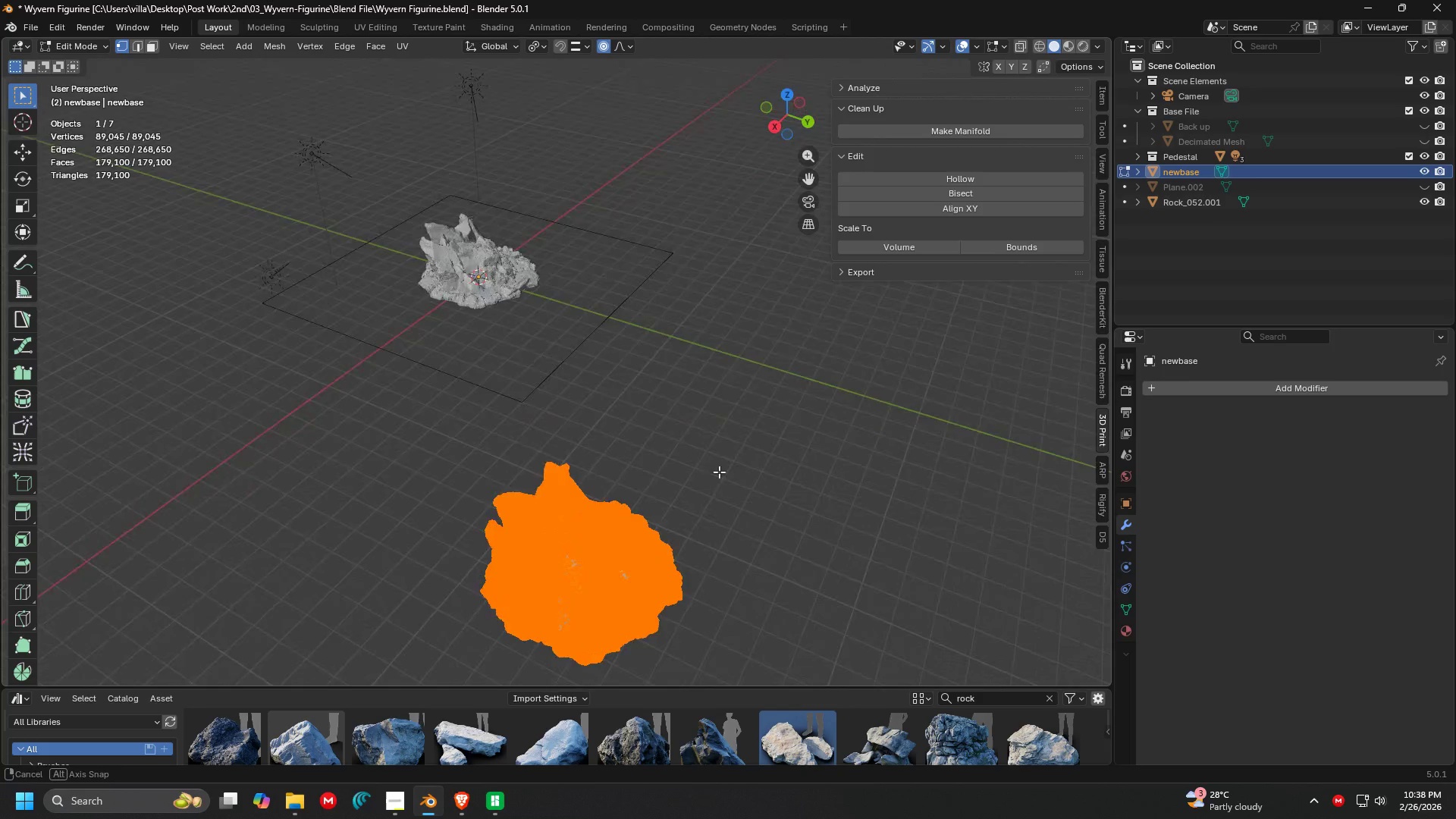 
key(Shift+ShiftLeft)
 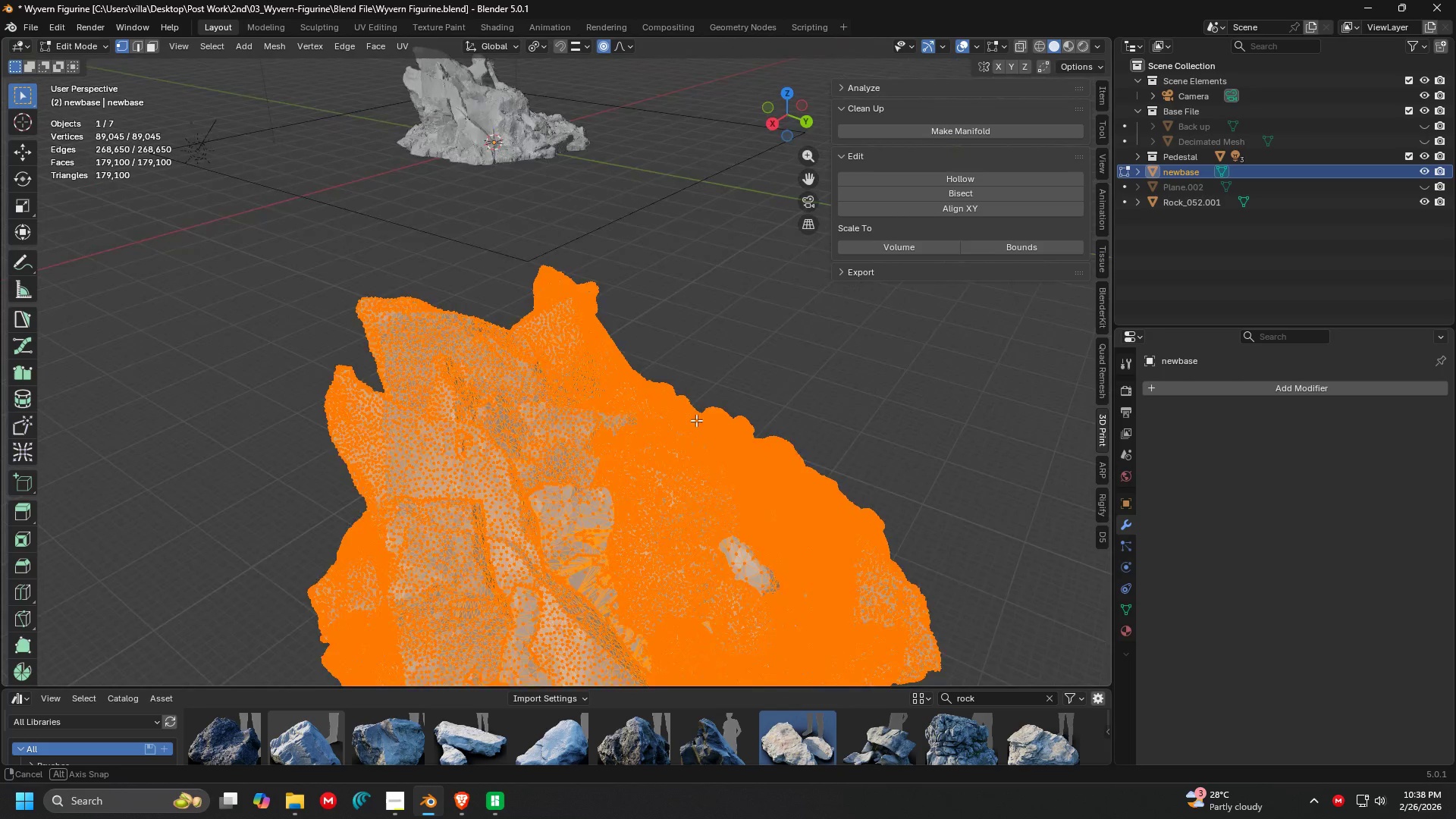 
scroll: coordinate [714, 354], scroll_direction: up, amount: 3.0
 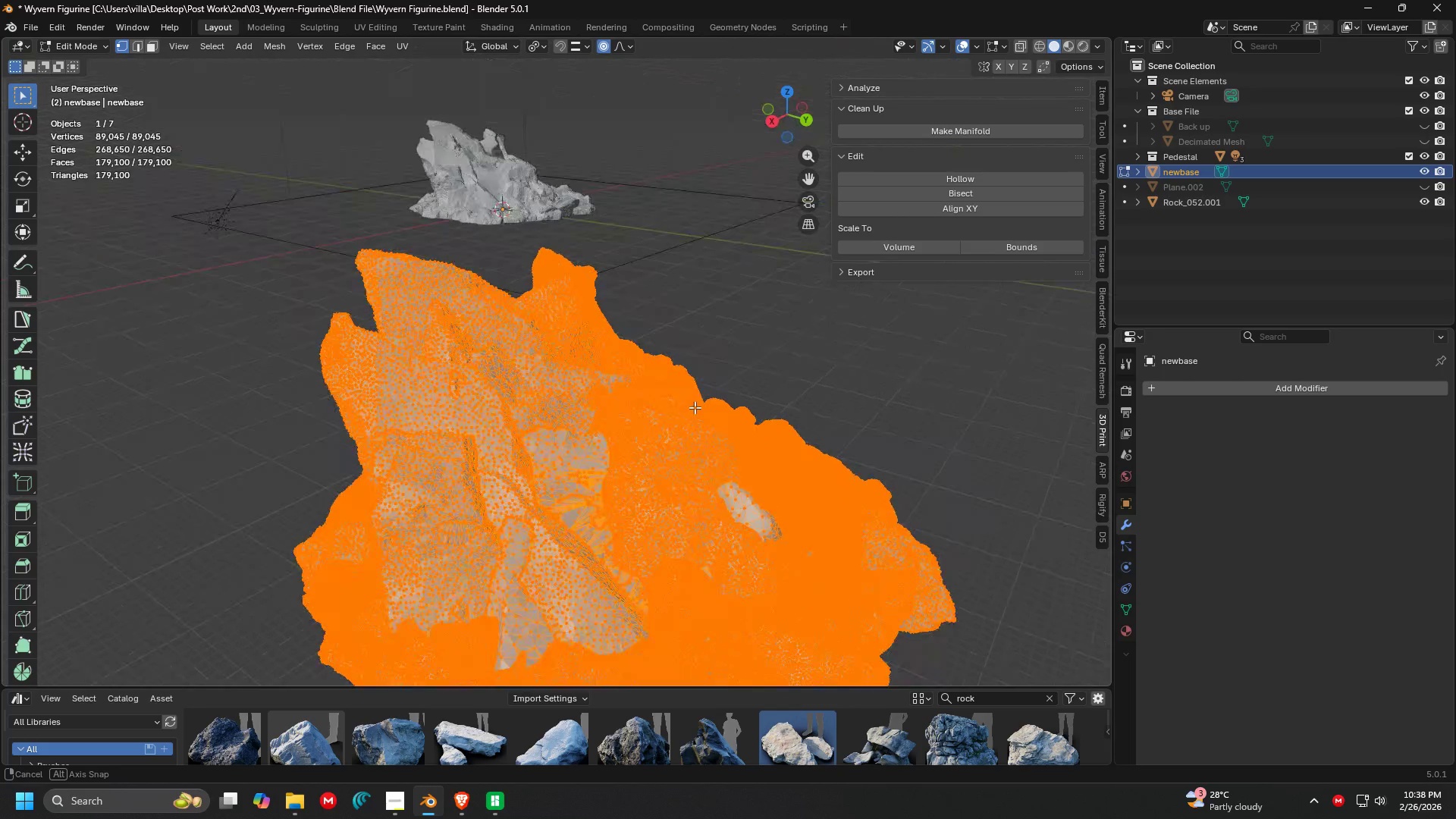 
hold_key(key=ShiftLeft, duration=0.36)
 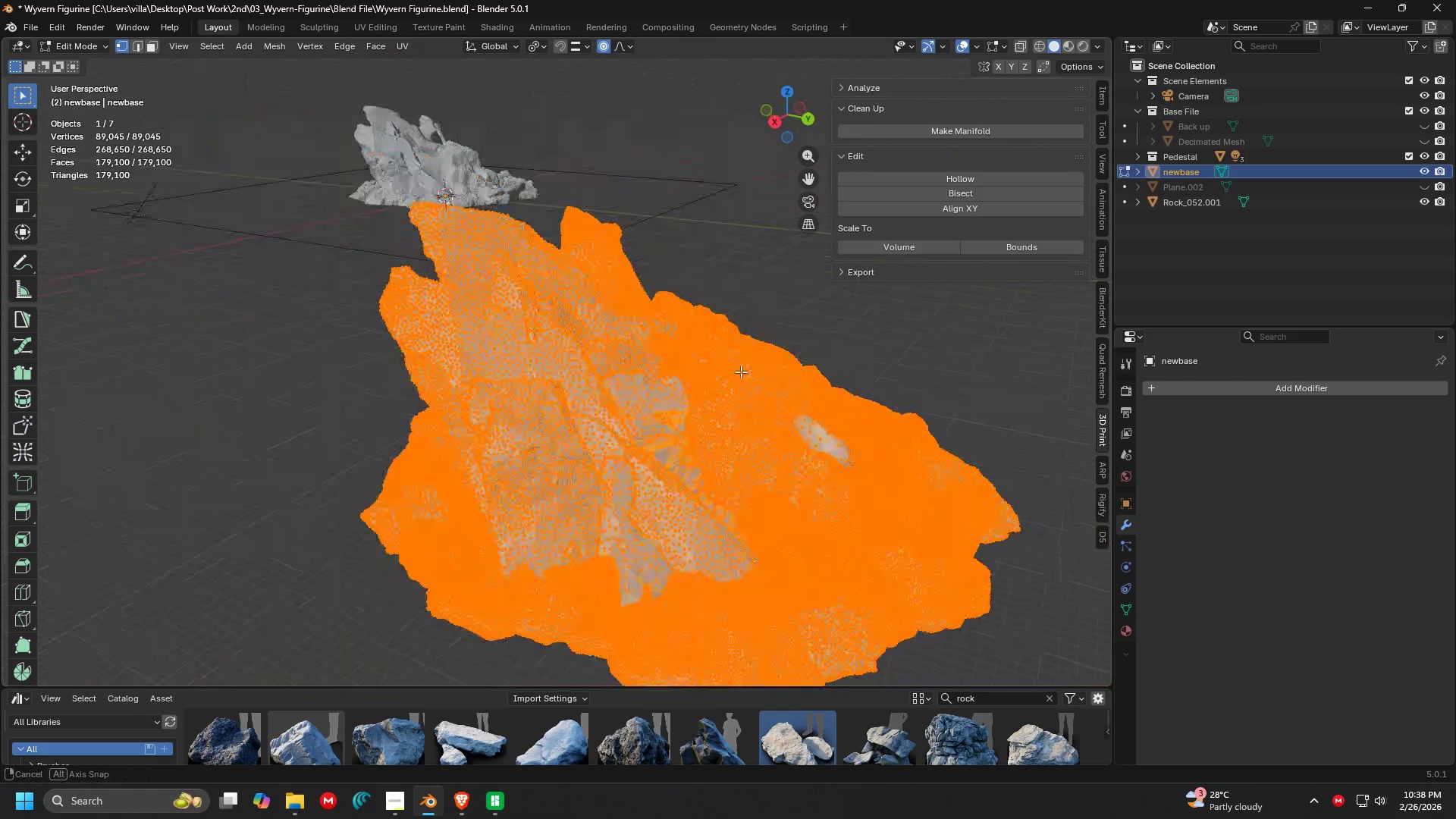 
key(Tab)
 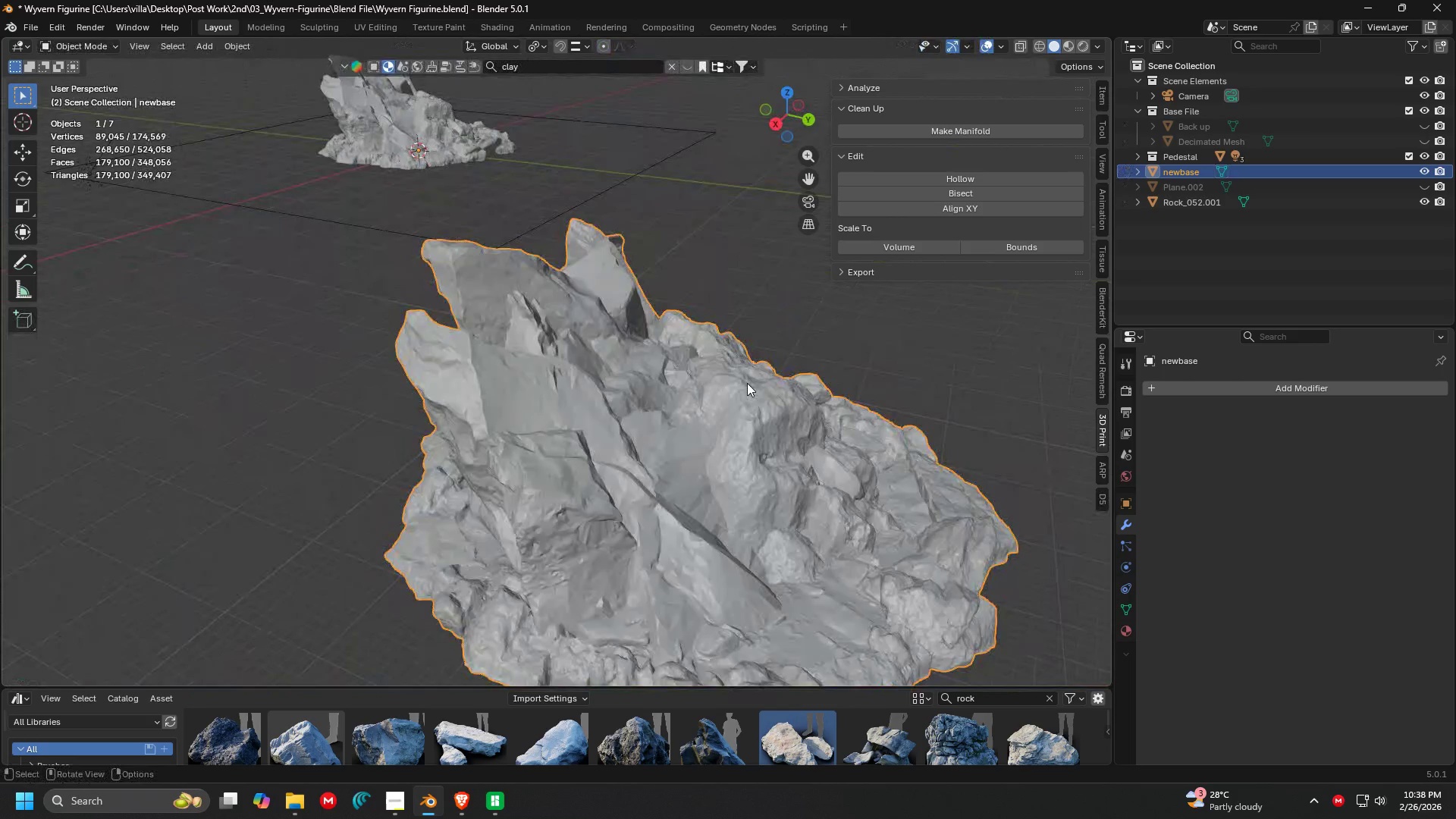 
scroll: coordinate [800, 440], scroll_direction: down, amount: 6.0
 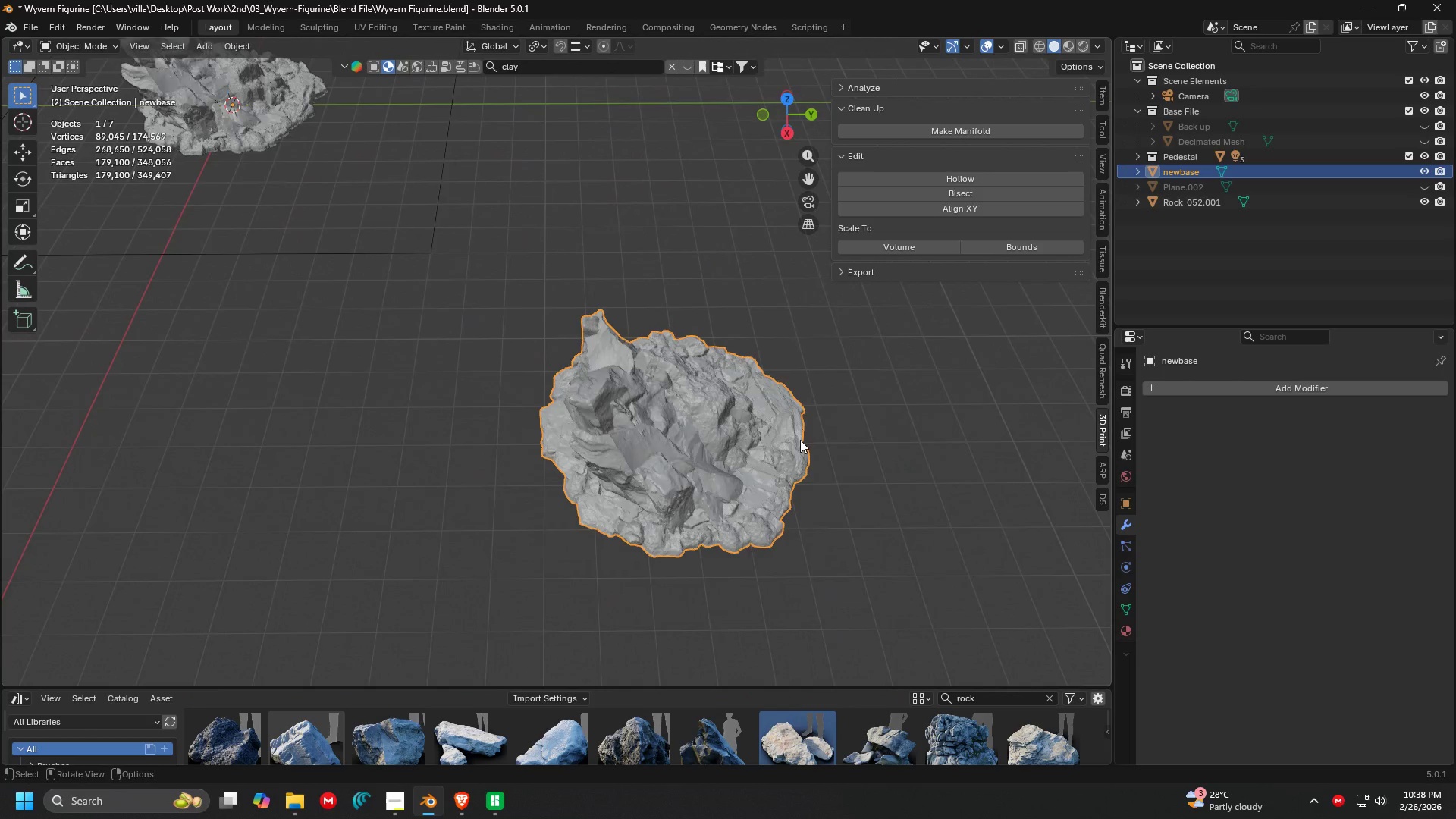 
key(7)
 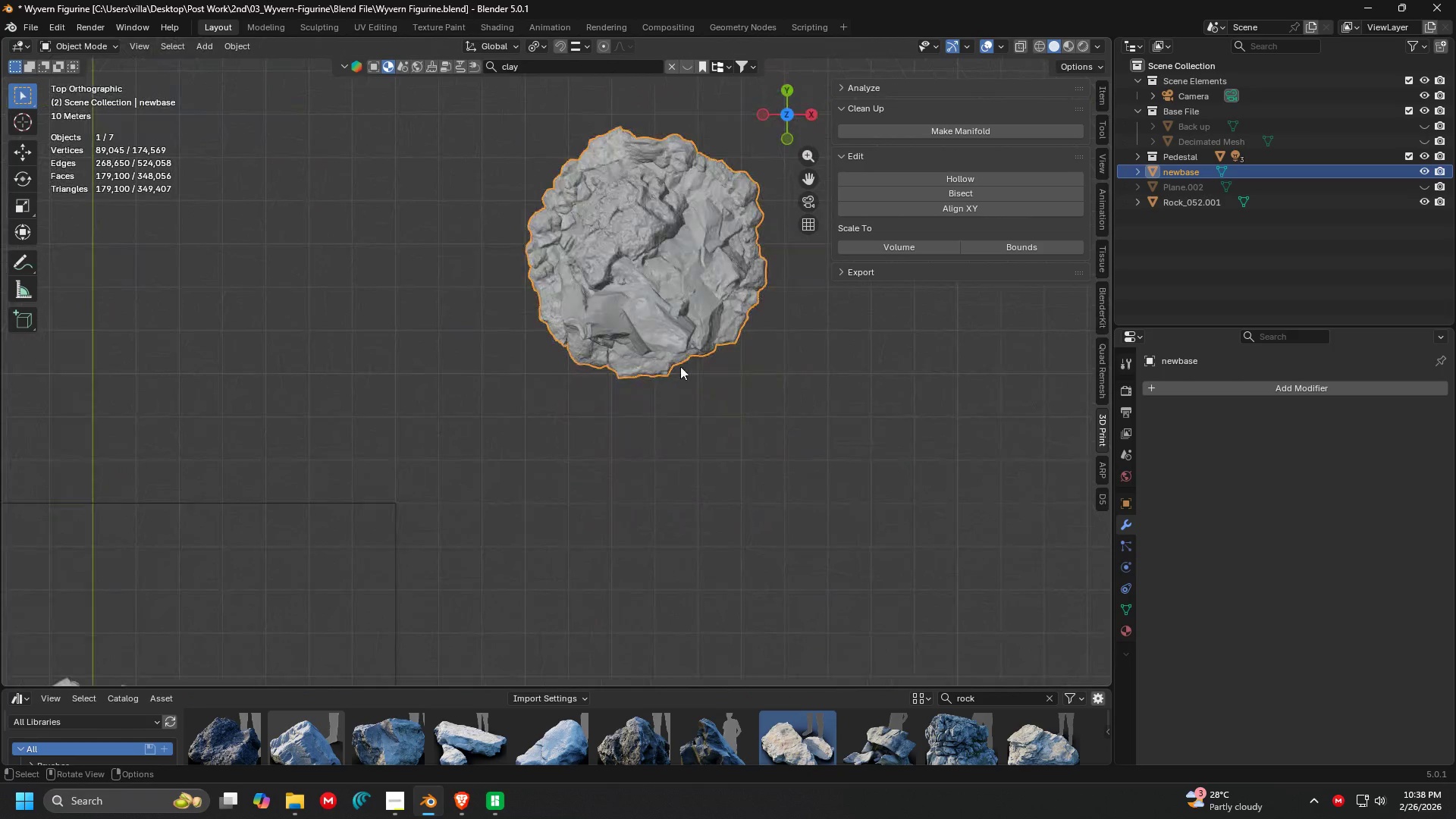 
key(Shift+ShiftLeft)
 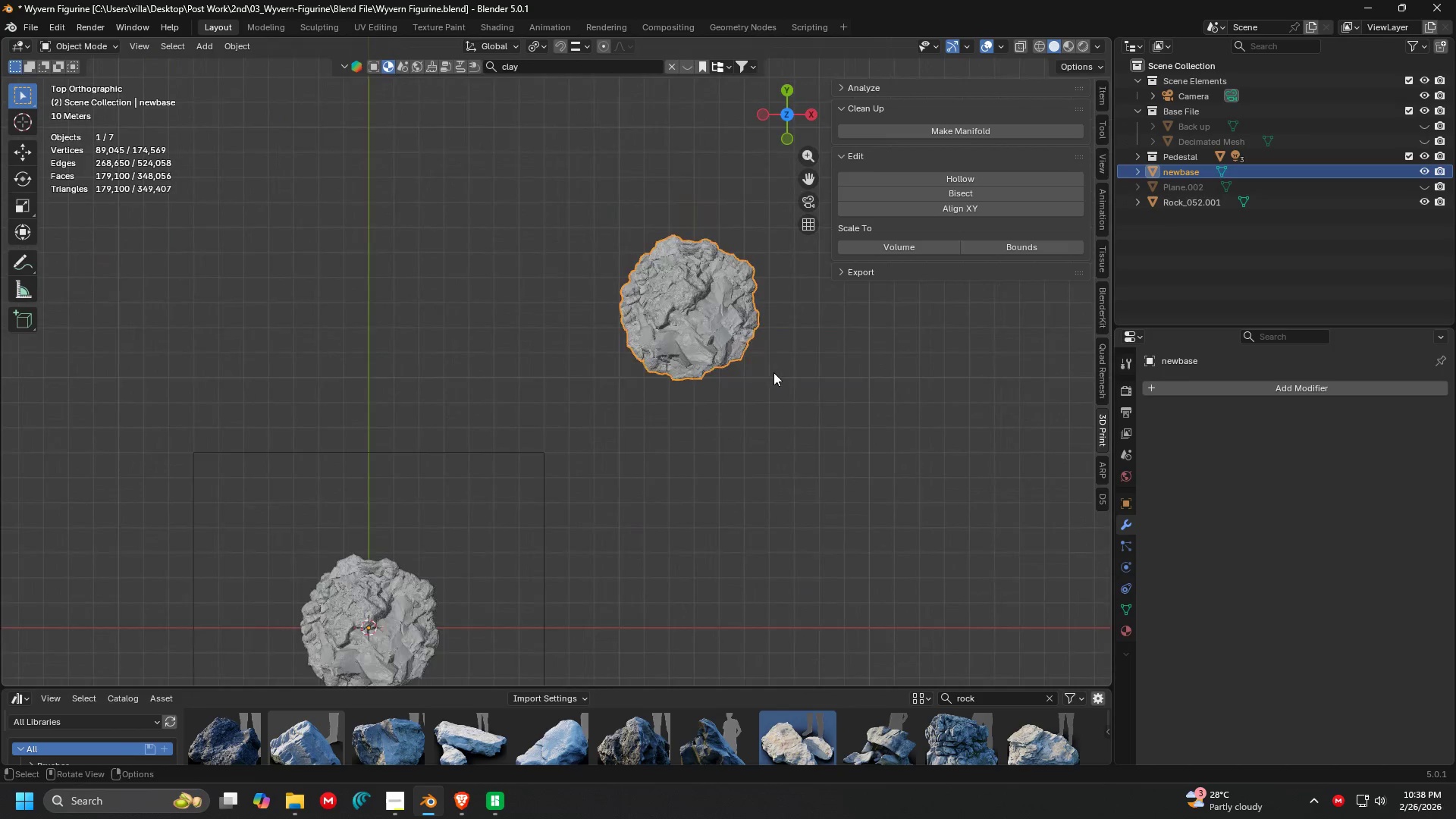 
key(Shift+ShiftLeft)
 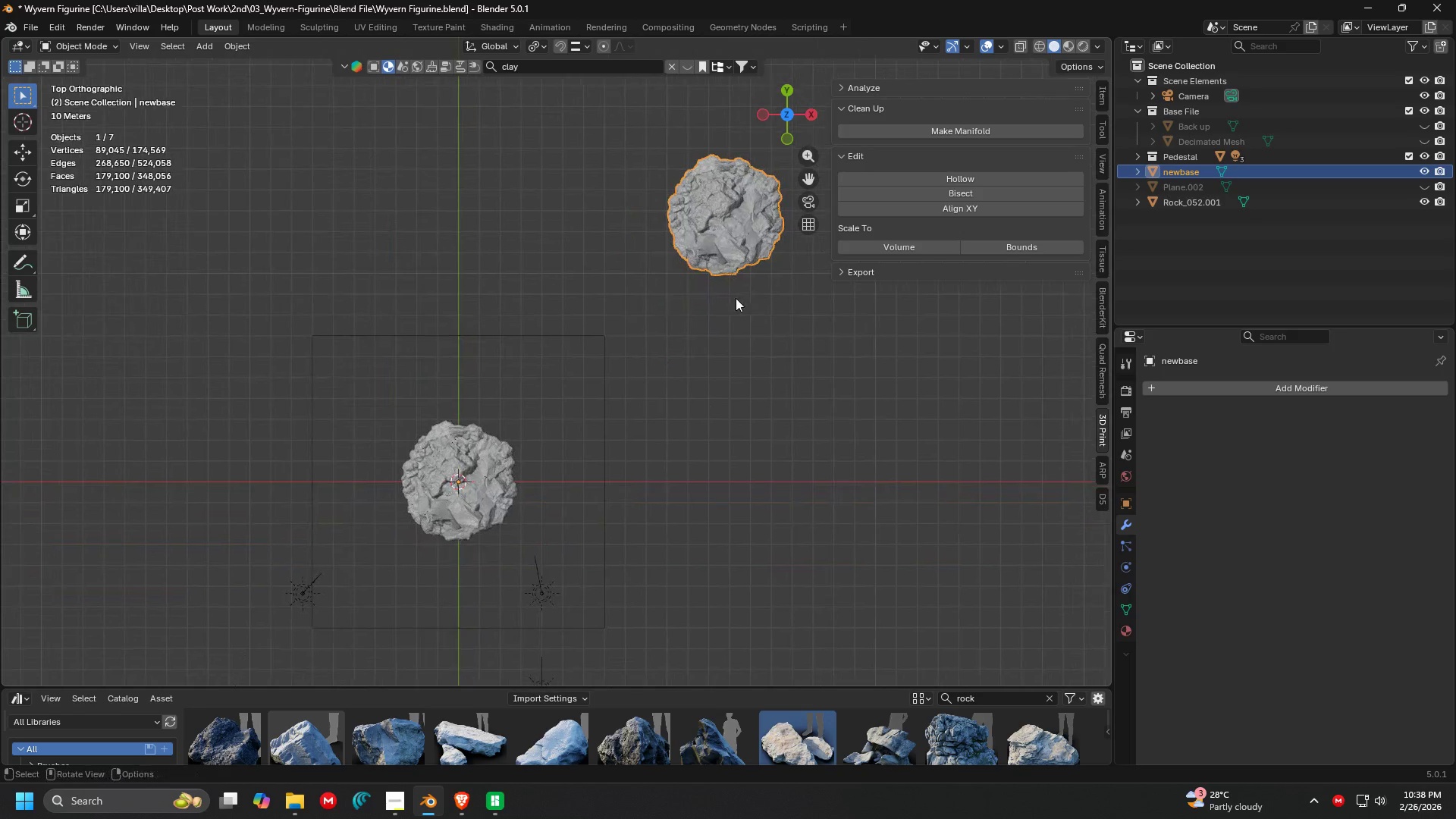 
scroll: coordinate [769, 374], scroll_direction: down, amount: 5.0
 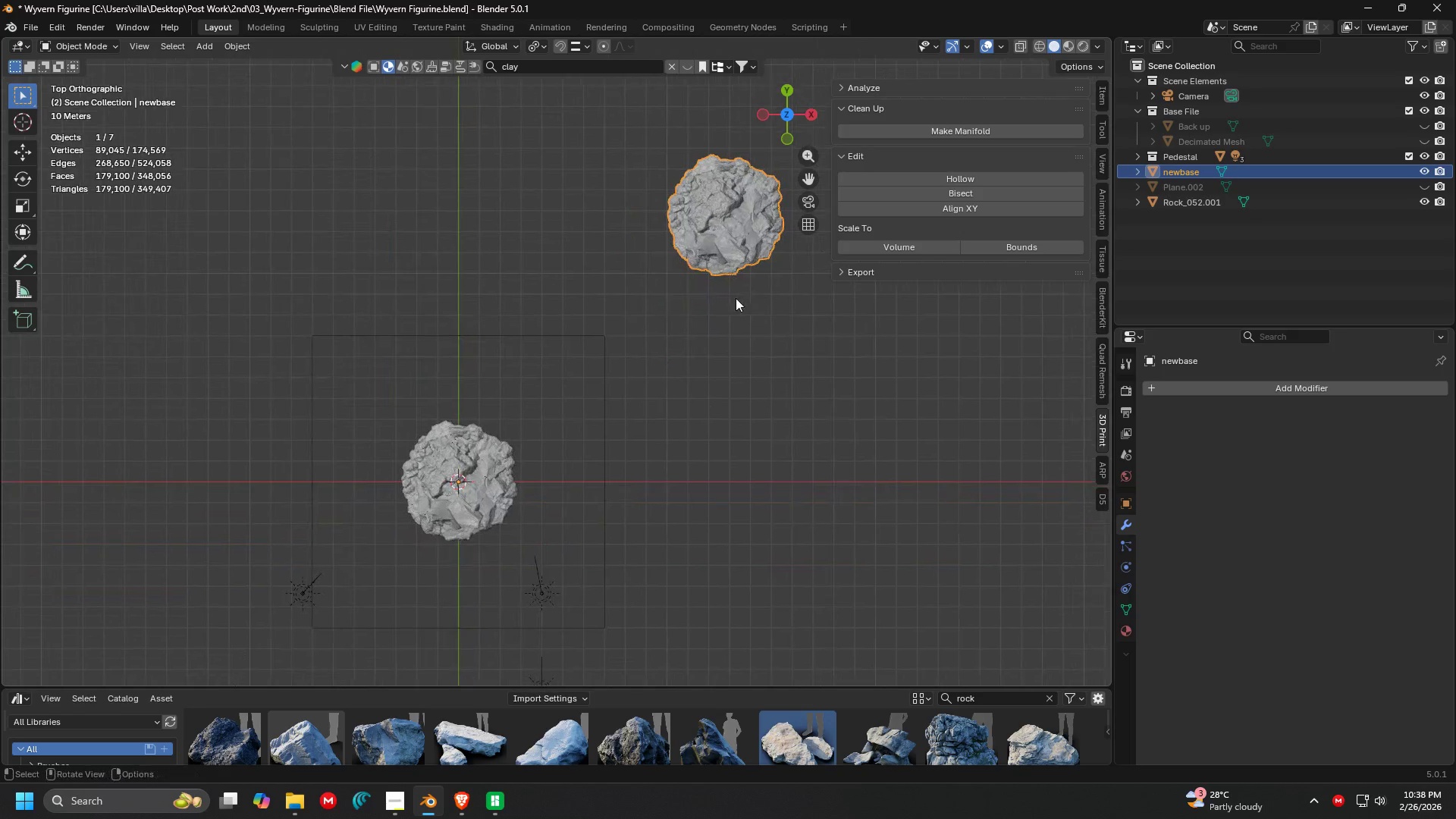 
key(G)
 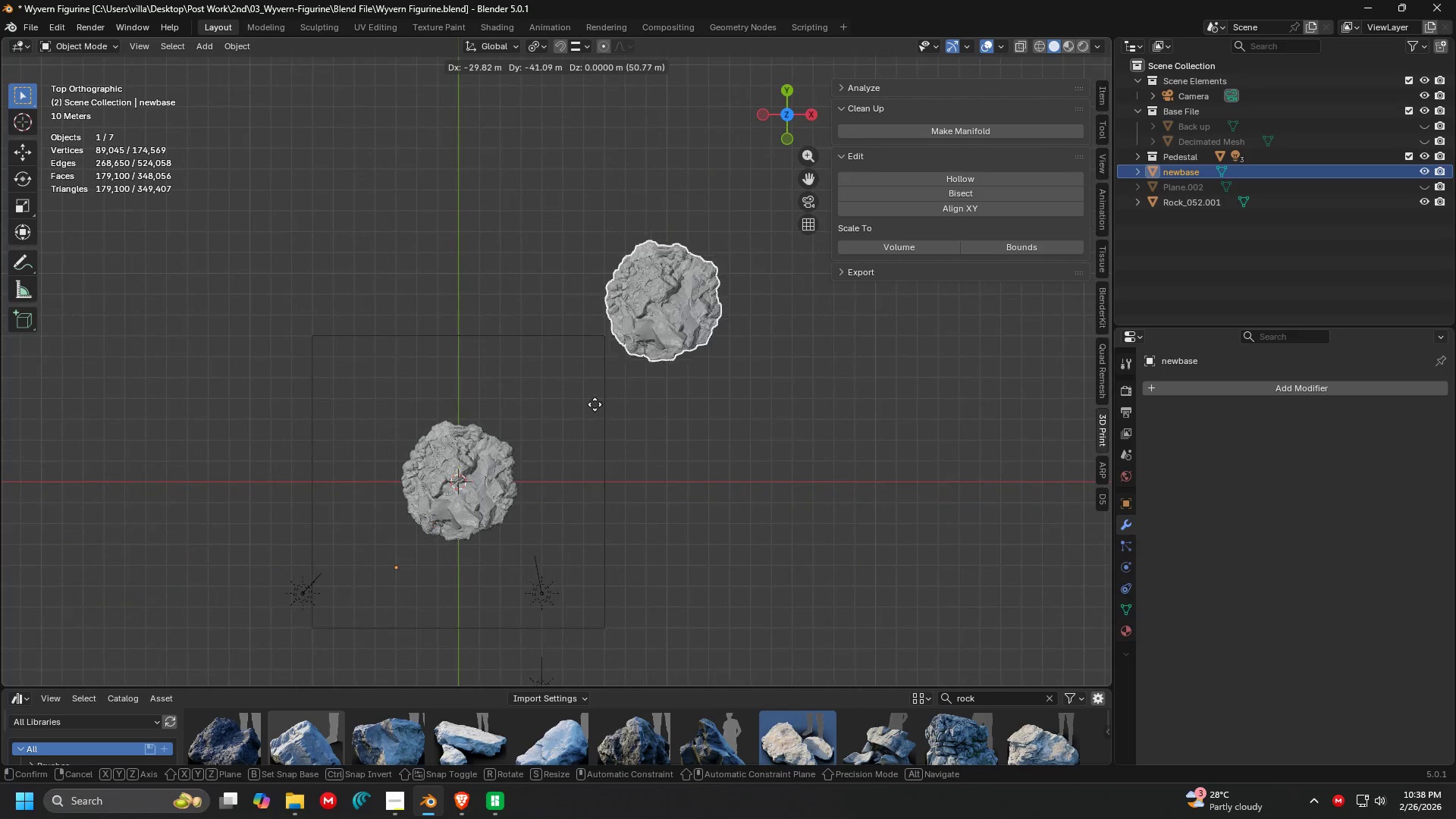 
key(Shift+ShiftLeft)
 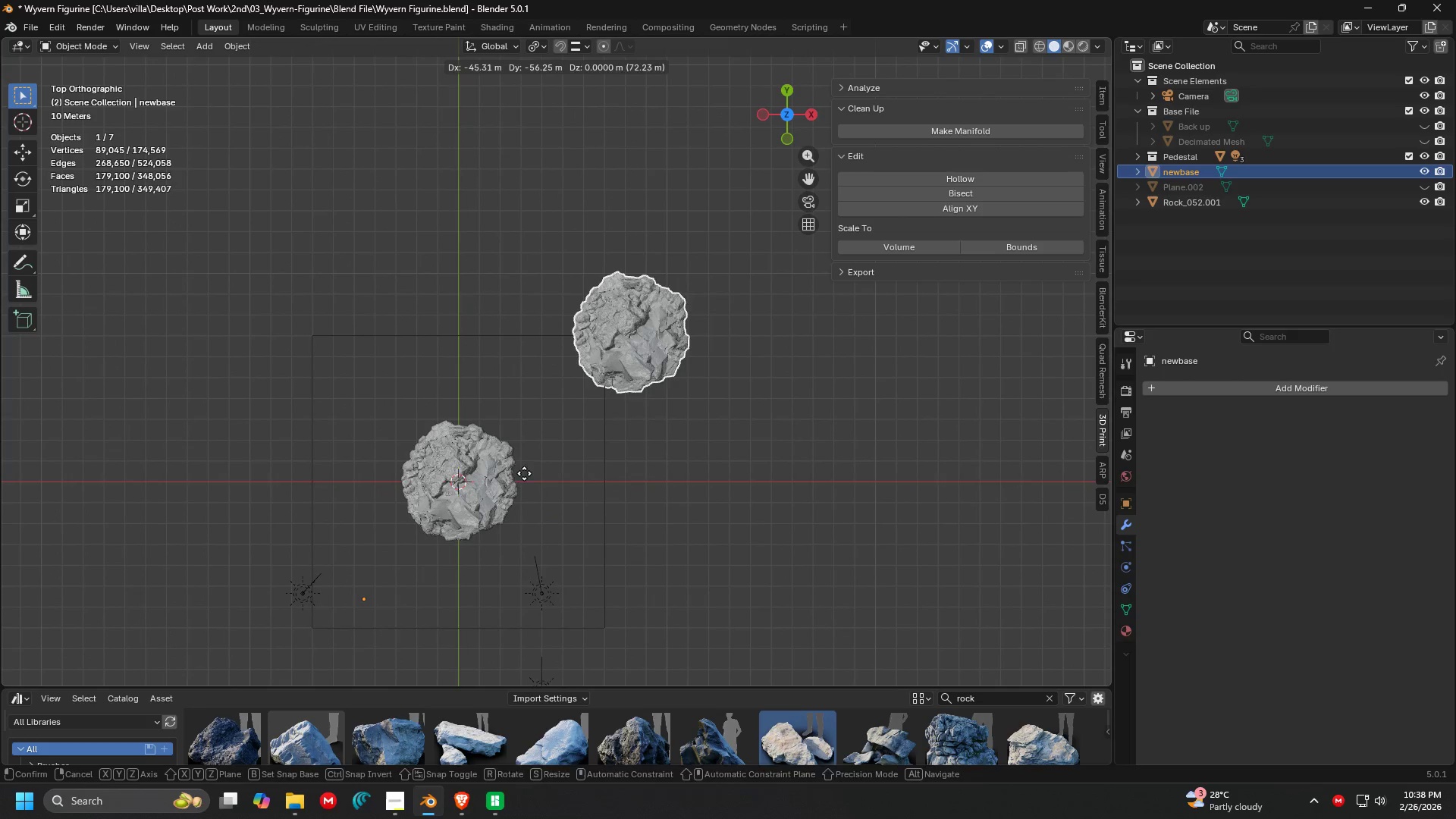 
key(Shift+Z)
 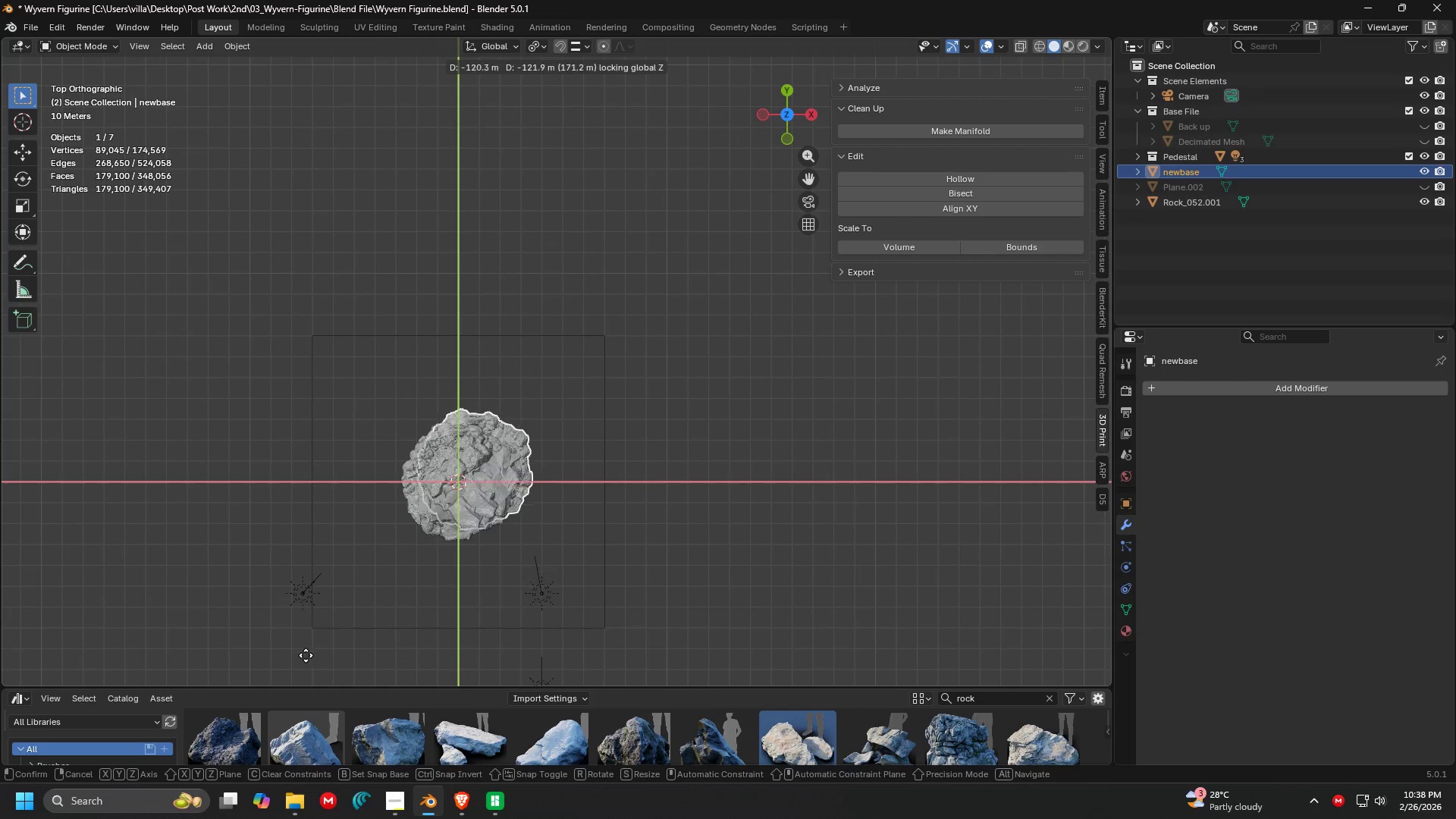 
left_click([300, 661])
 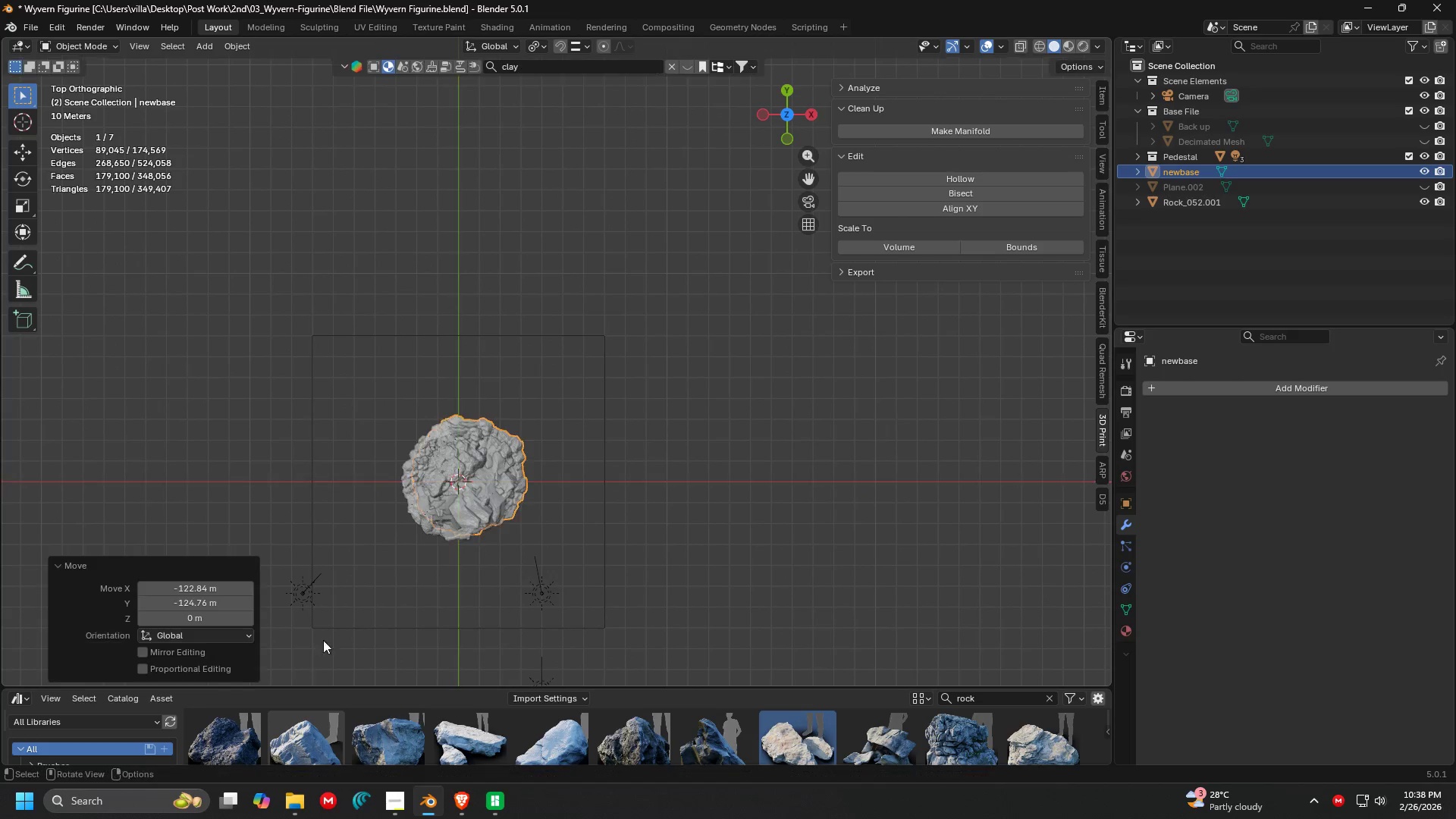 
key(Shift+ShiftLeft)
 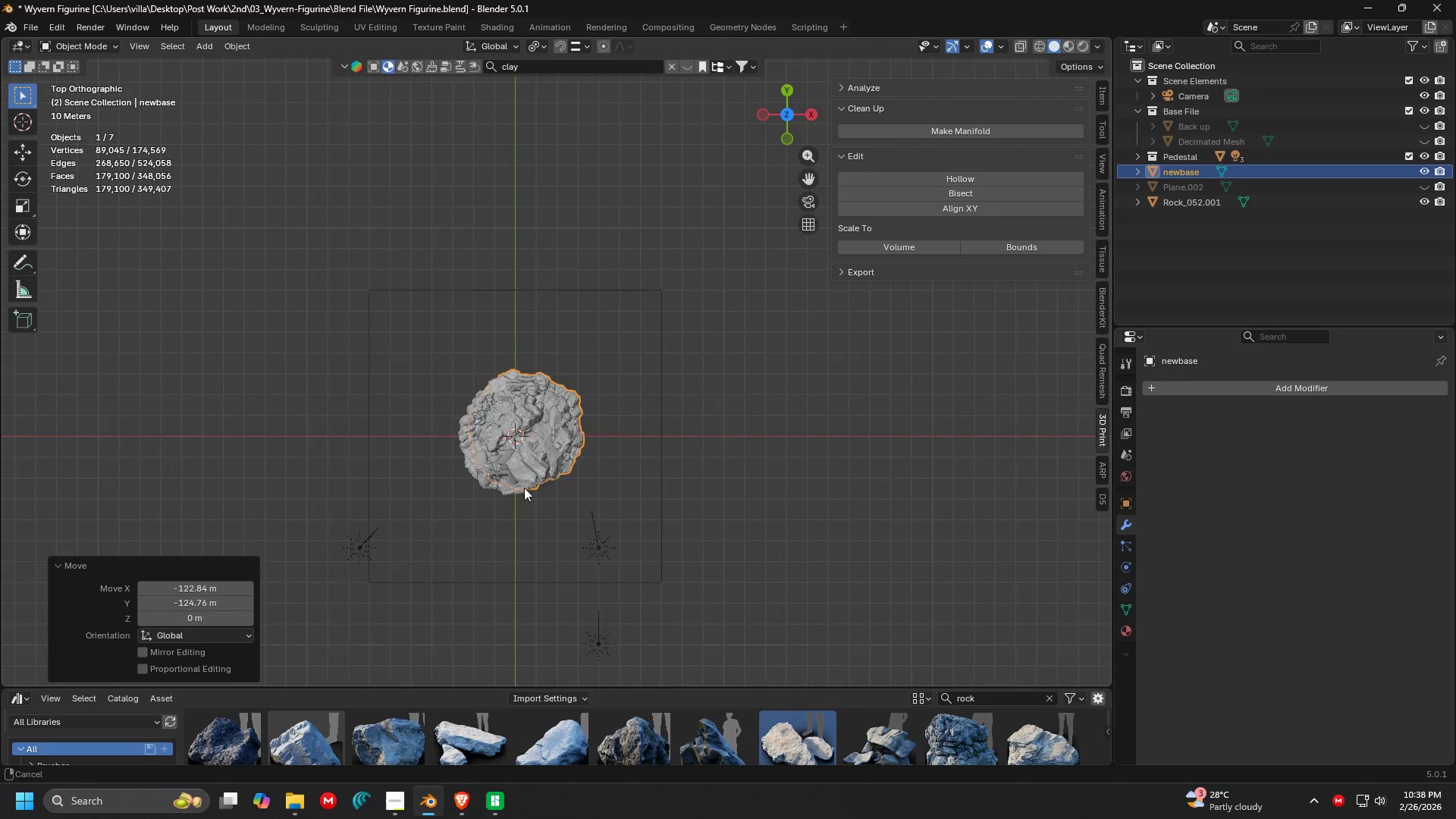 
key(Shift+ShiftLeft)
 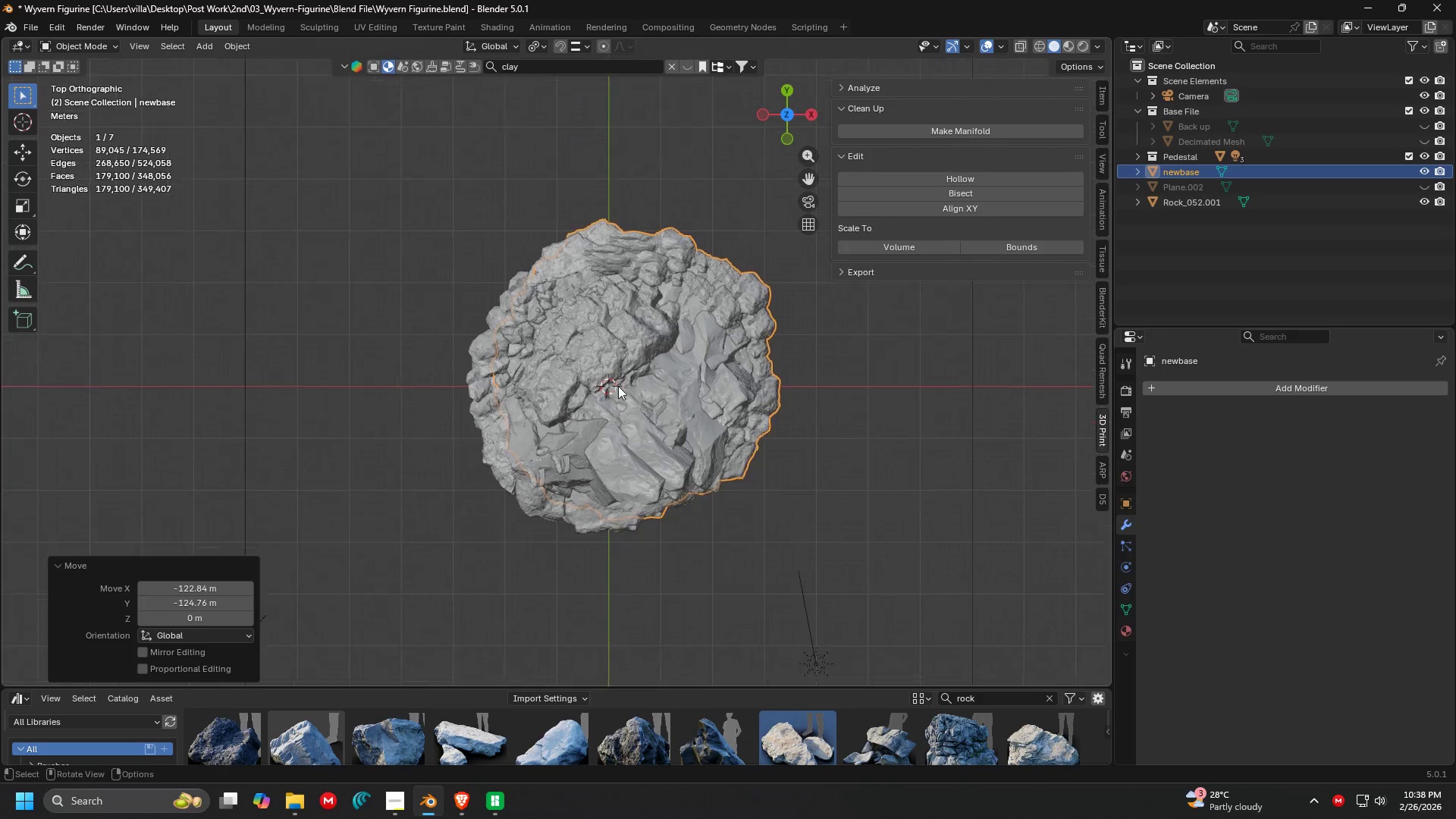 
scroll: coordinate [563, 449], scroll_direction: up, amount: 6.0
 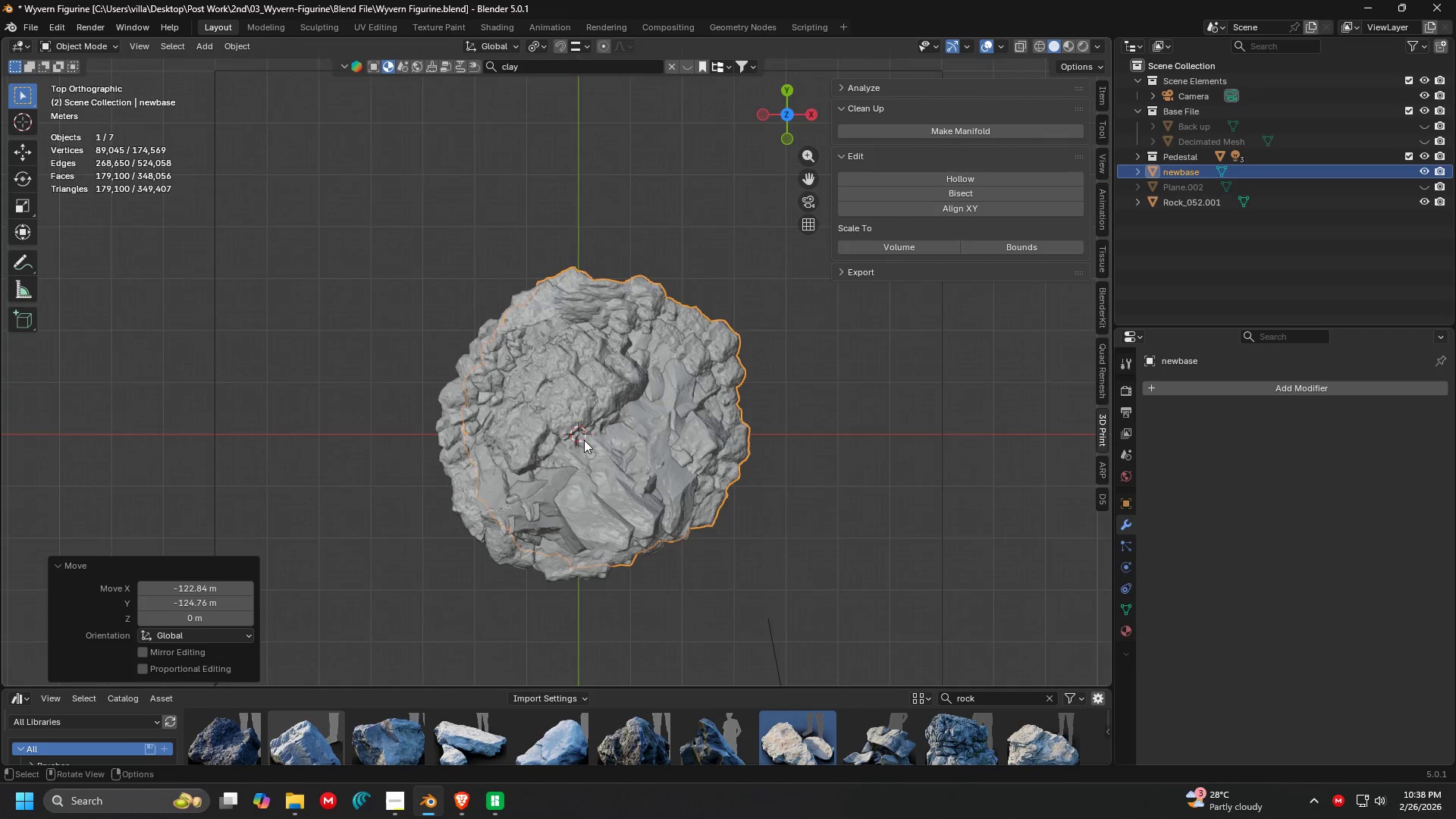 
key(G)
 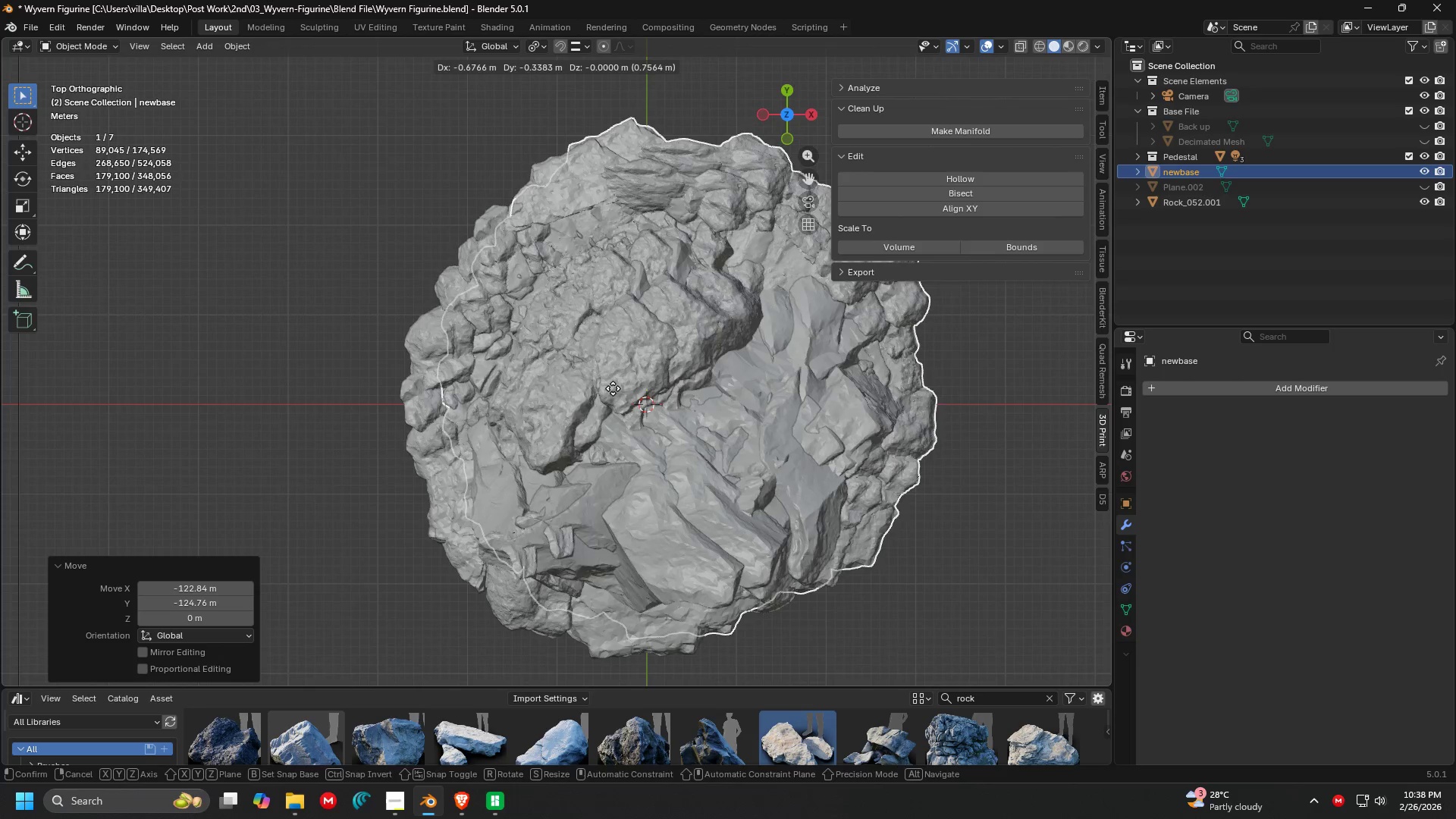 
scroll: coordinate [619, 385], scroll_direction: up, amount: 4.0
 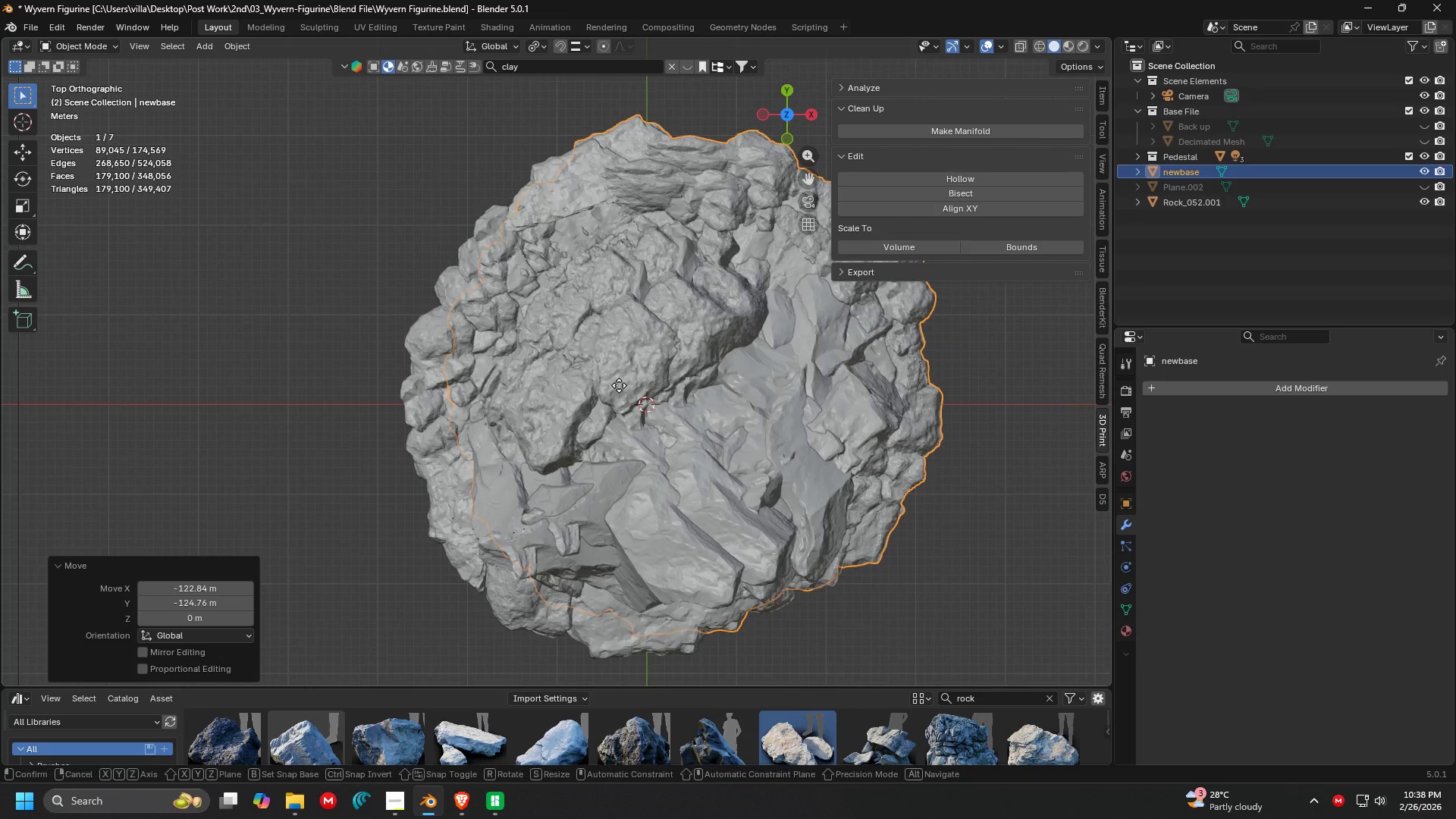 
key(Shift+ShiftLeft)
 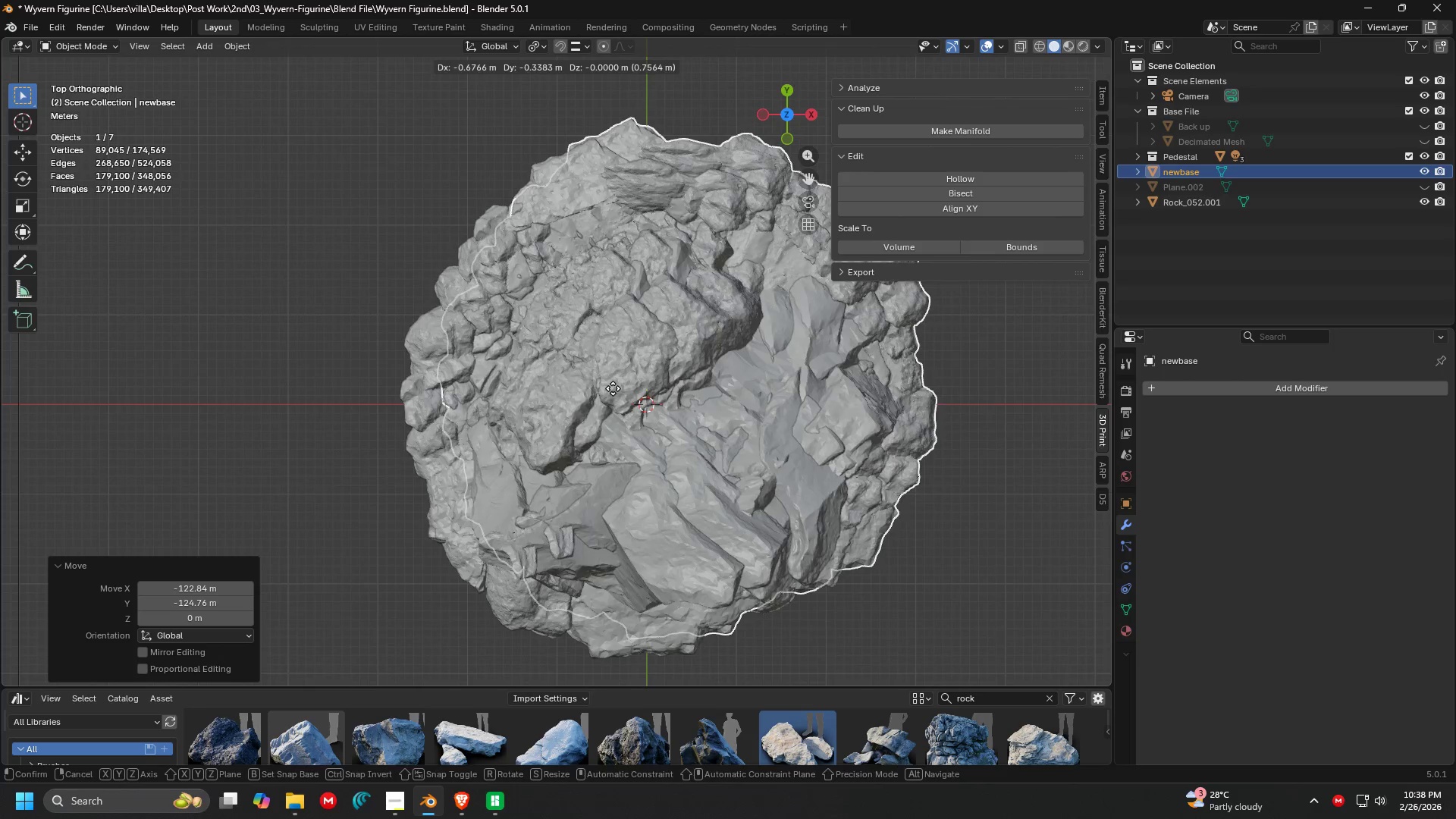 
key(Shift+Z)
 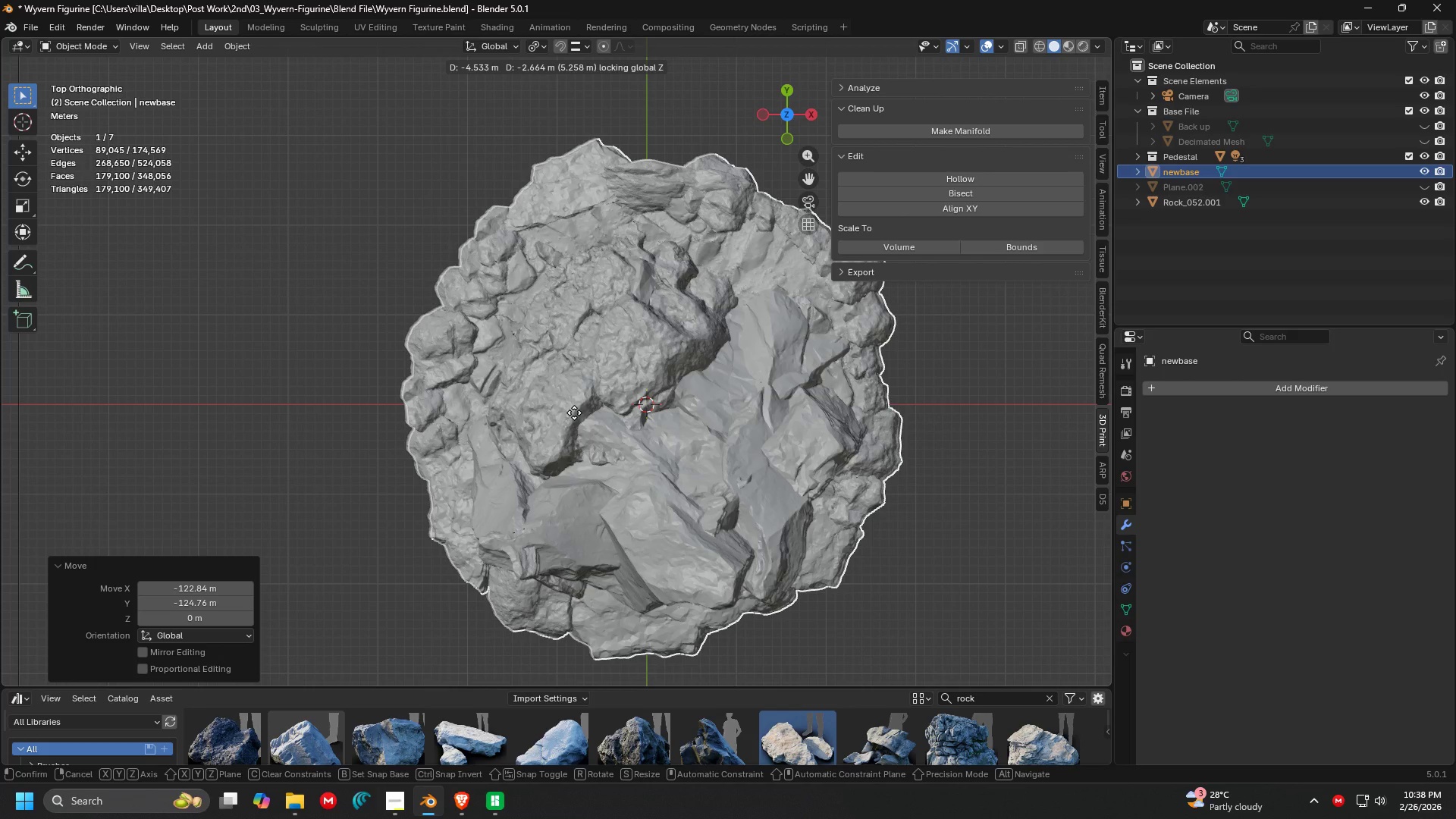 
left_click([573, 413])
 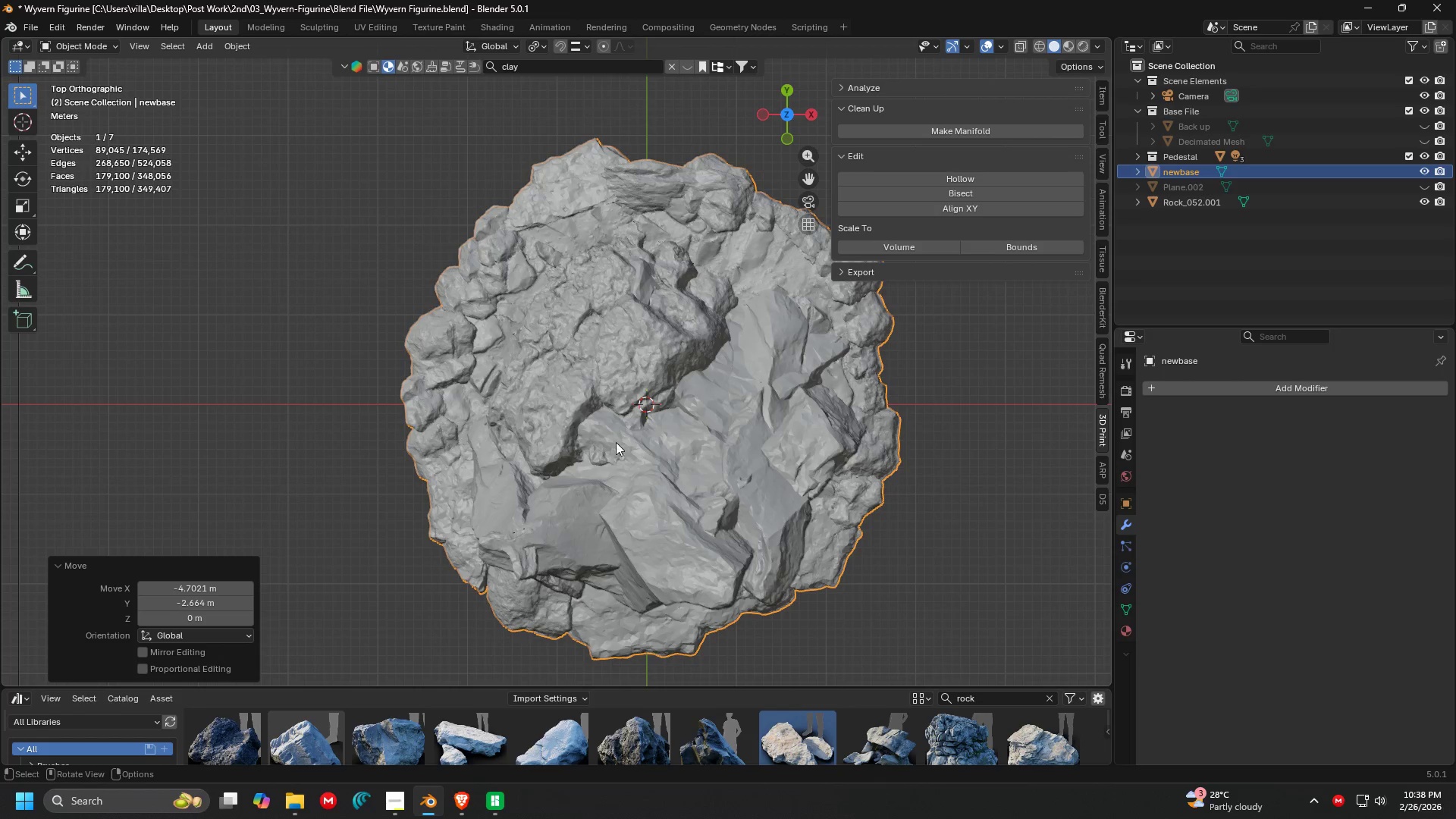 
key(Shift+ShiftLeft)
 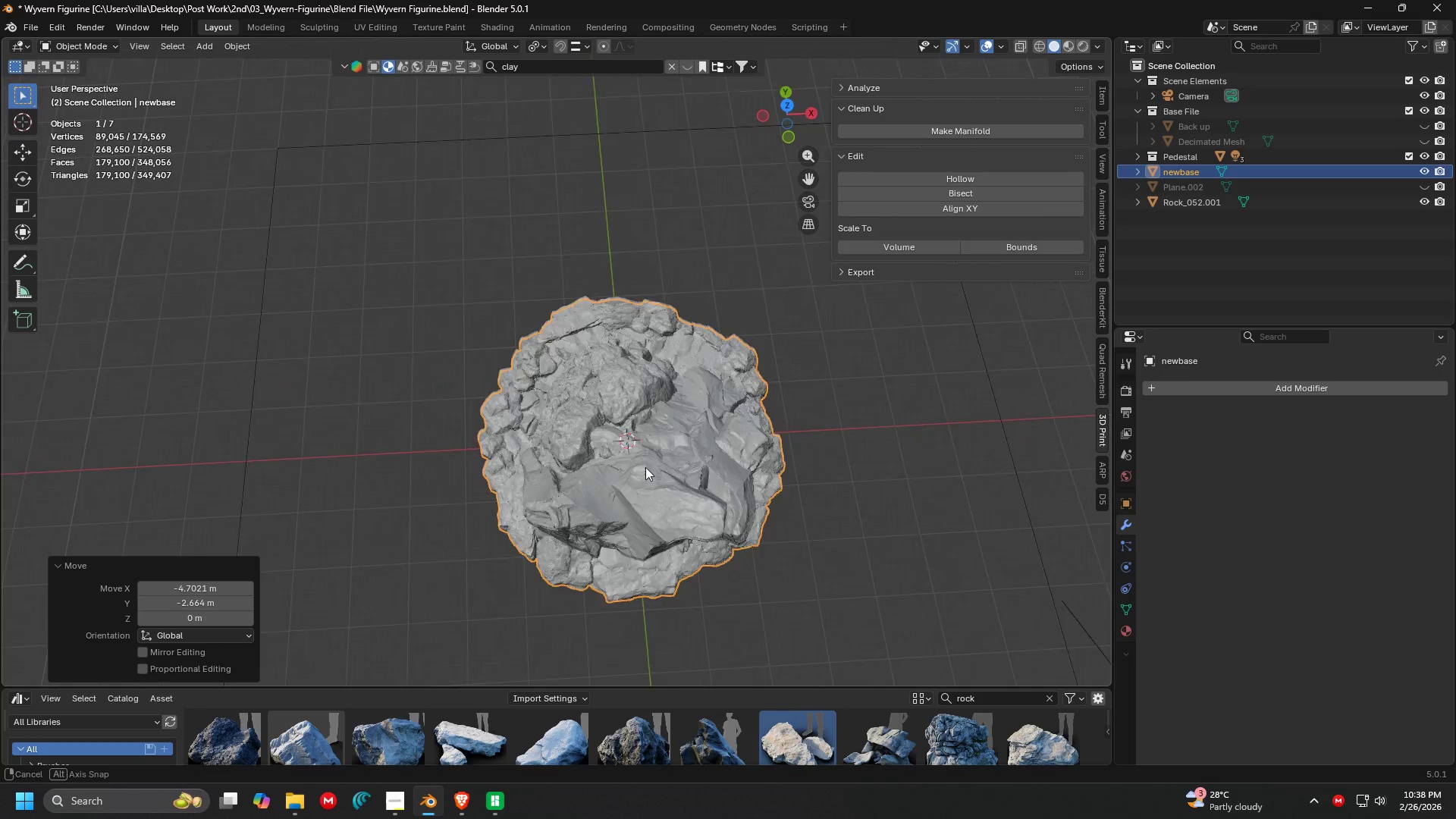 
scroll: coordinate [623, 450], scroll_direction: down, amount: 3.0
 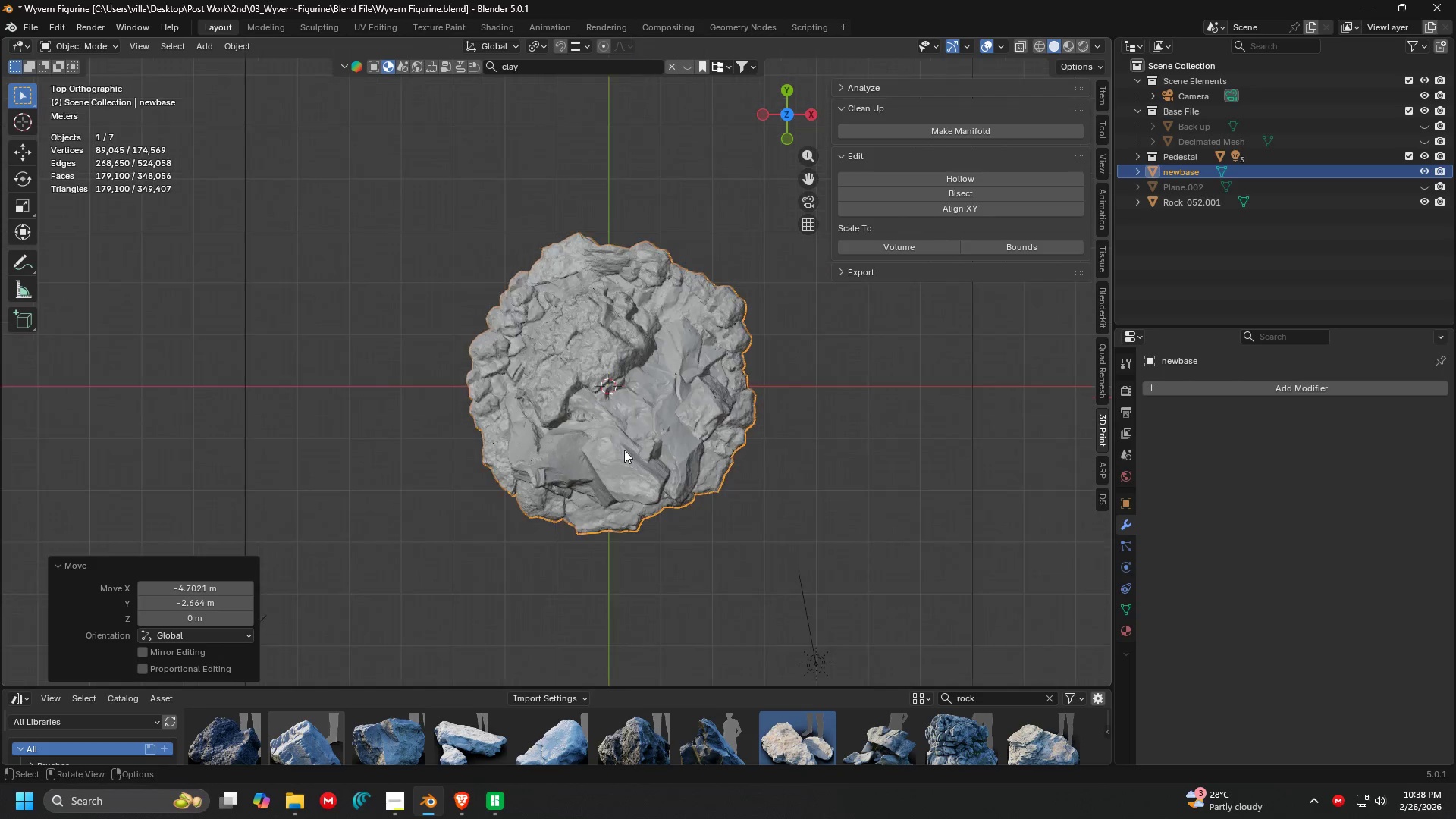 
key(Shift+ShiftLeft)
 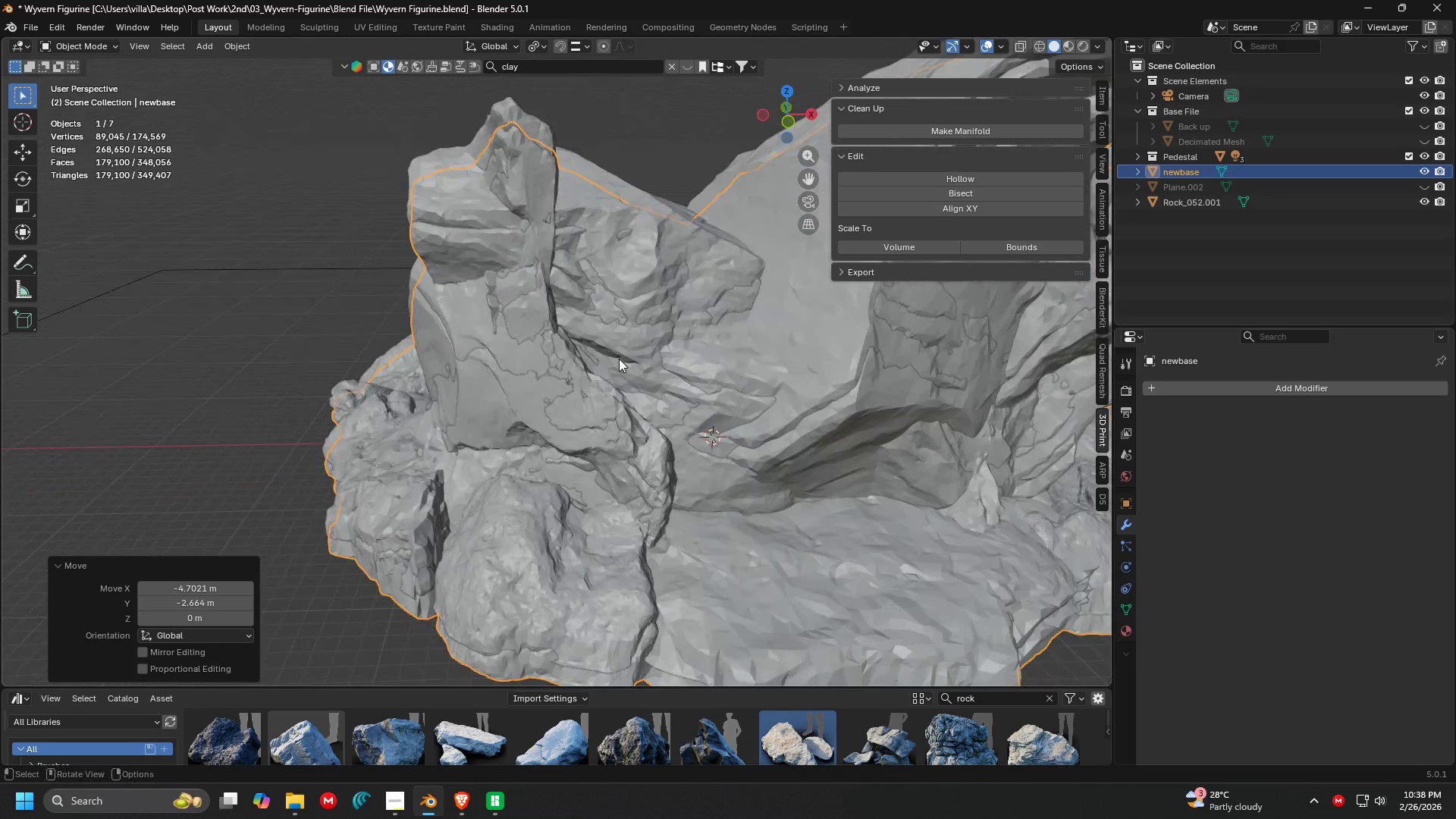 
scroll: coordinate [652, 395], scroll_direction: up, amount: 5.0
 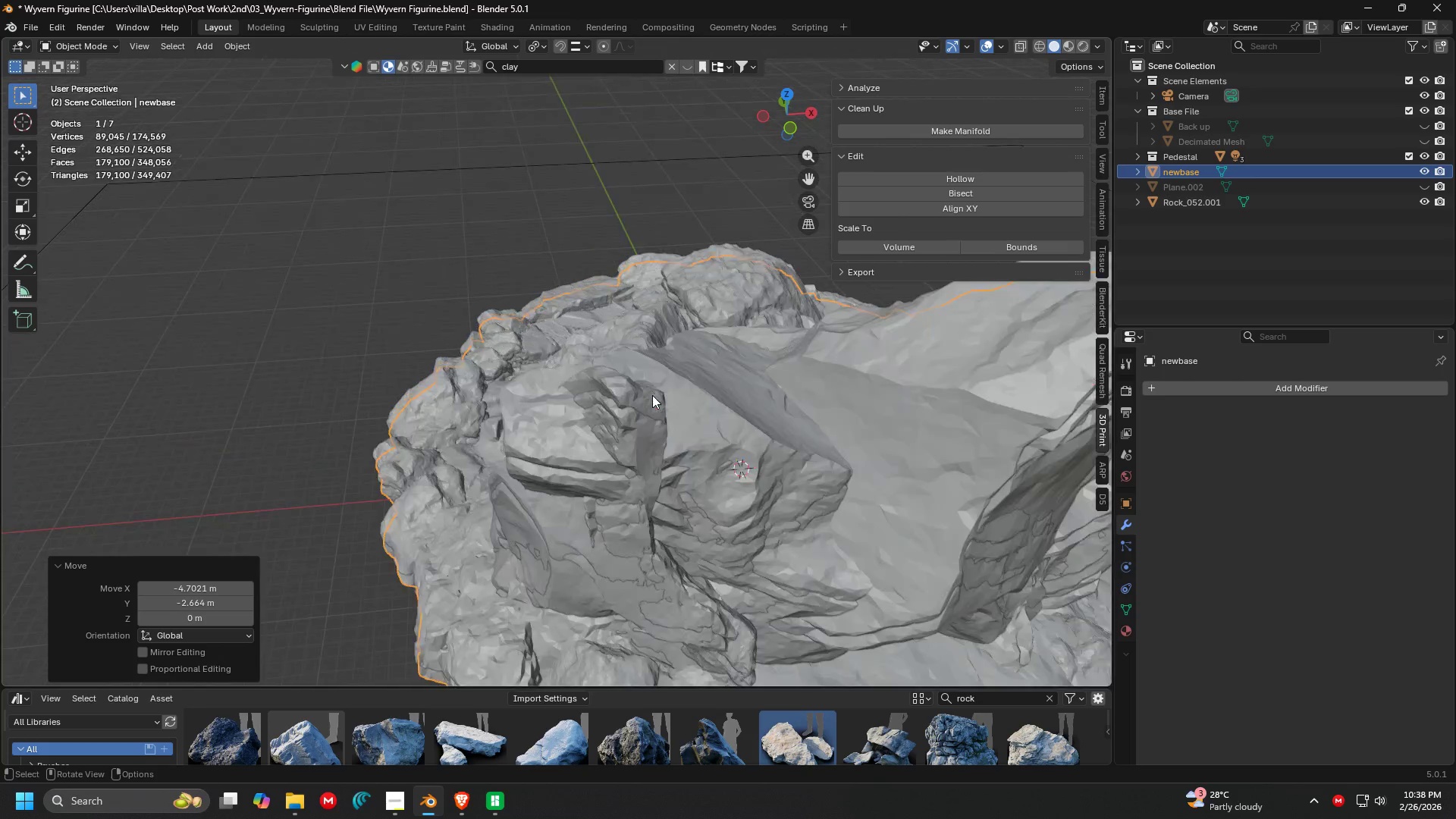 
key(G)
 